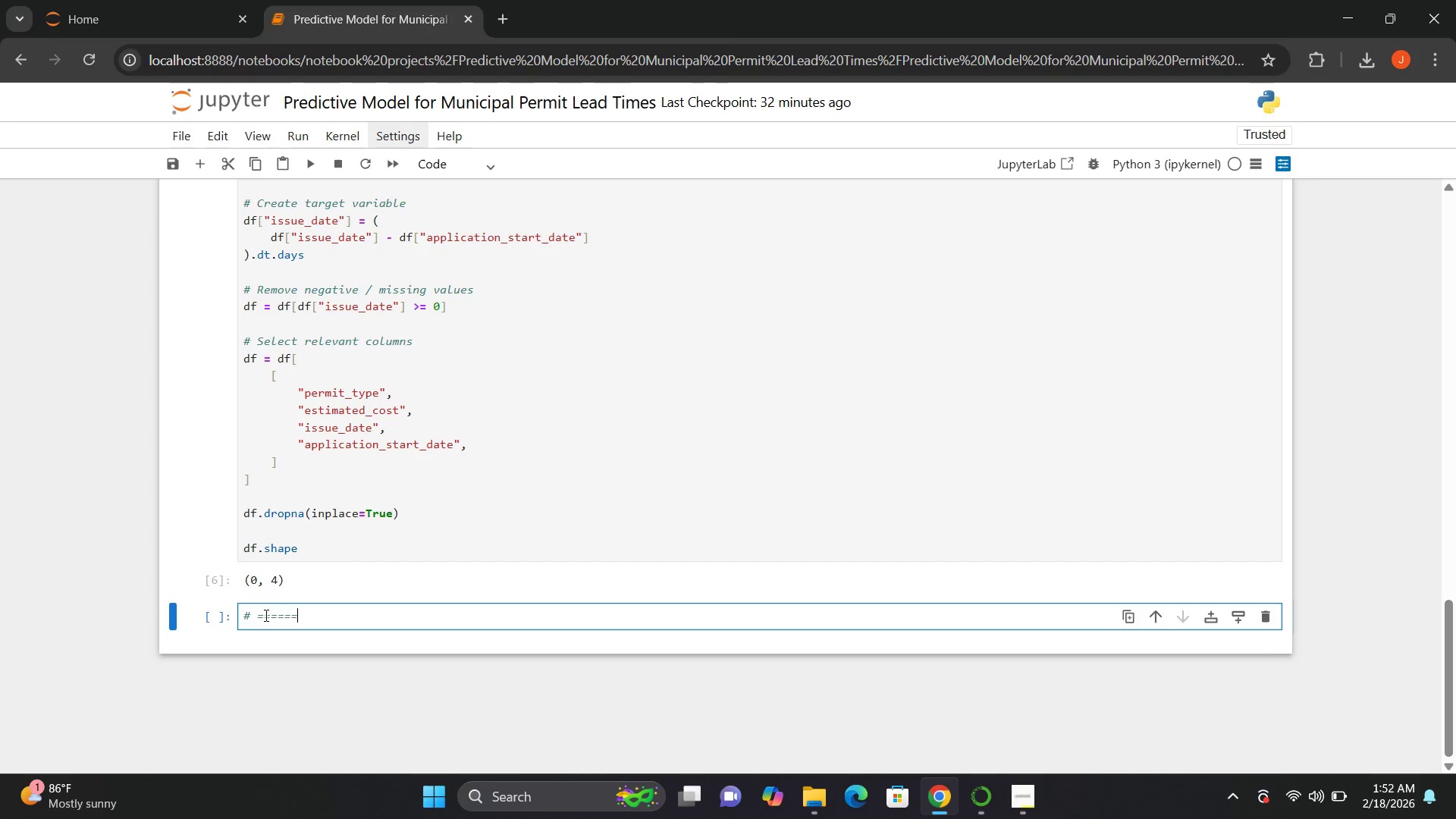 
key(Equal)
 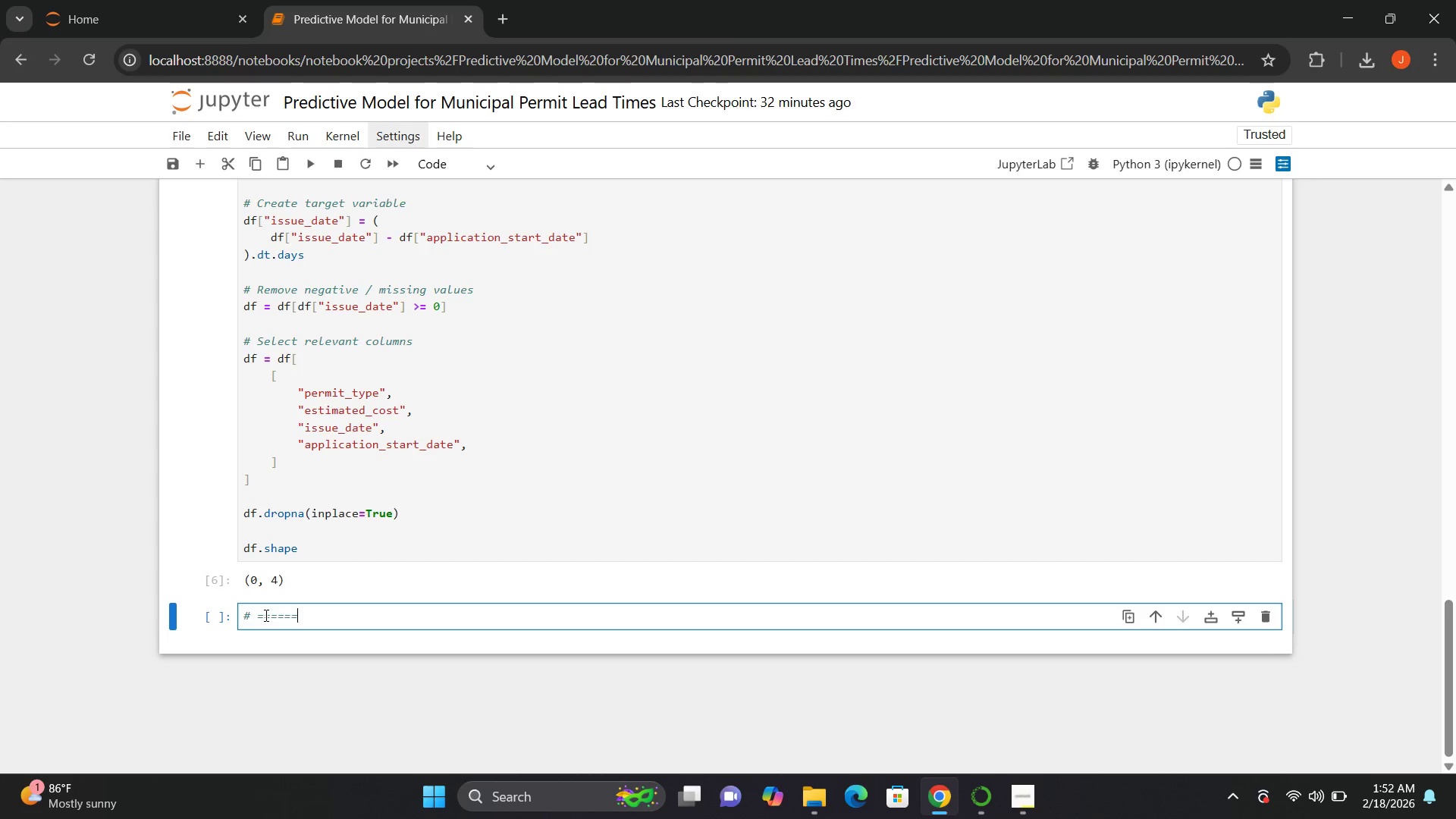 
key(Equal)
 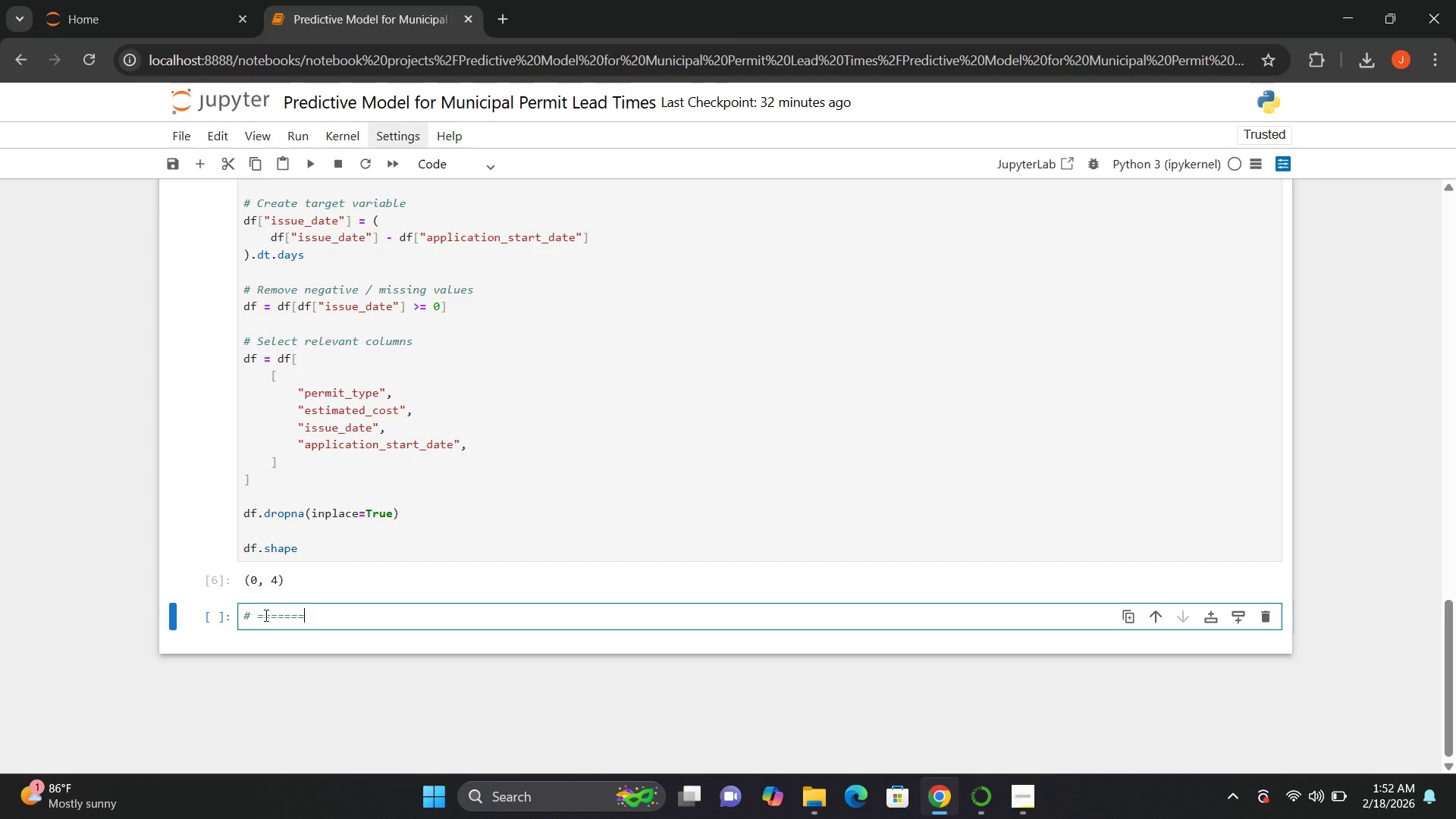 
key(Equal)
 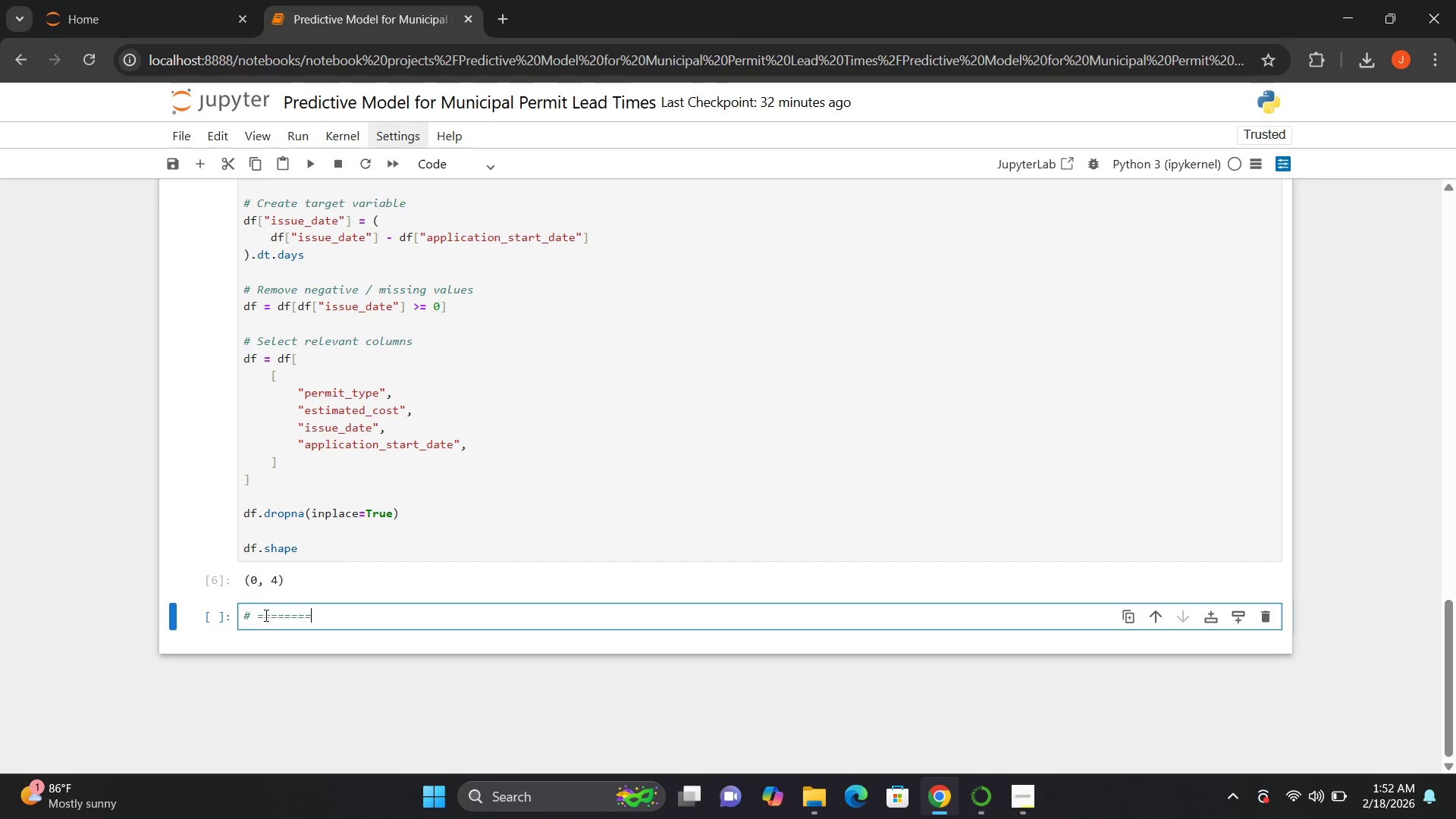 
key(Equal)
 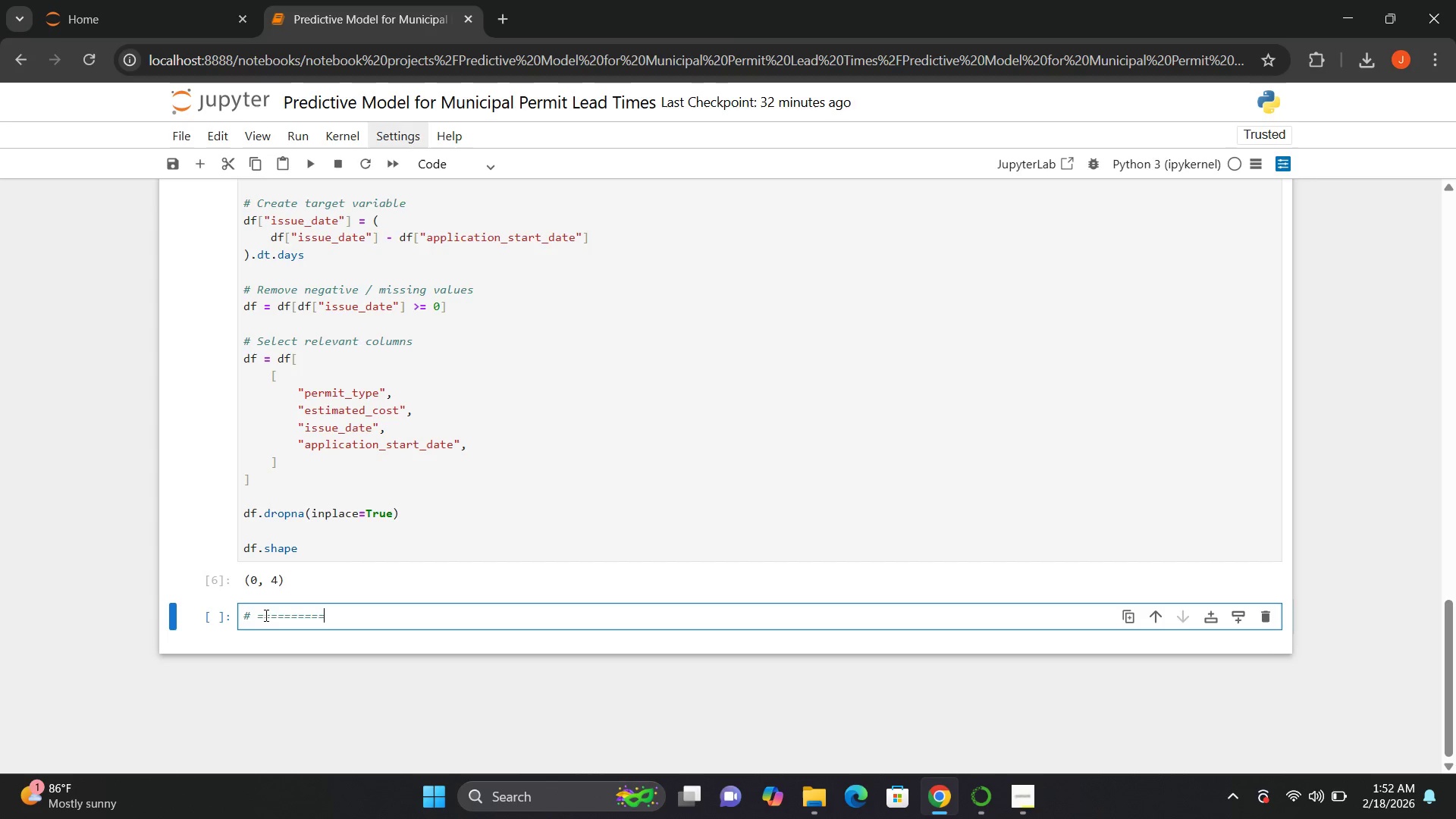 
key(Equal)
 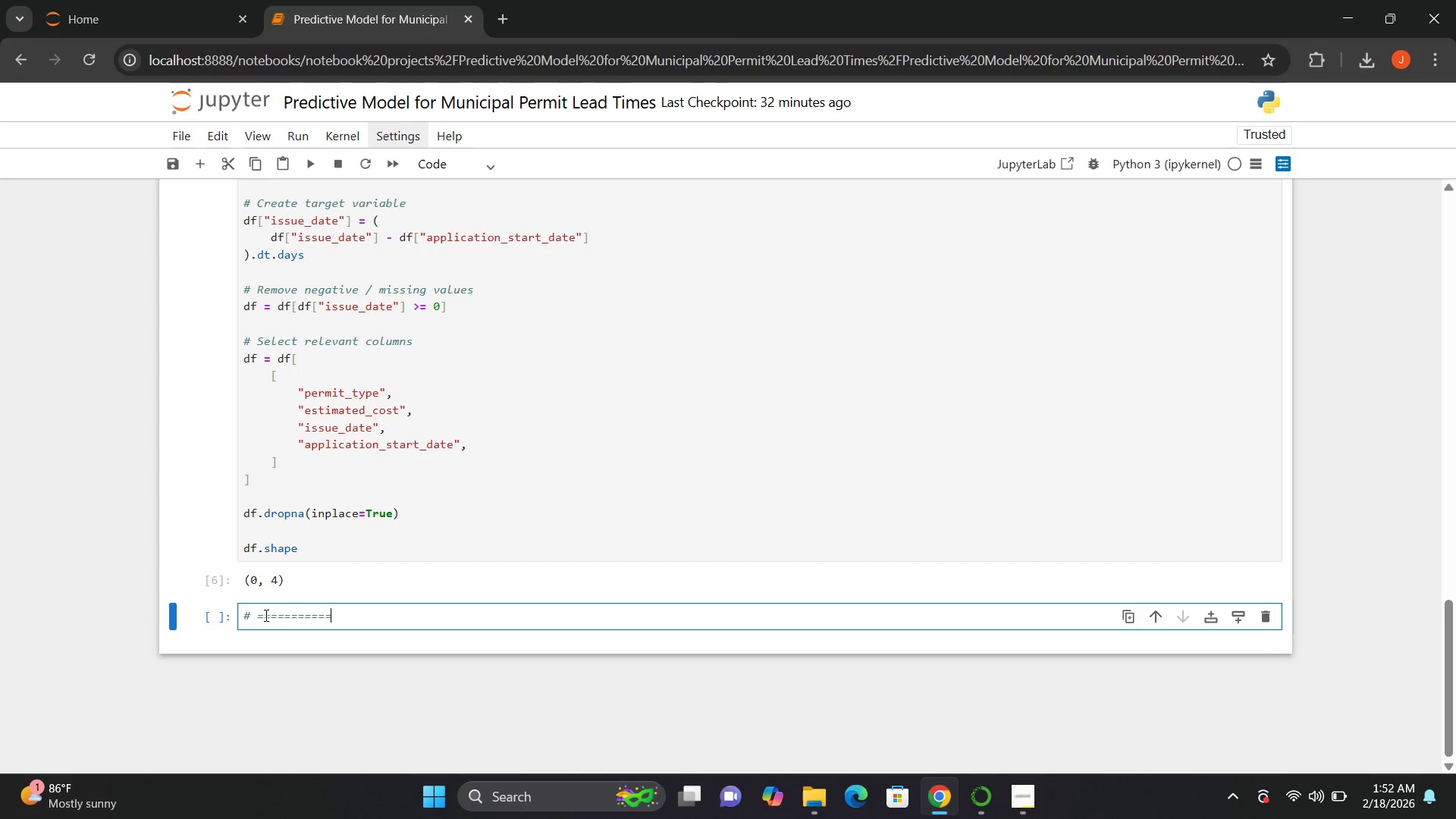 
key(Equal)
 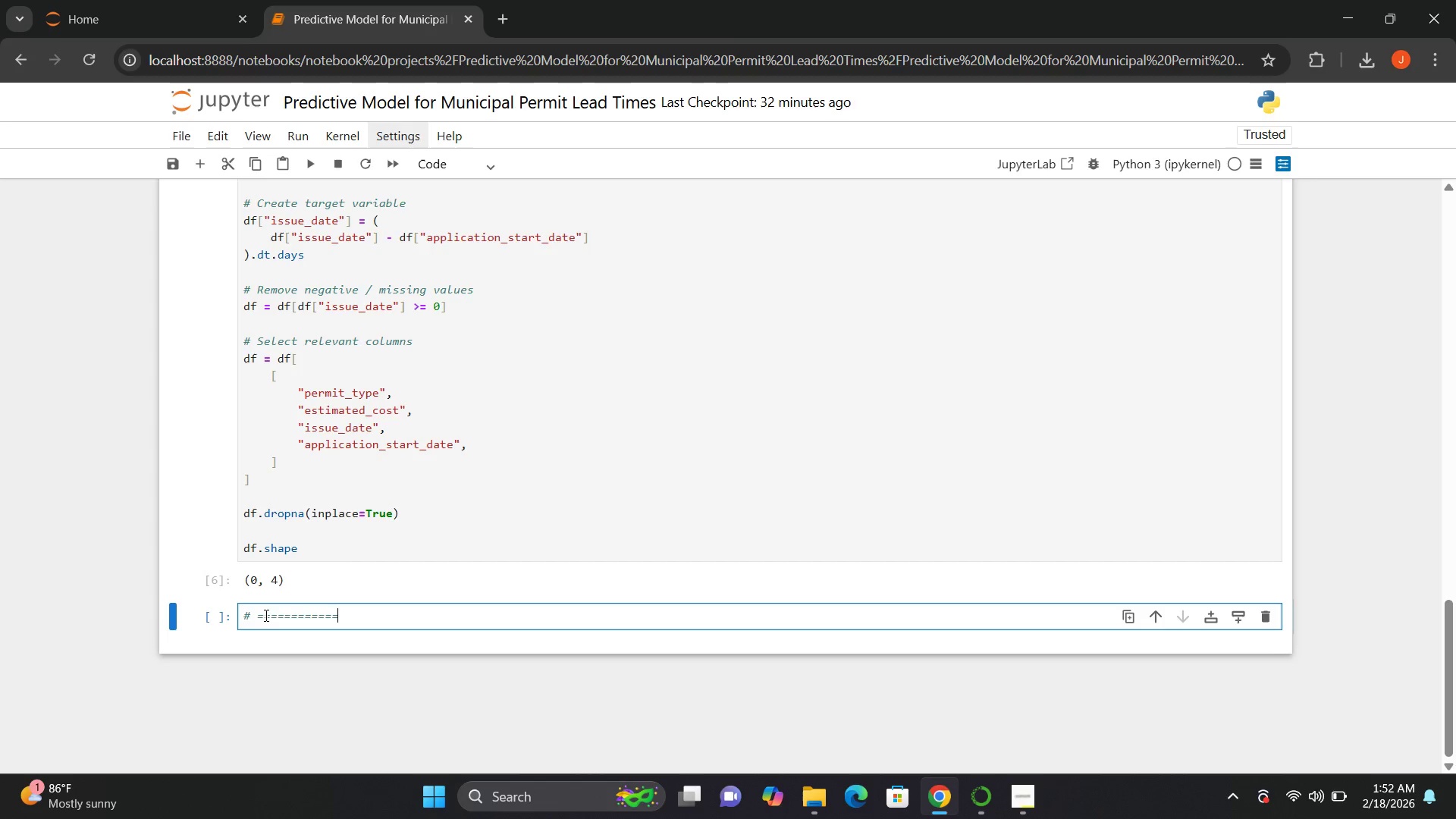 
key(Equal)
 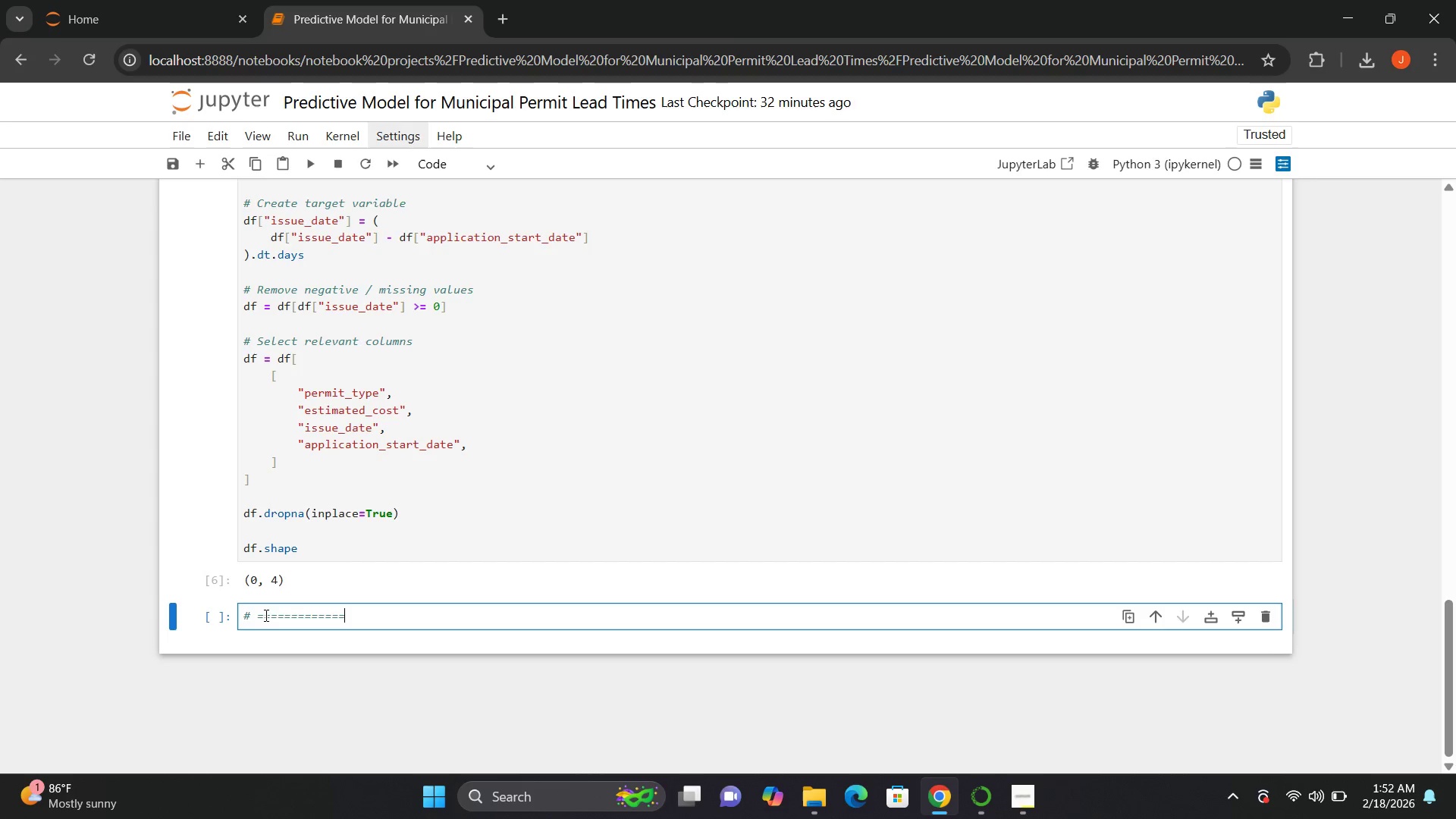 
key(Equal)
 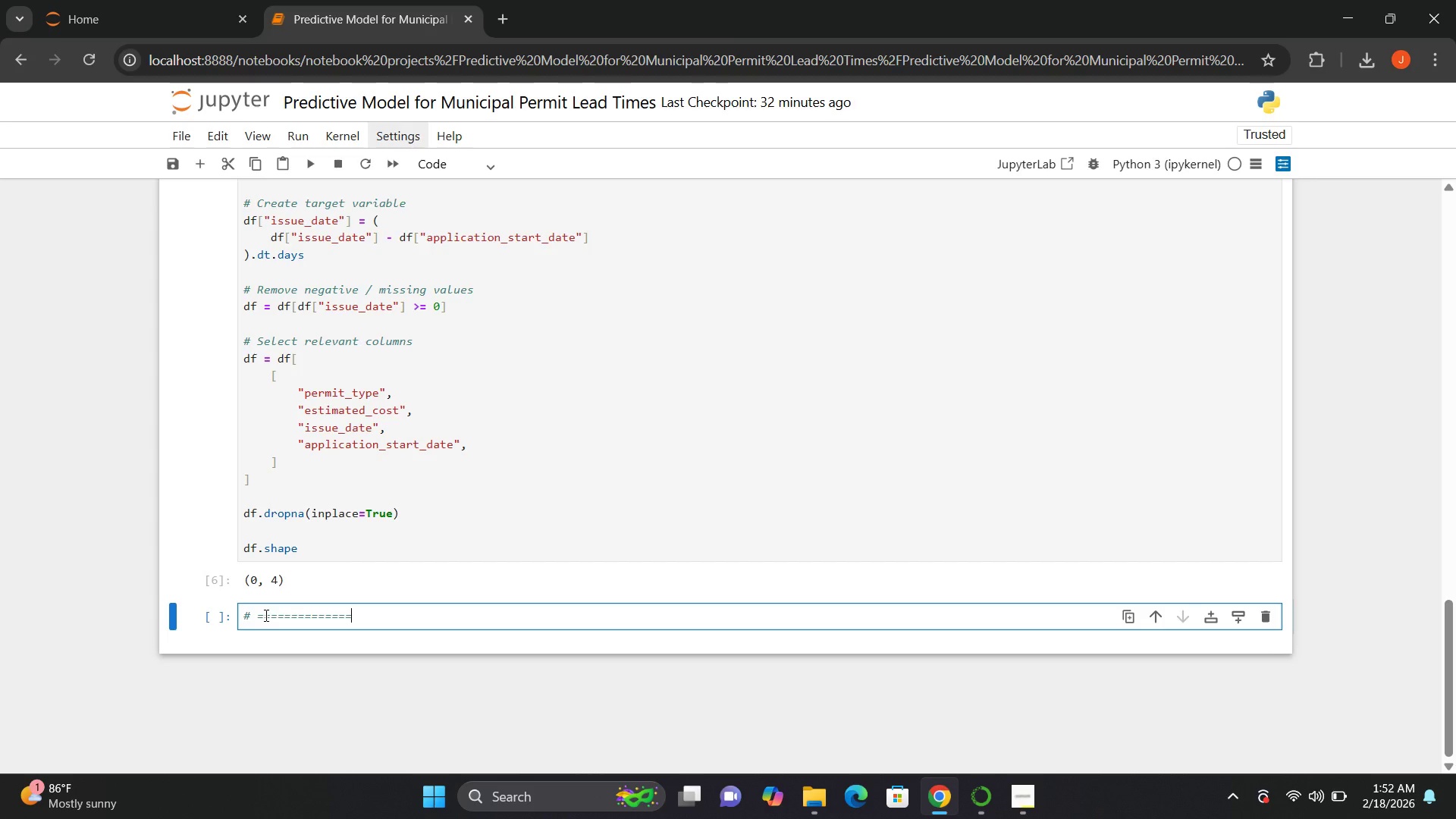 
key(Equal)
 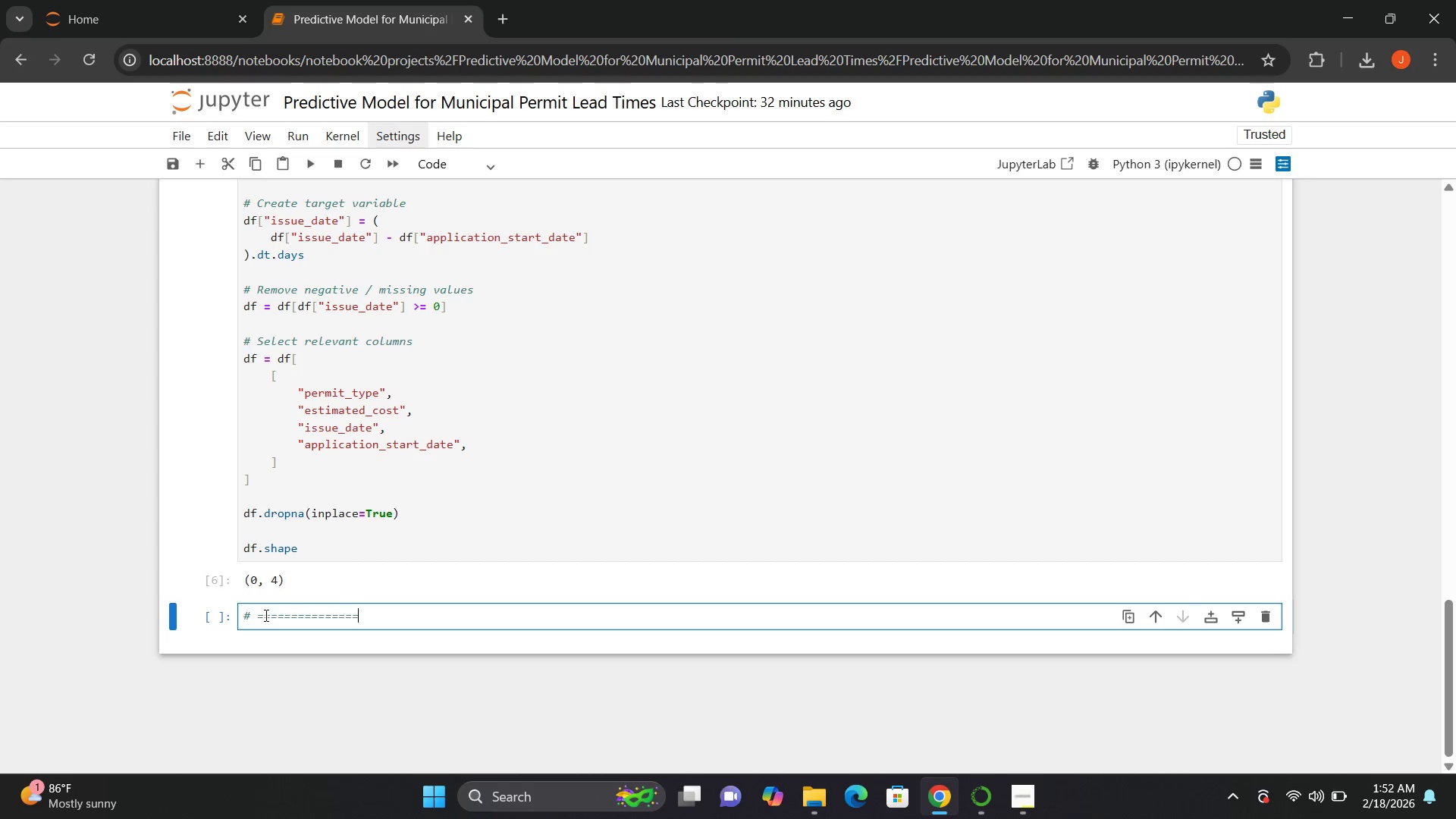 
key(Equal)
 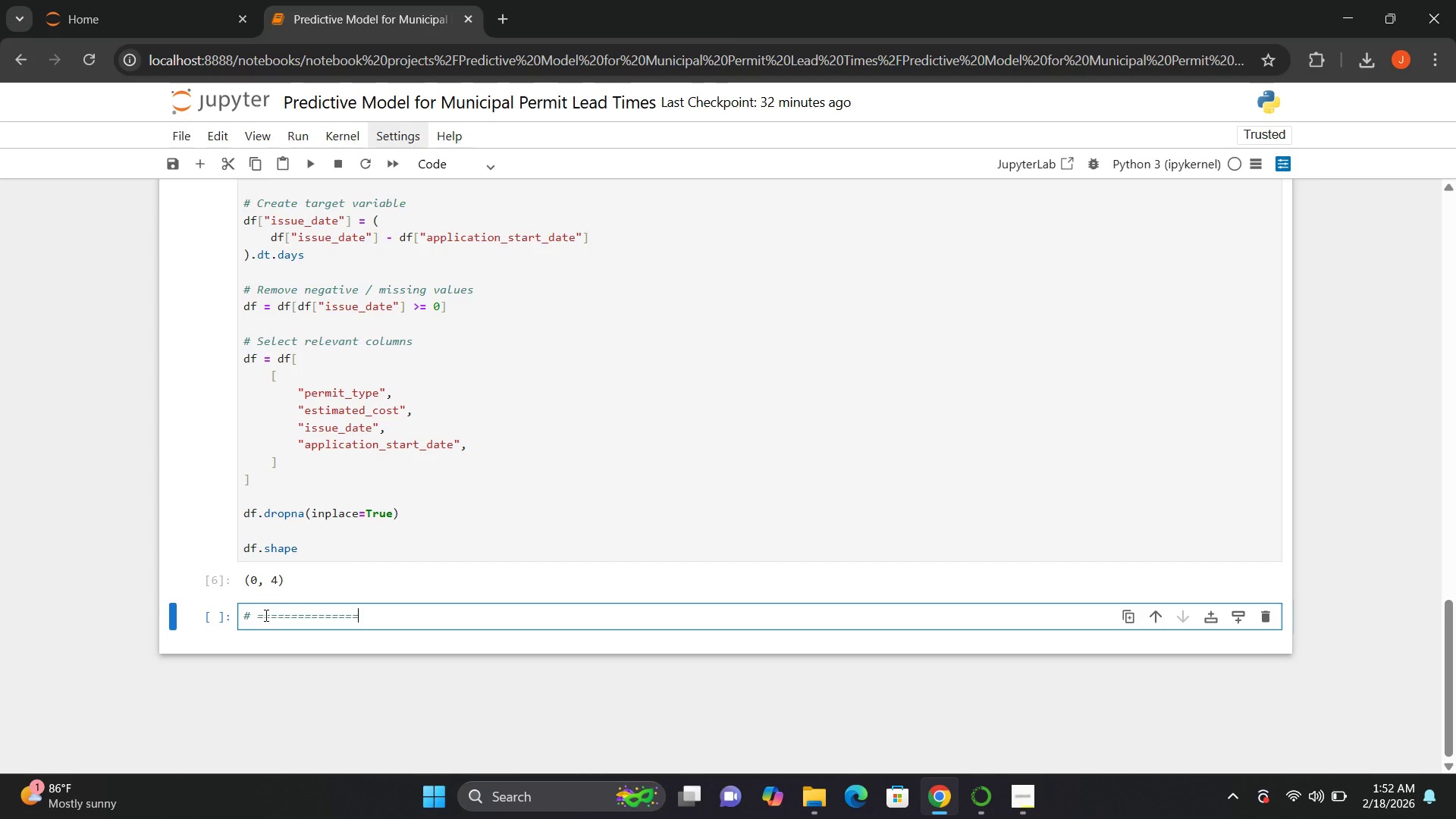 
key(Equal)
 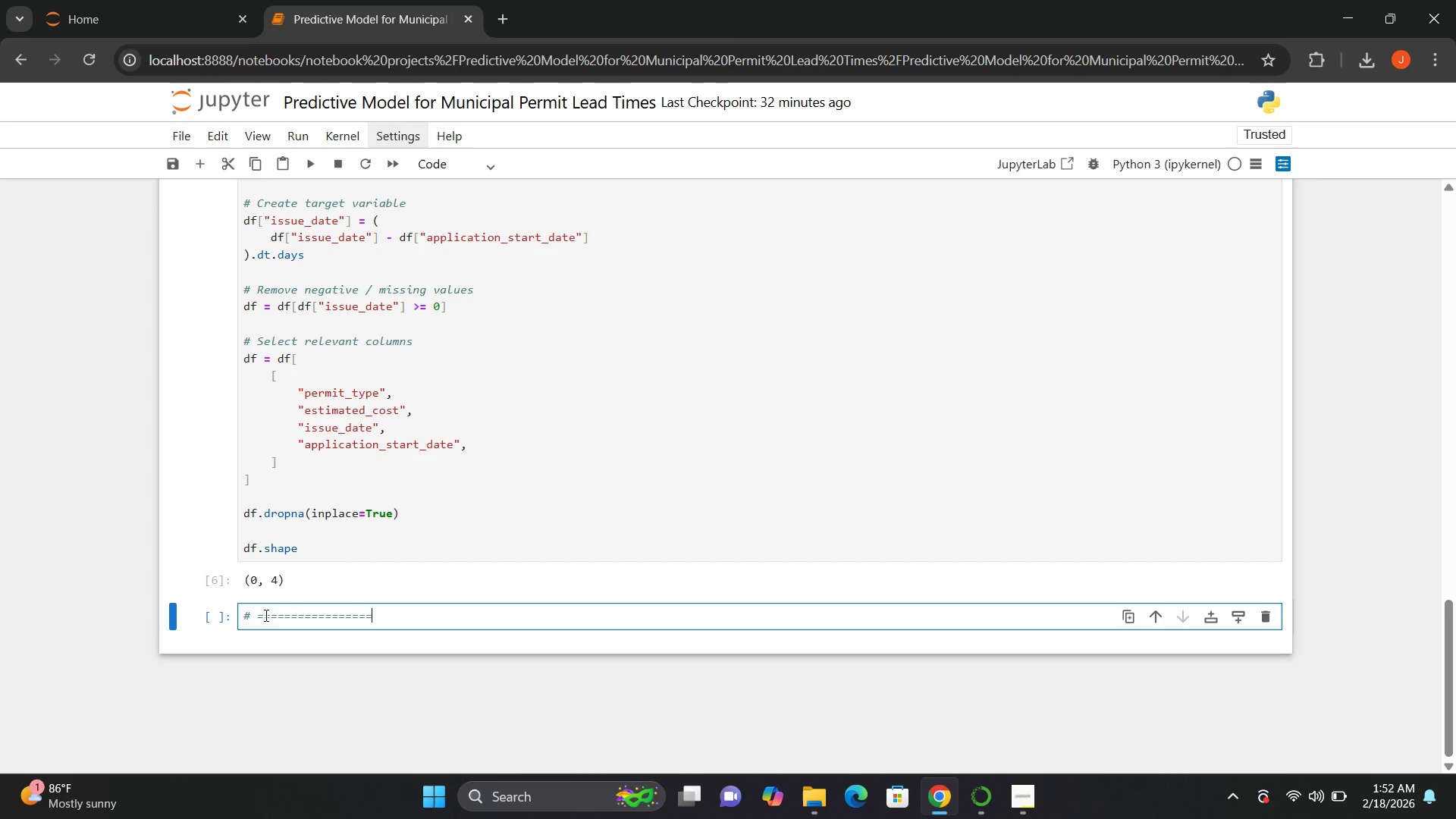 
key(Equal)
 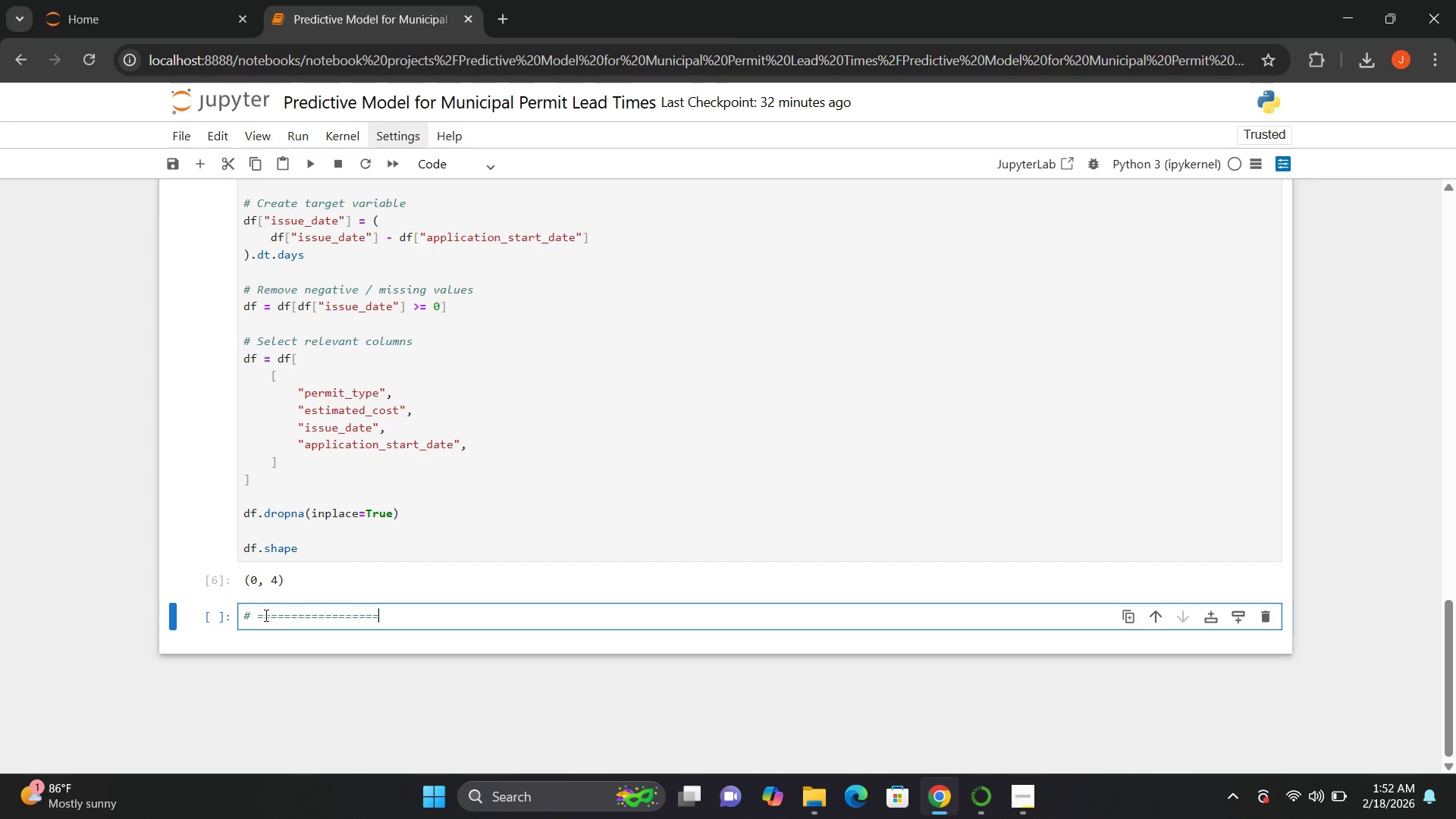 
key(Equal)
 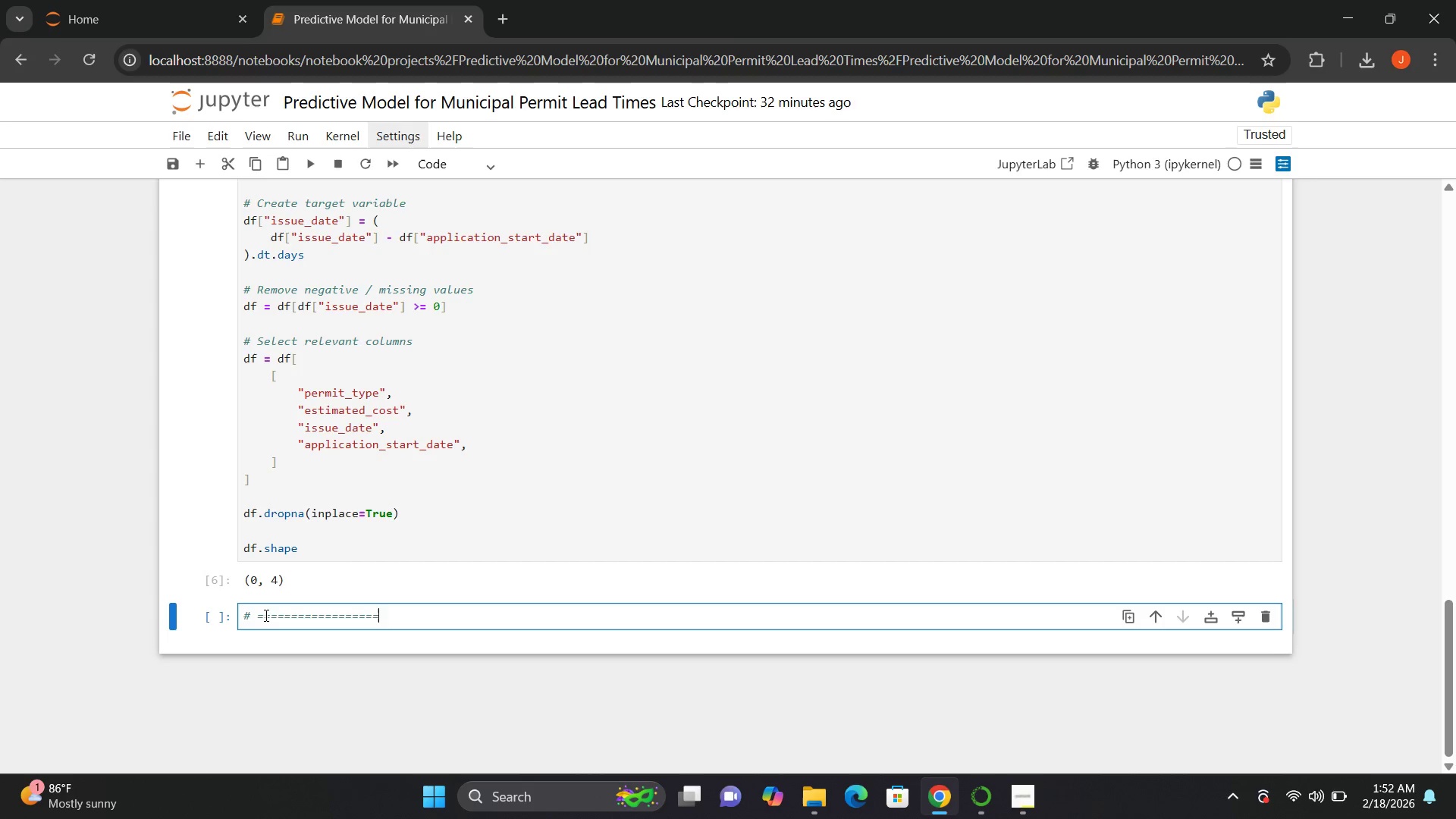 
key(Equal)
 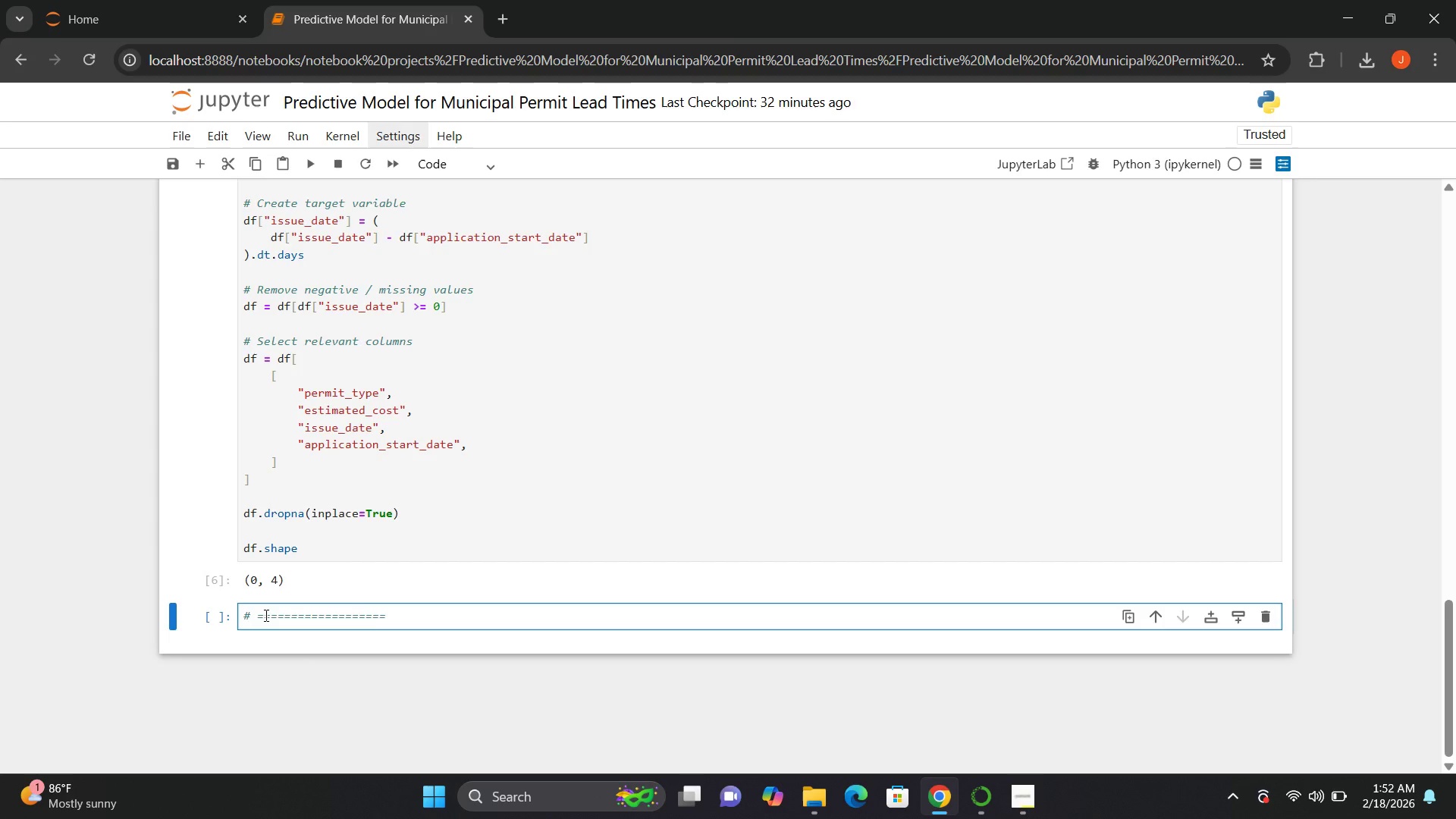 
key(Enter)
 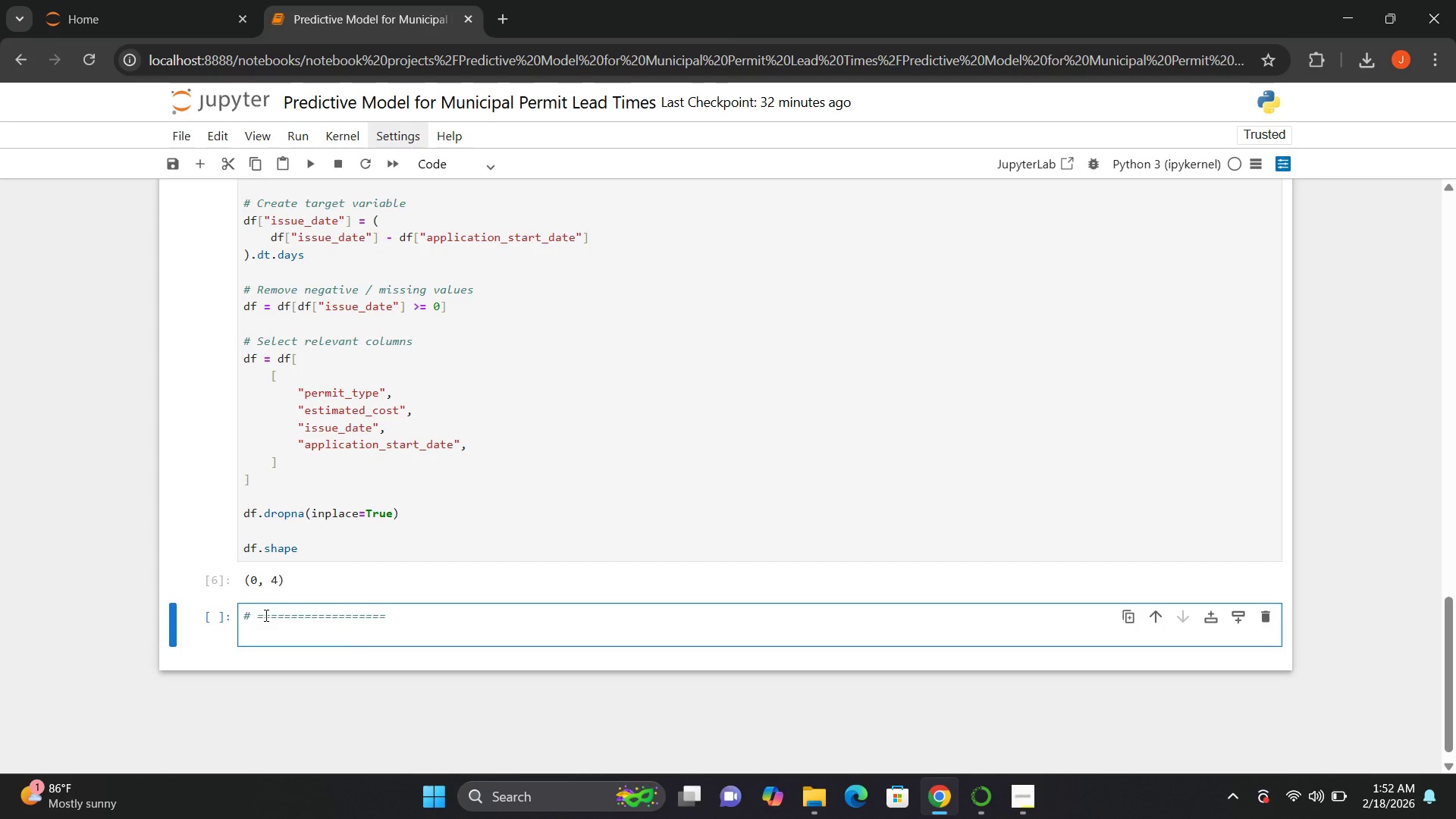 
key(4)
 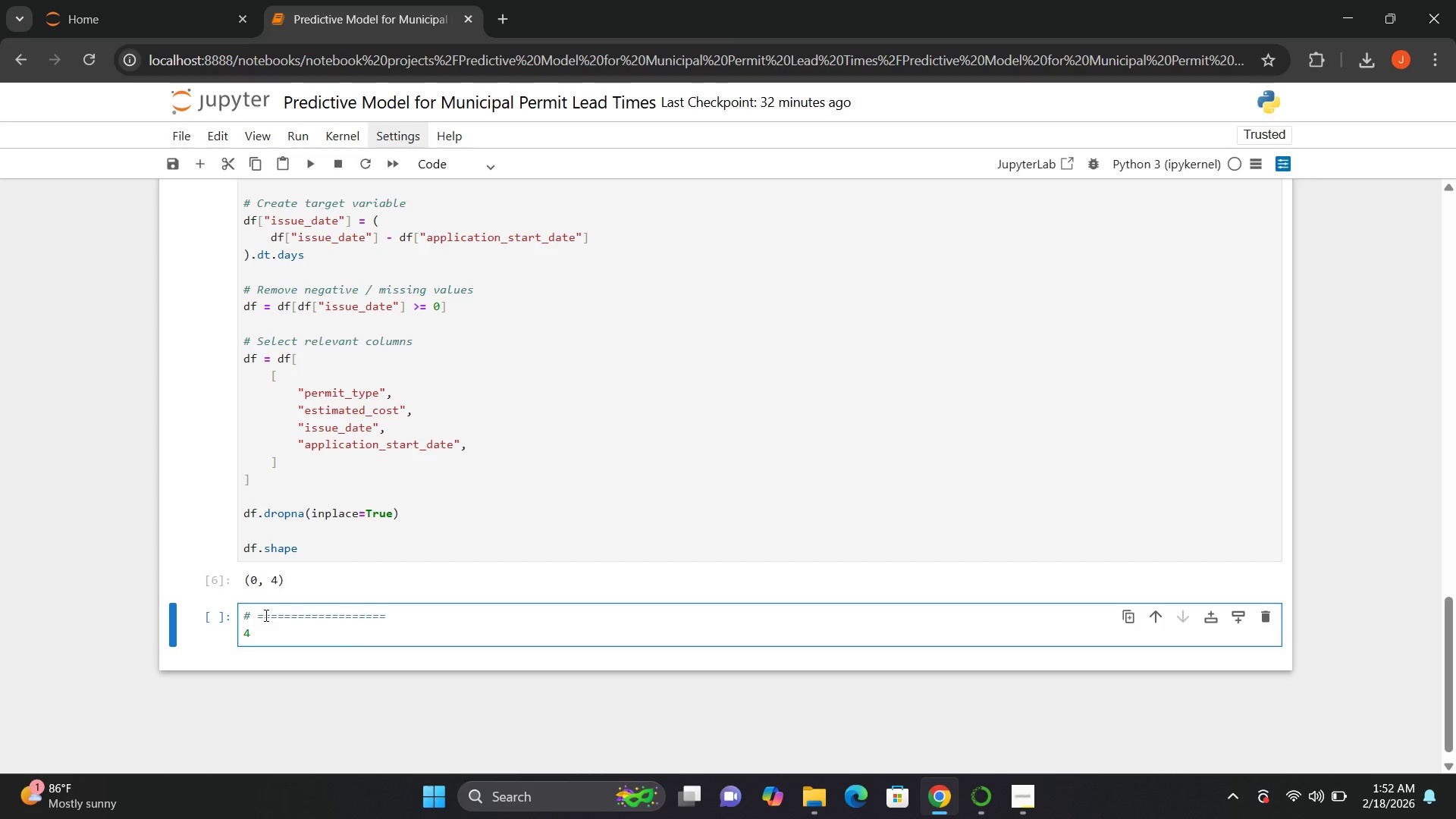 
key(Period)
 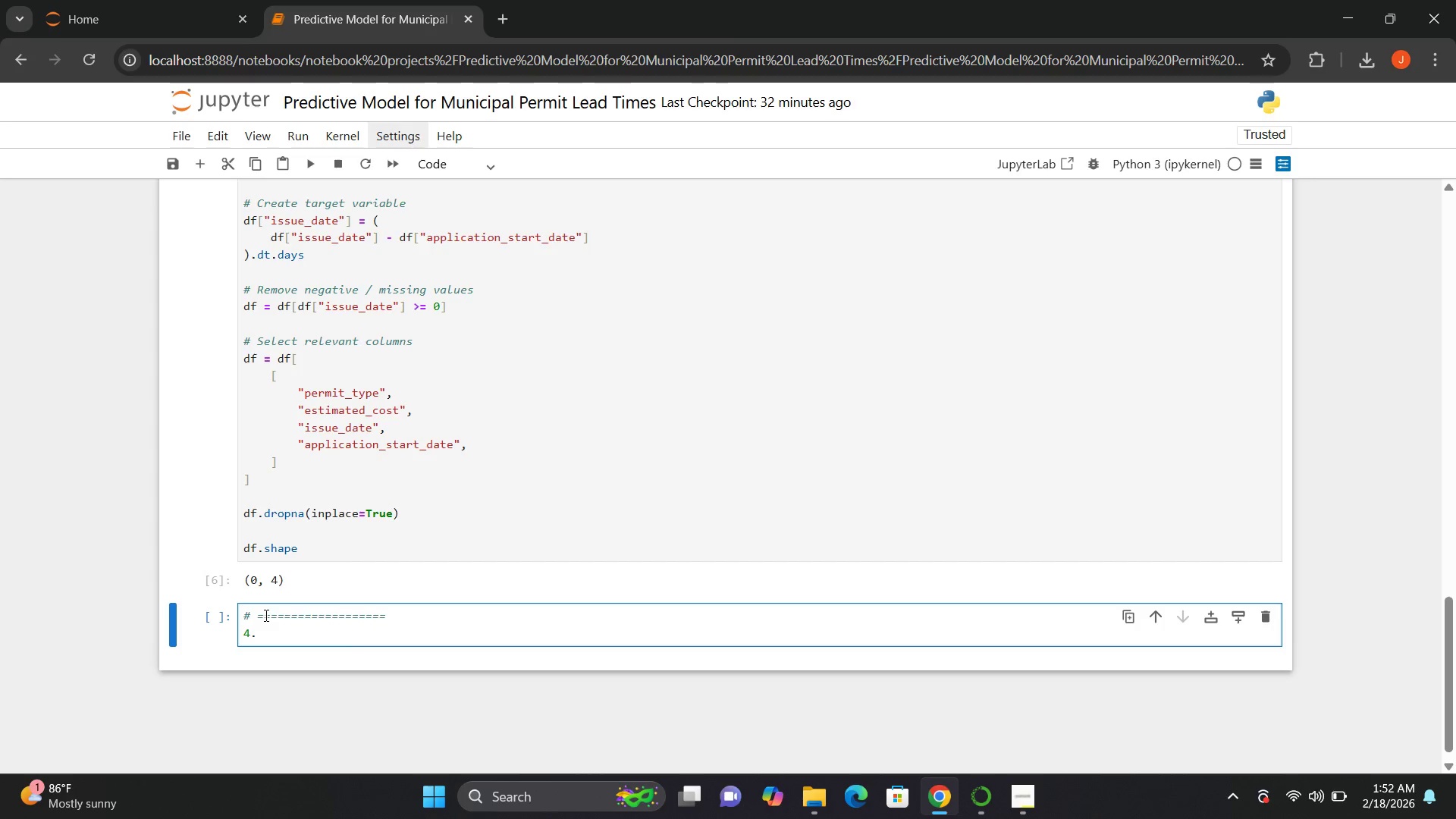 
key(Backspace)
 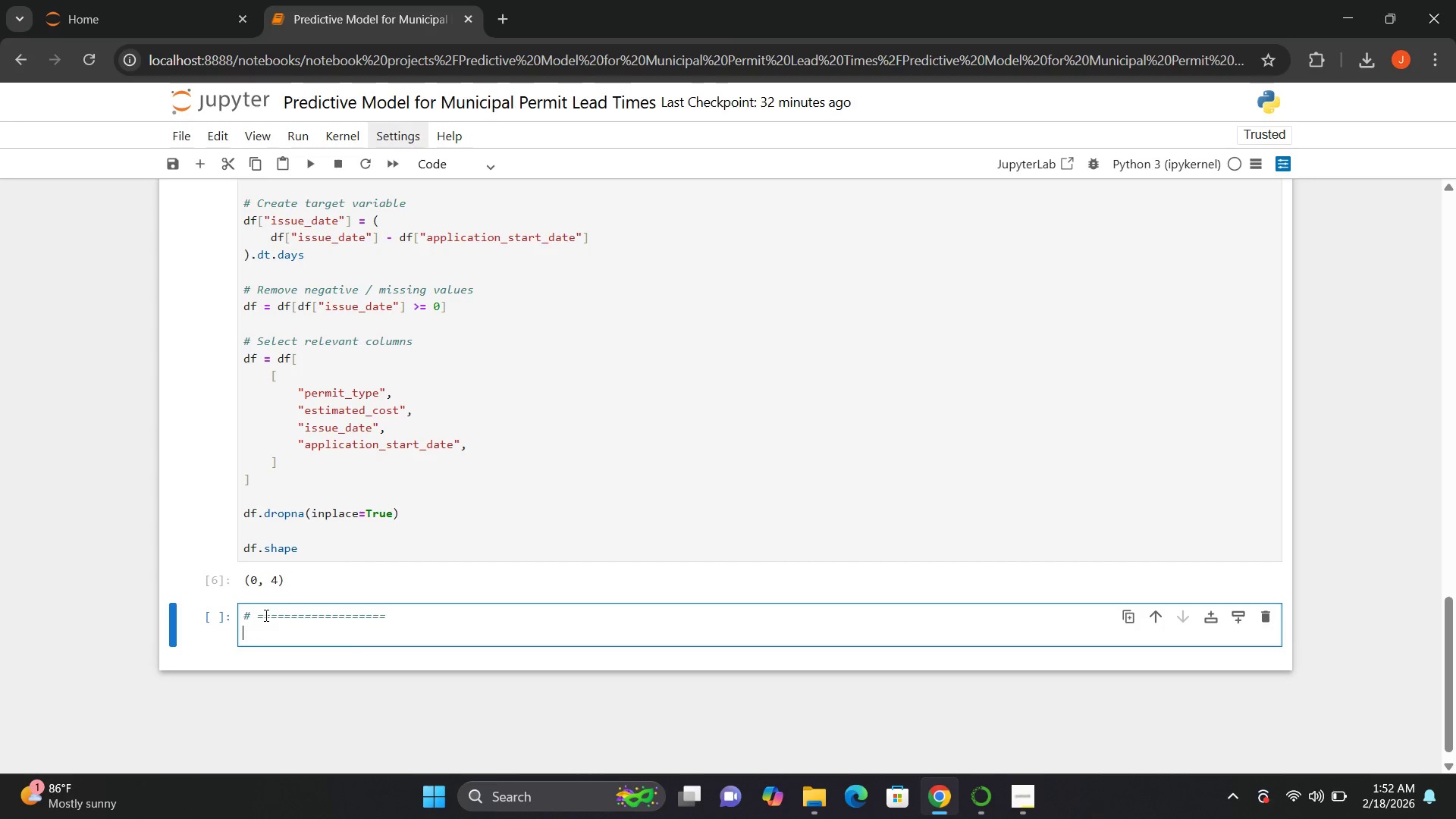 
key(Backspace)
 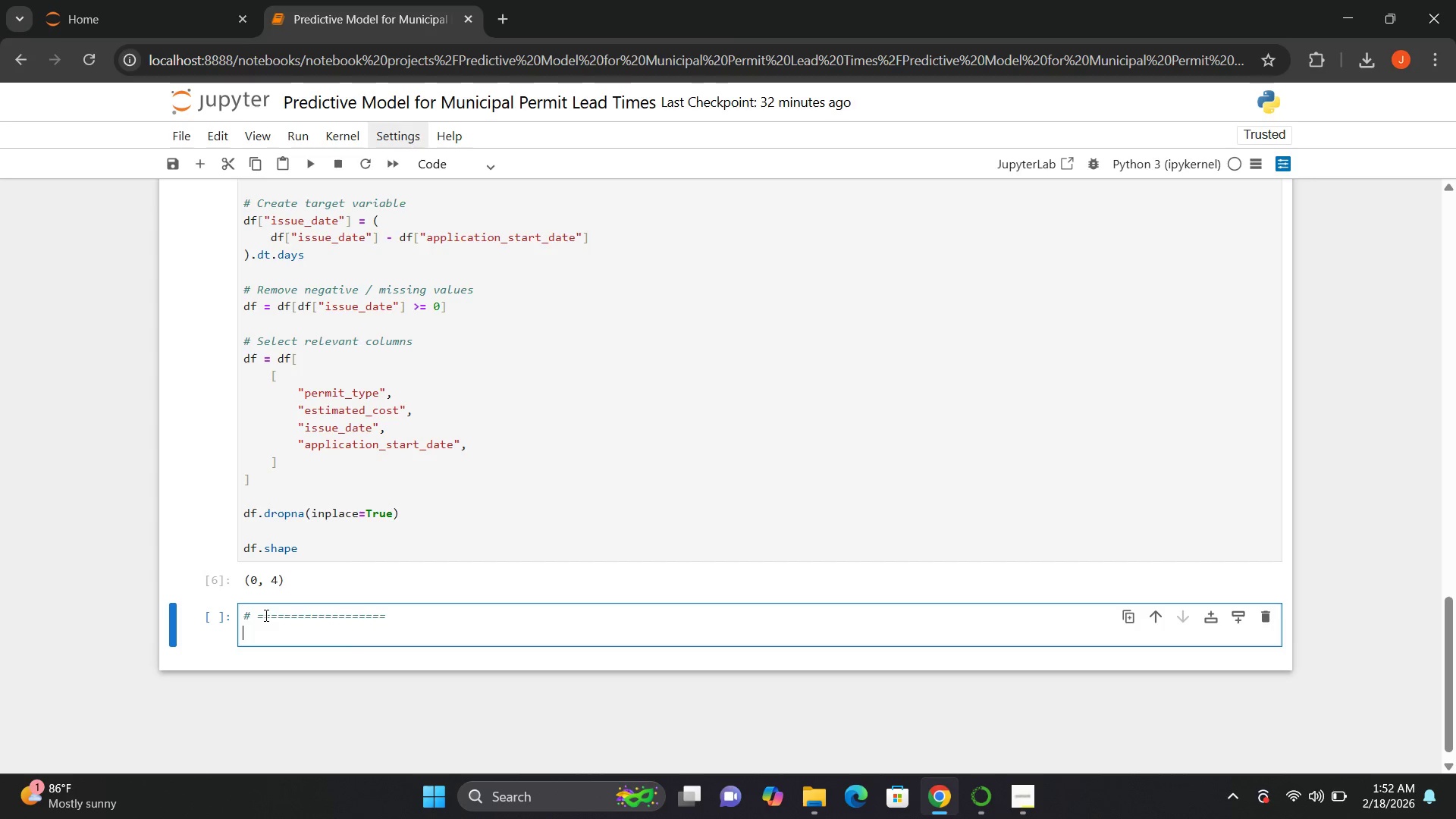 
key(Shift+3)
 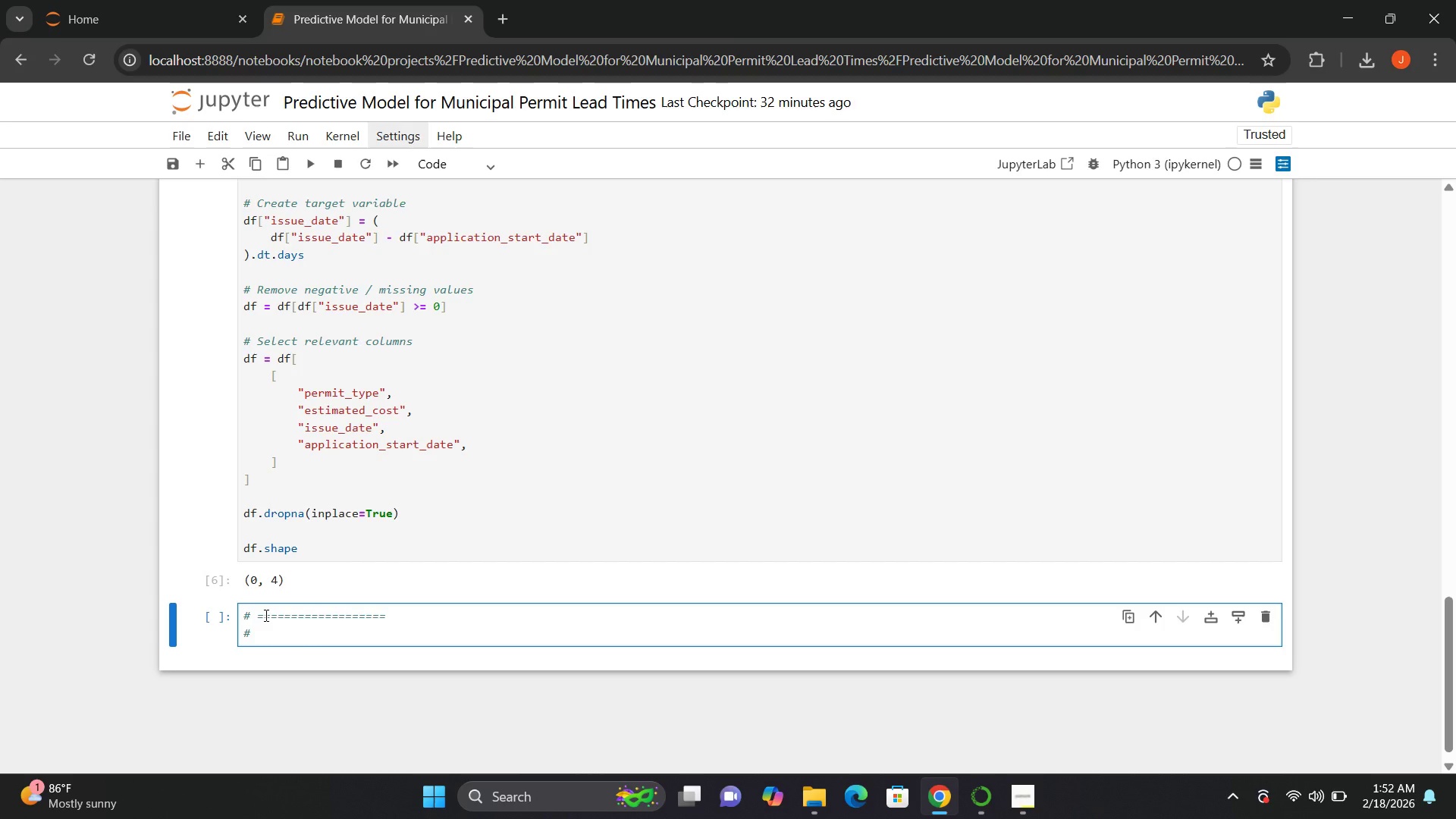 
key(Space)
 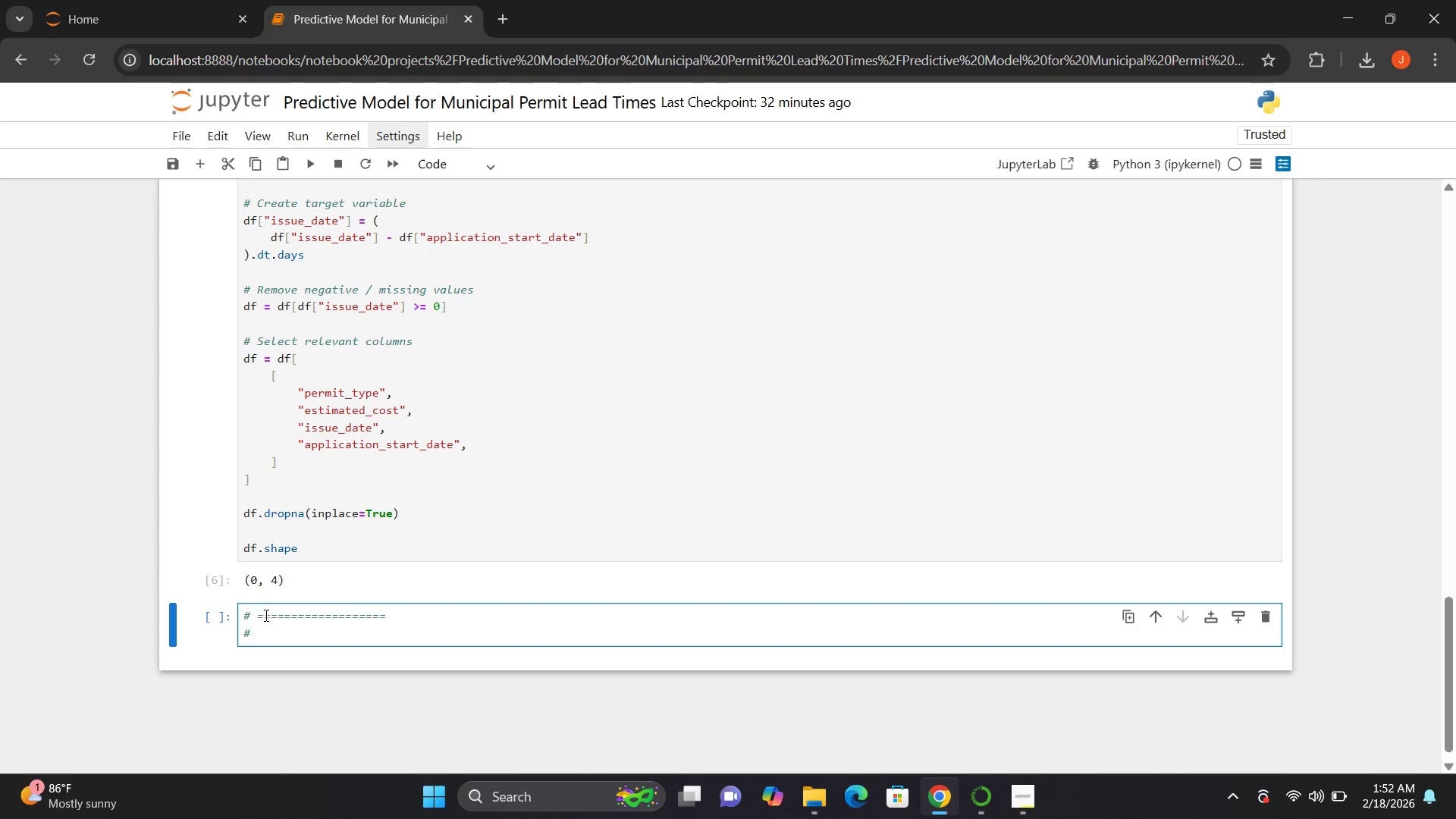 
key(4)
 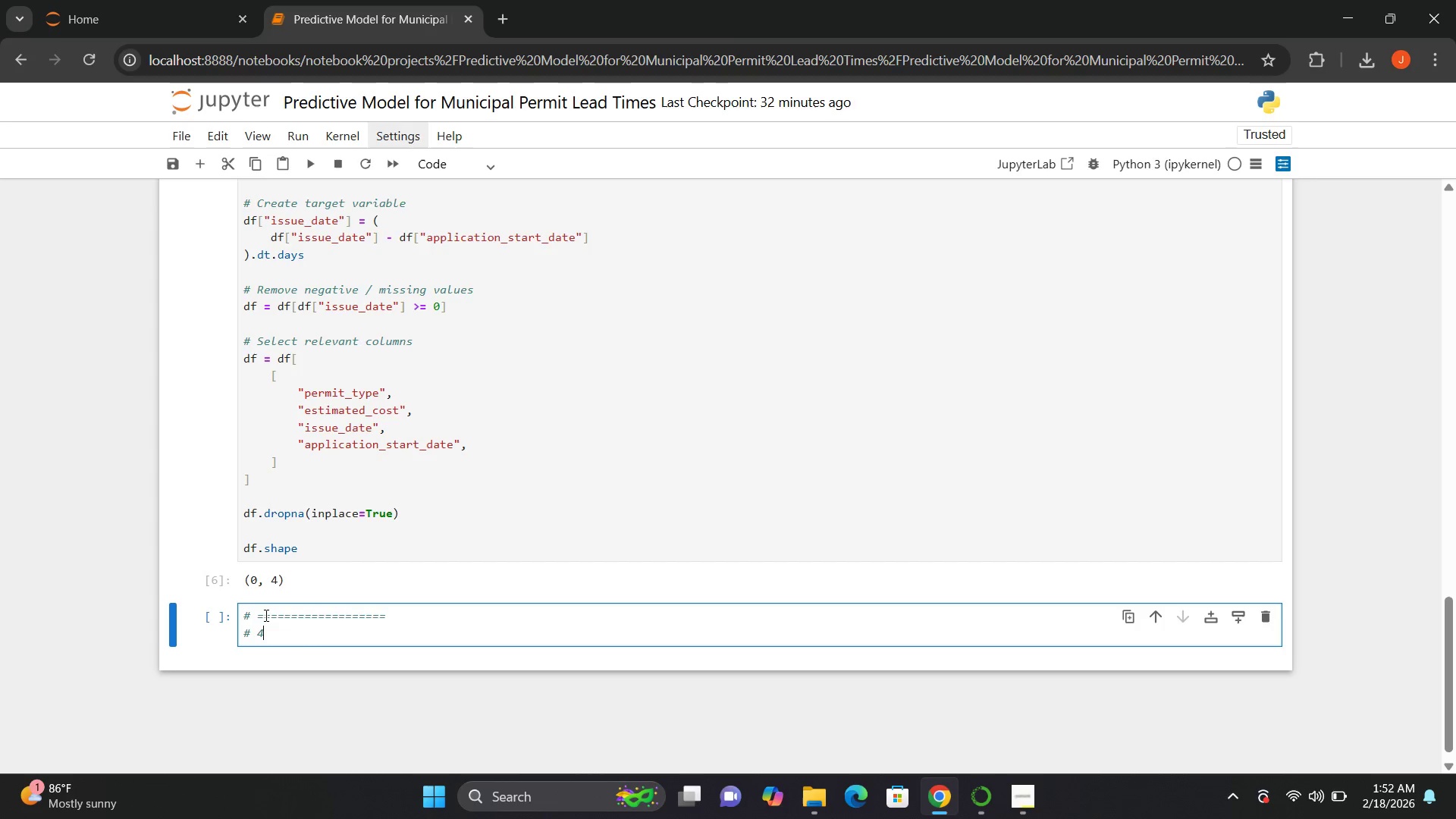 
key(Period)
 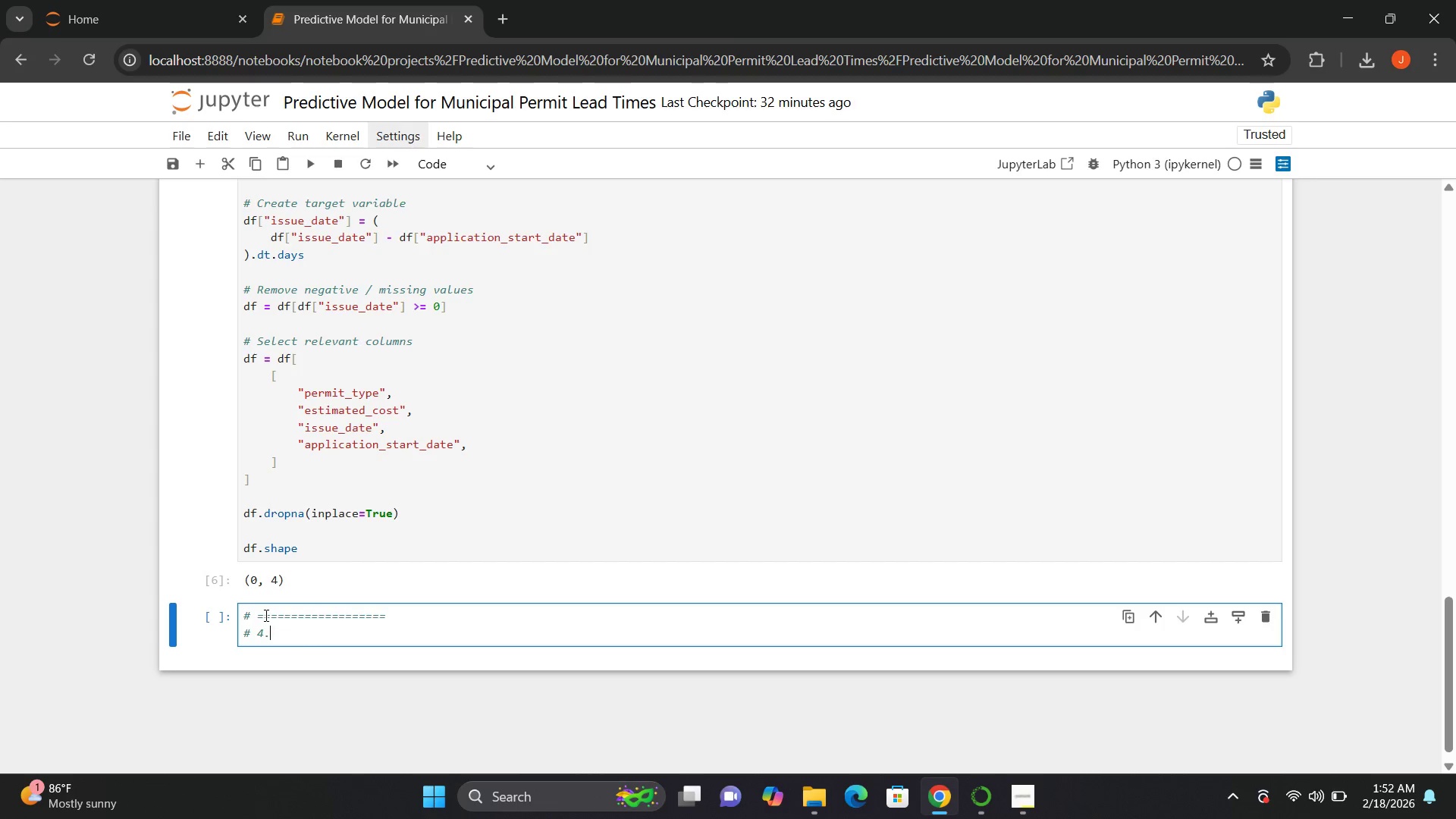 
key(Enter)
 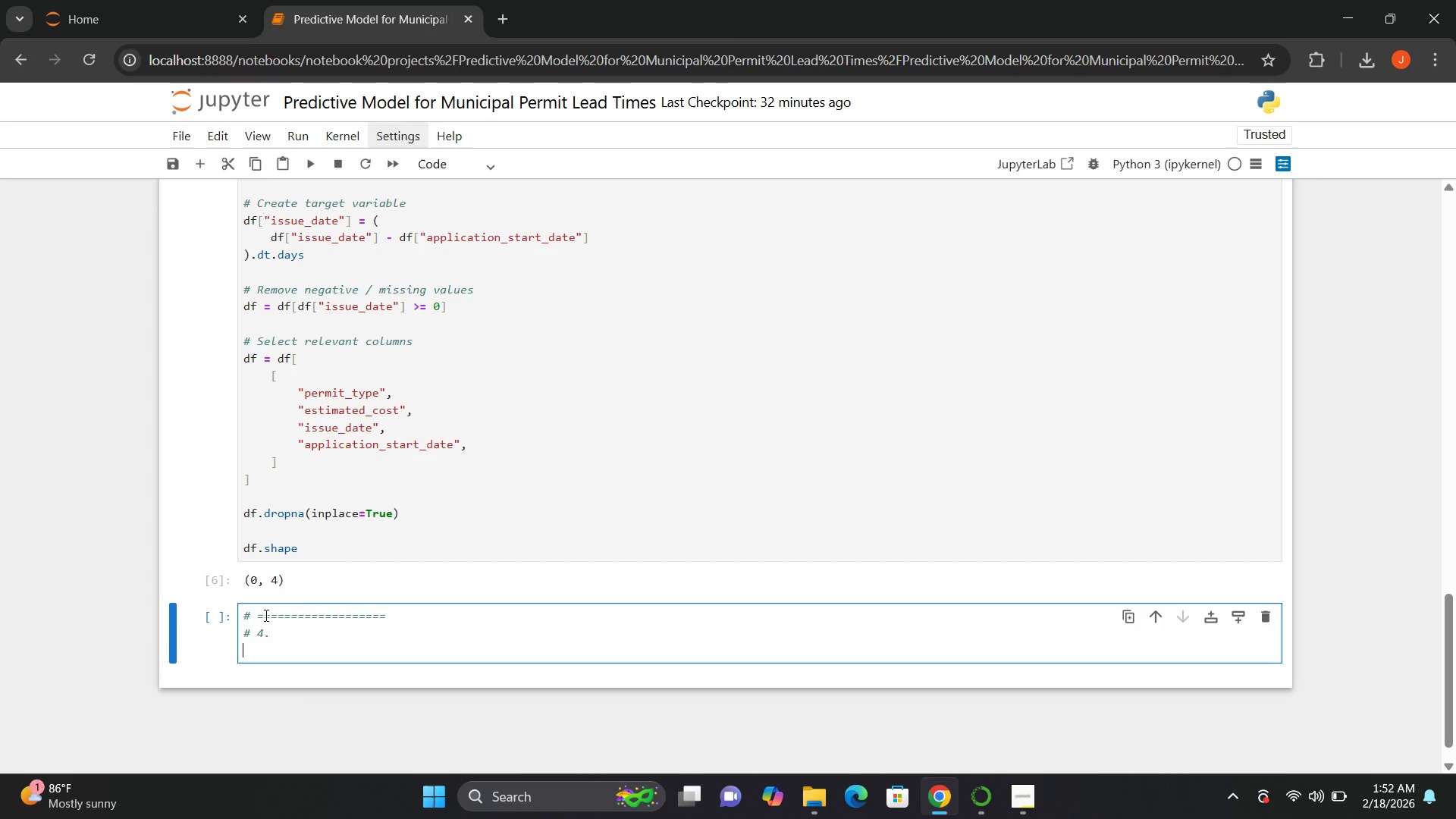 
key(Shift+3)
 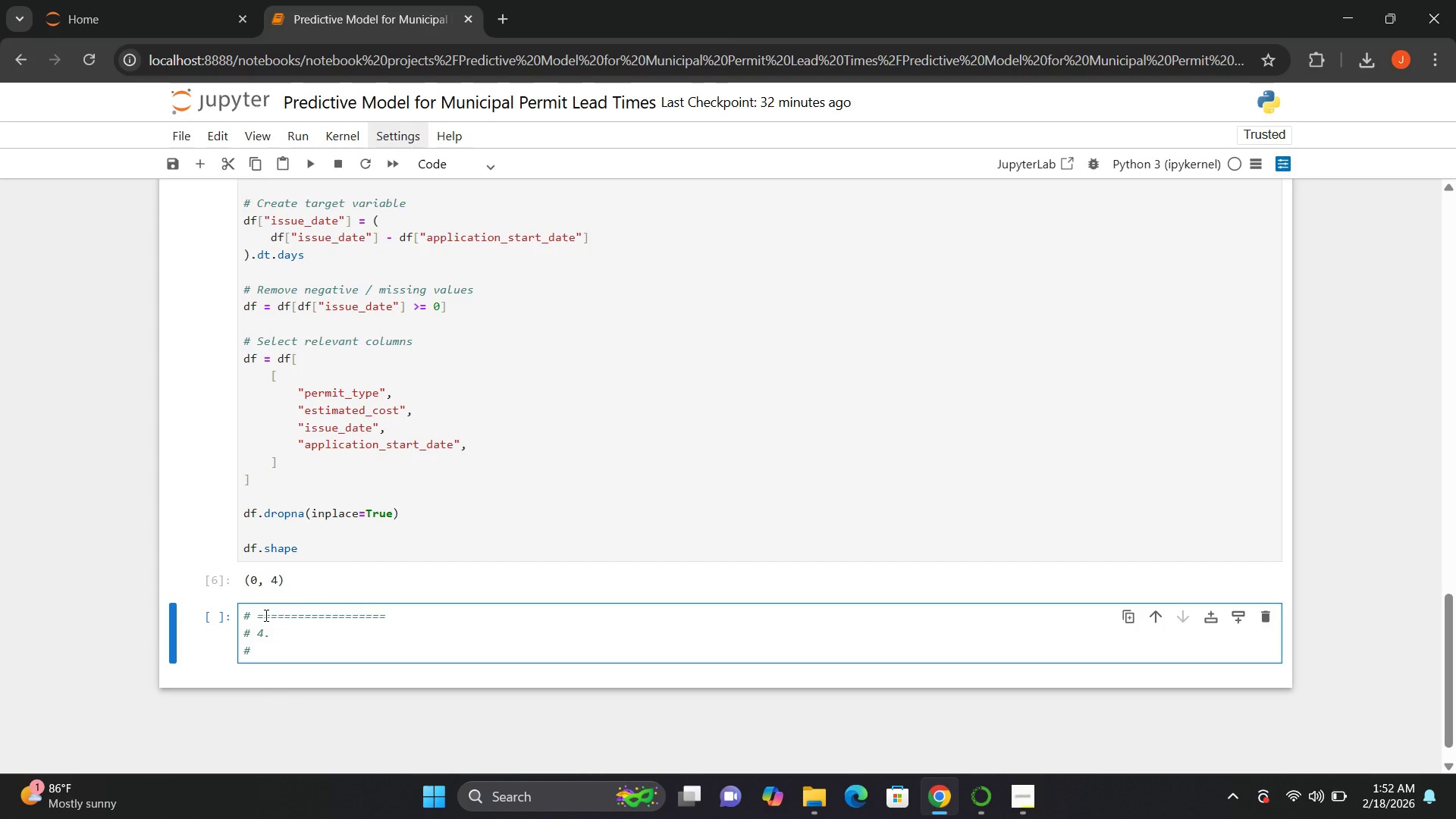 
key(Space)
 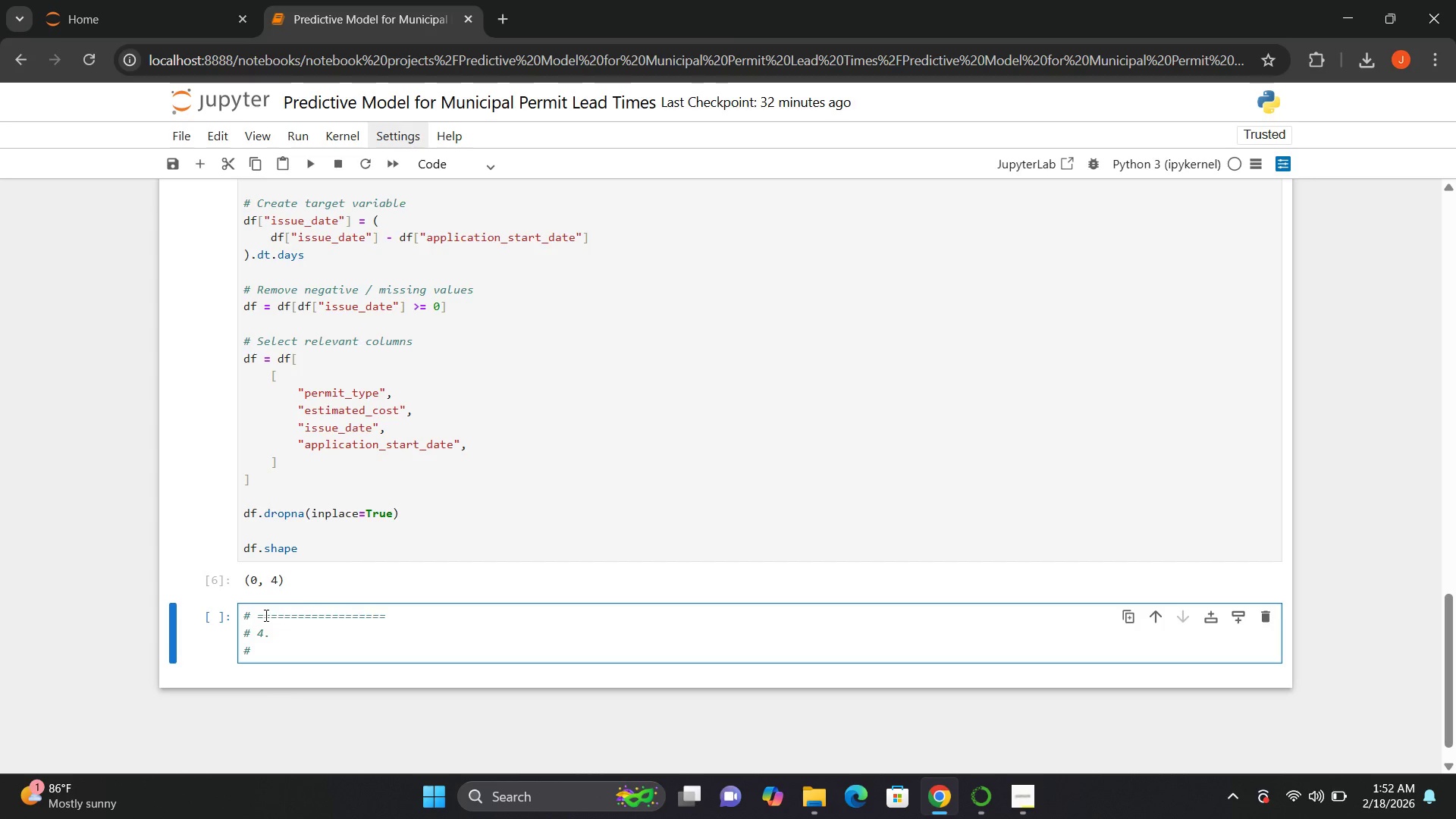 
key(Equal)
 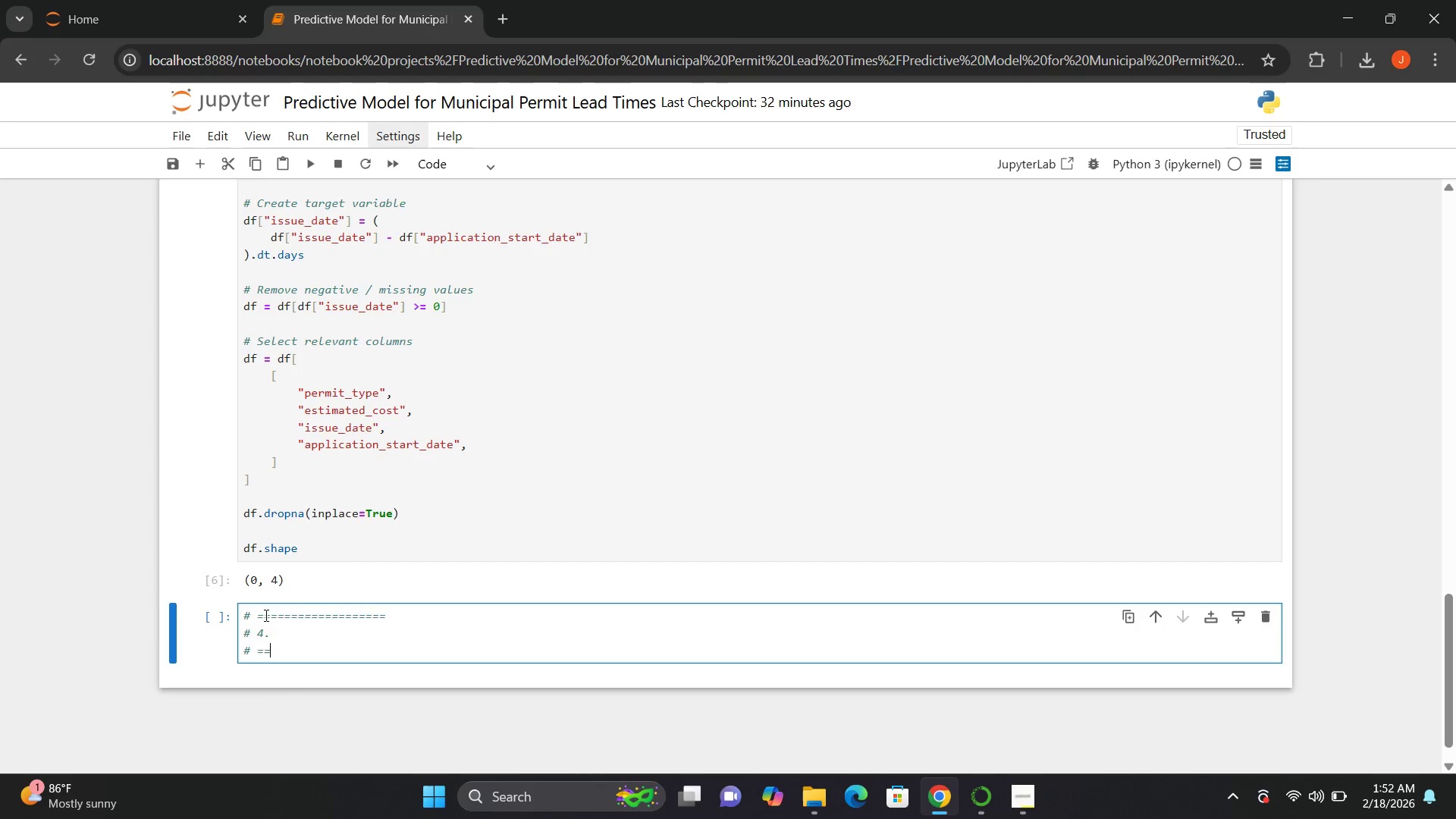 
key(Equal)
 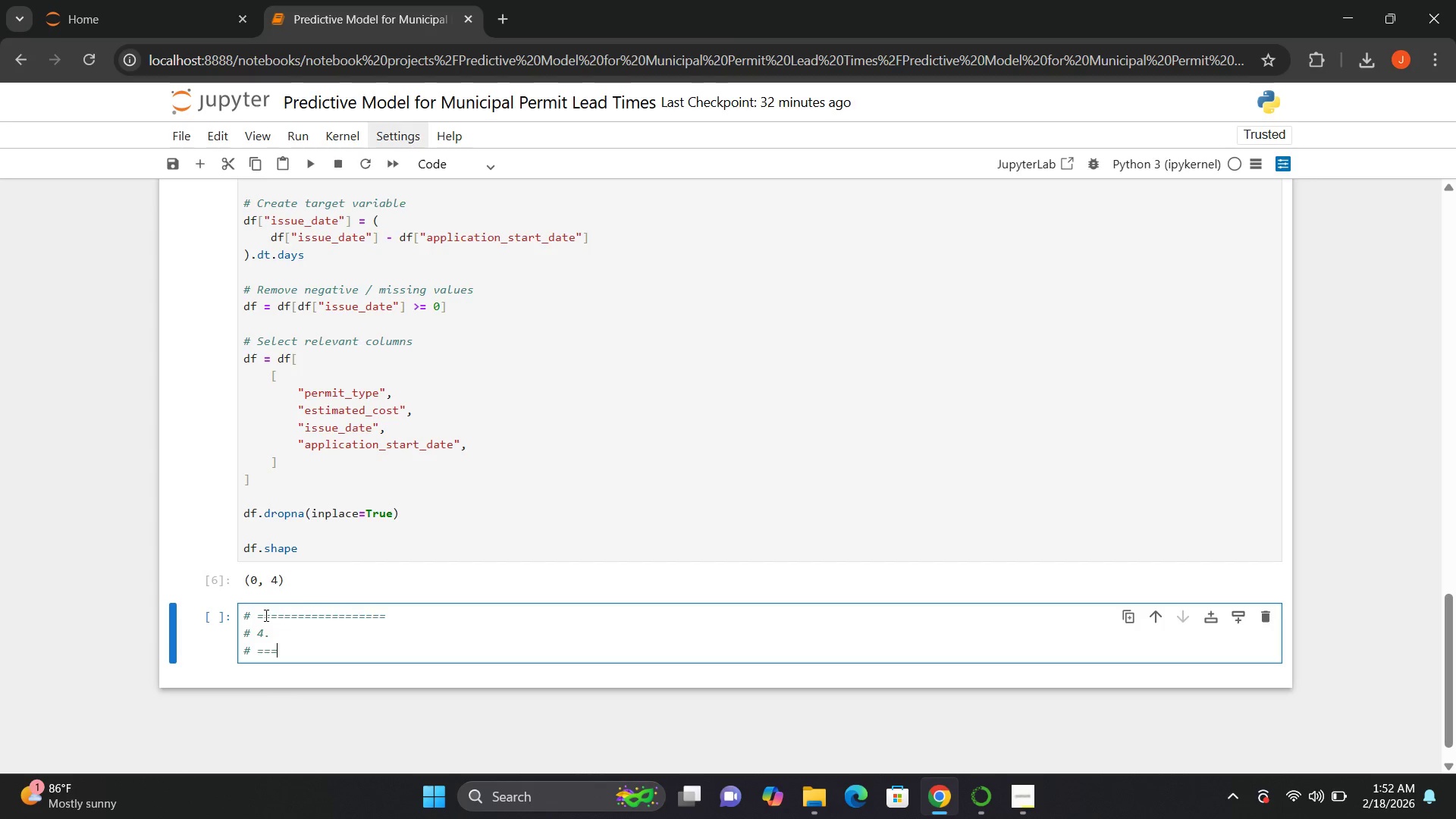 
key(Equal)
 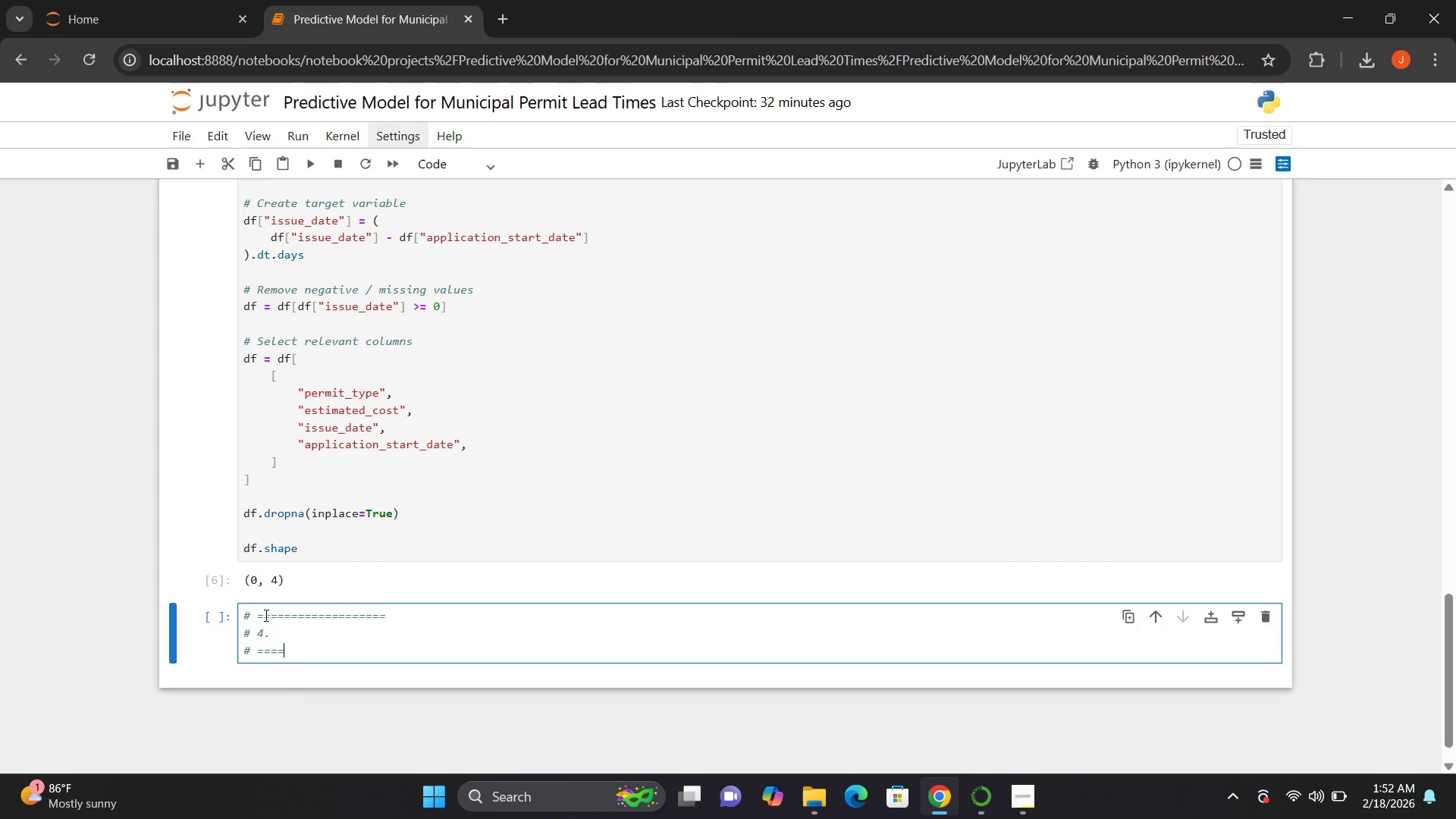 
key(Equal)
 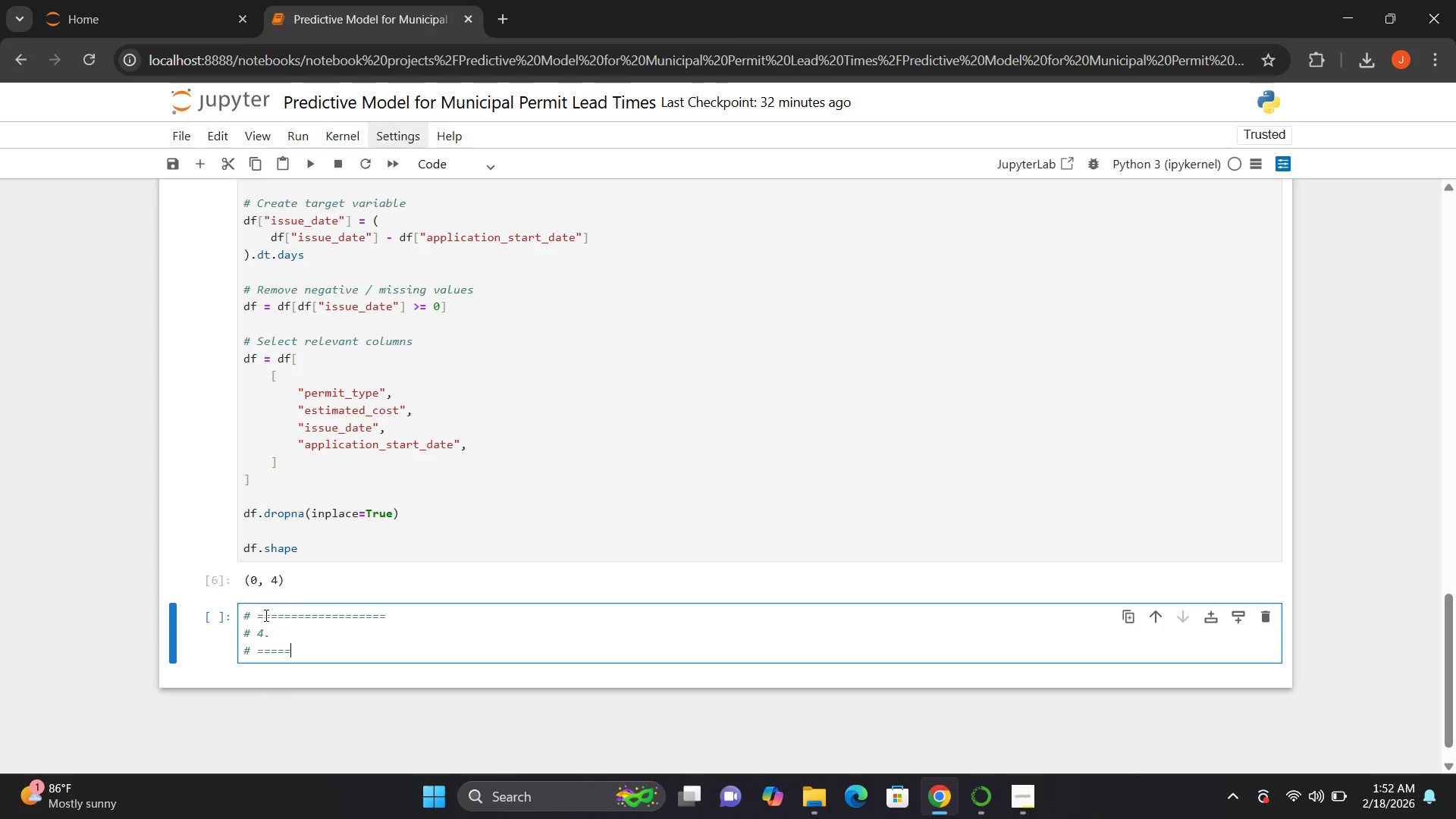 
key(Equal)
 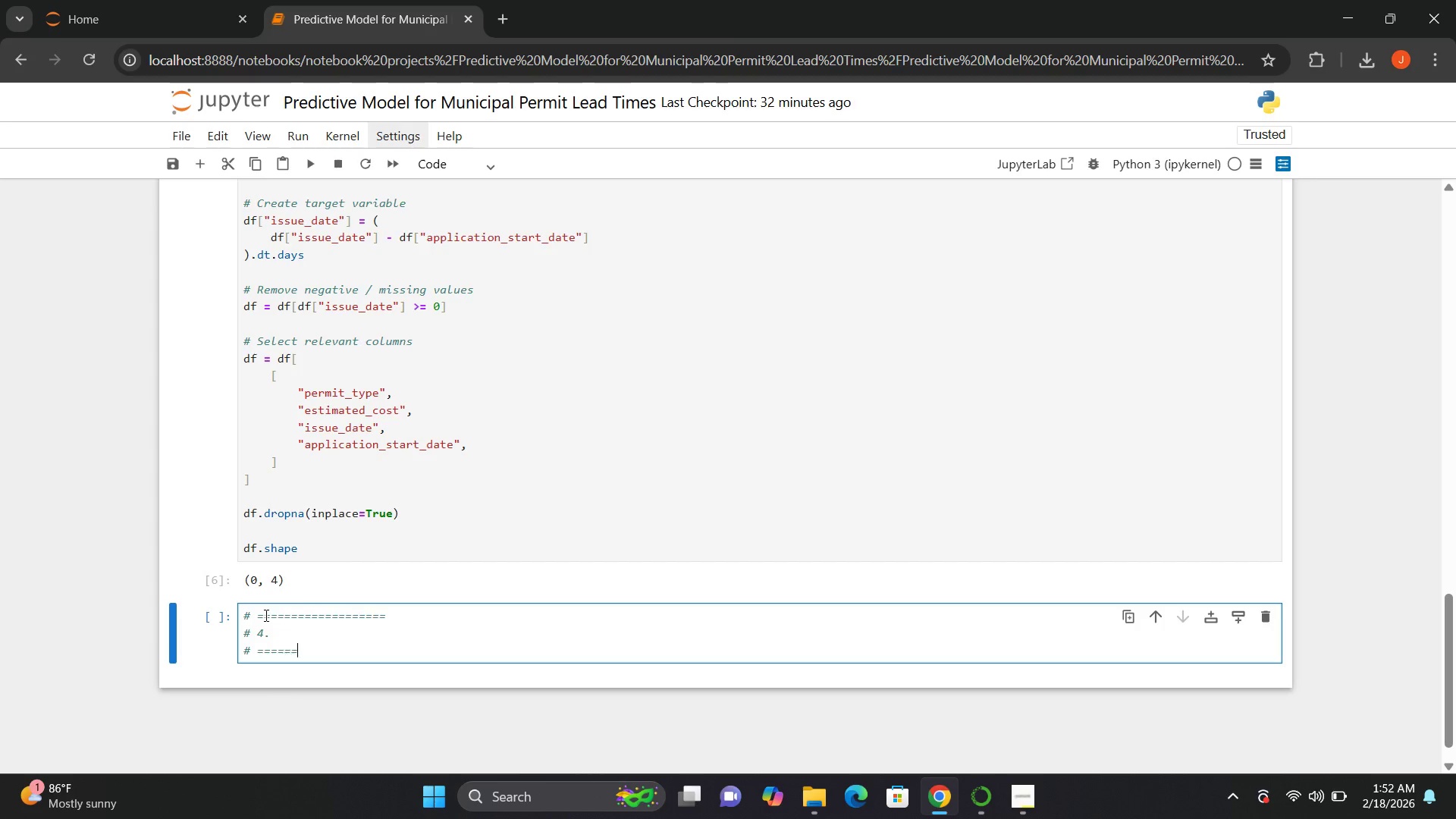 
key(Equal)
 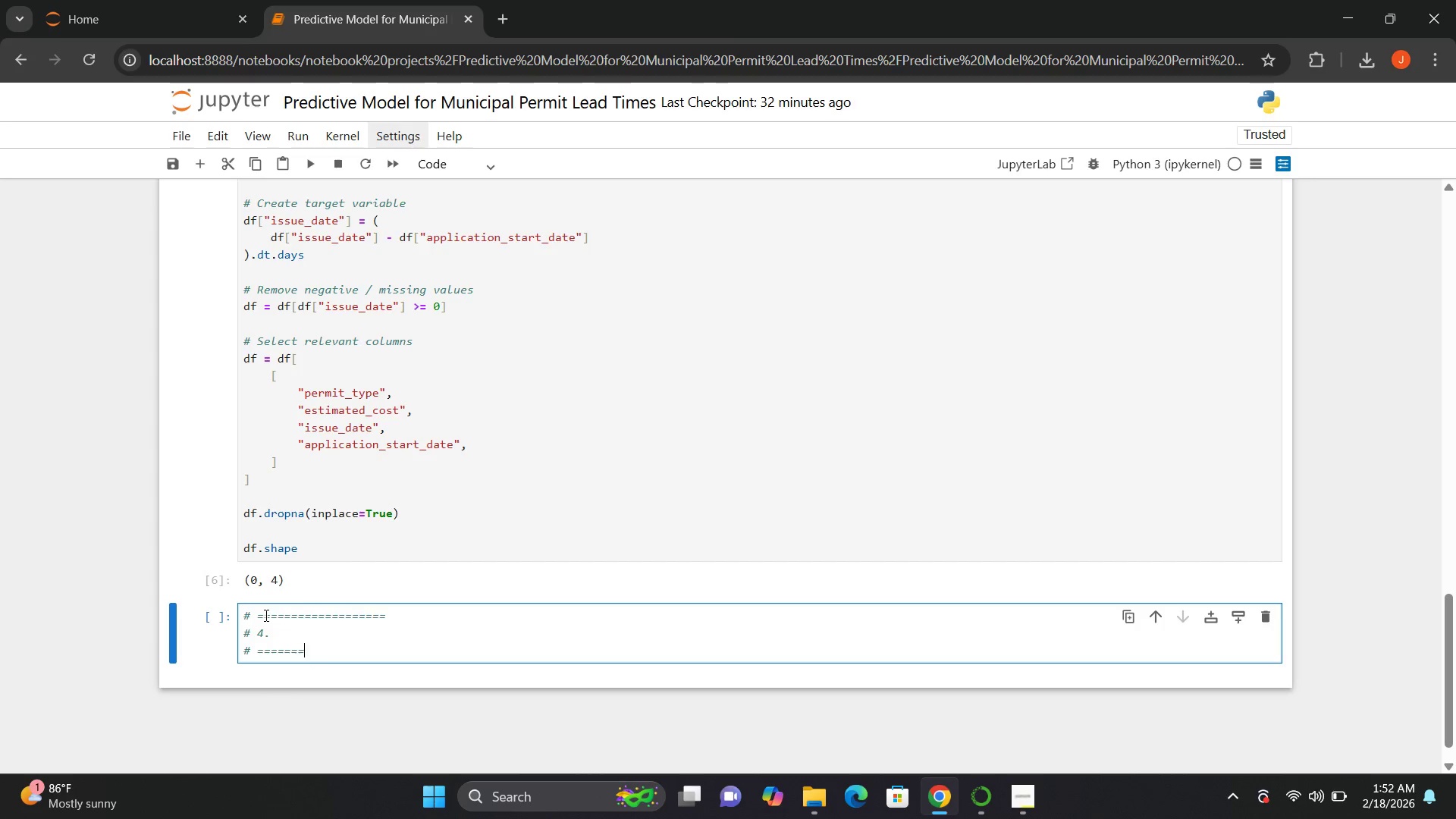 
key(Equal)
 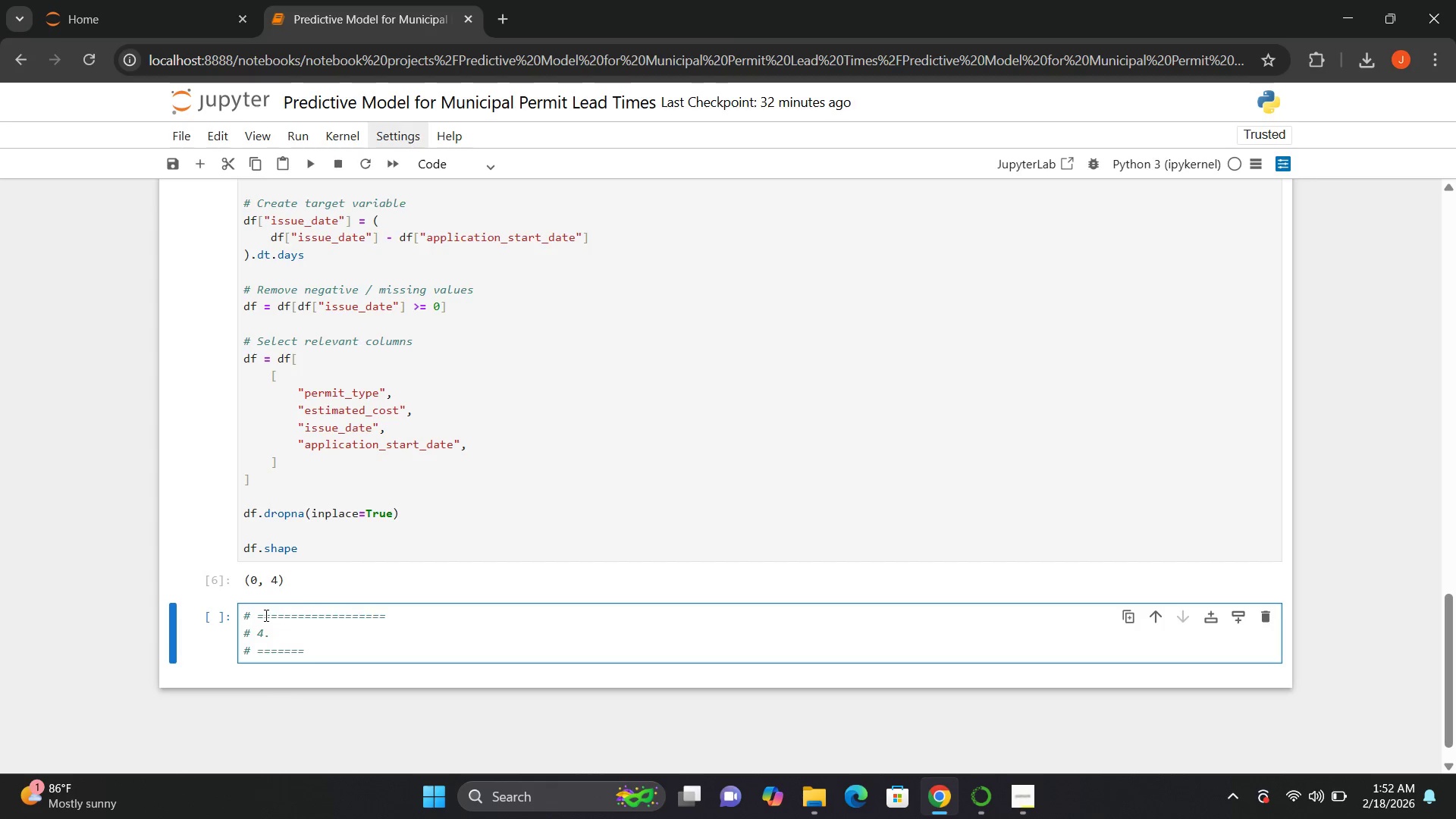 
key(Equal)
 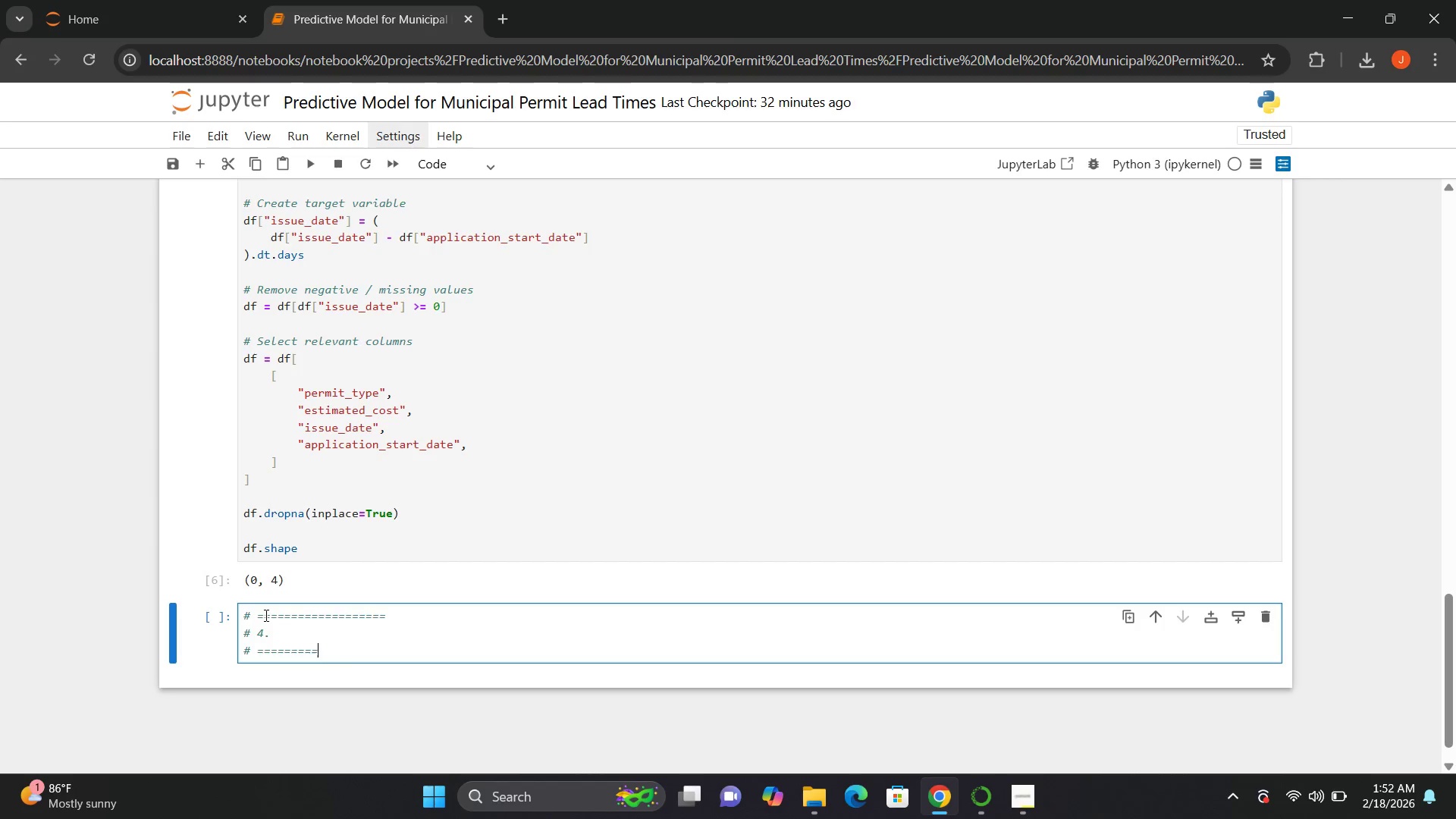 
key(Equal)
 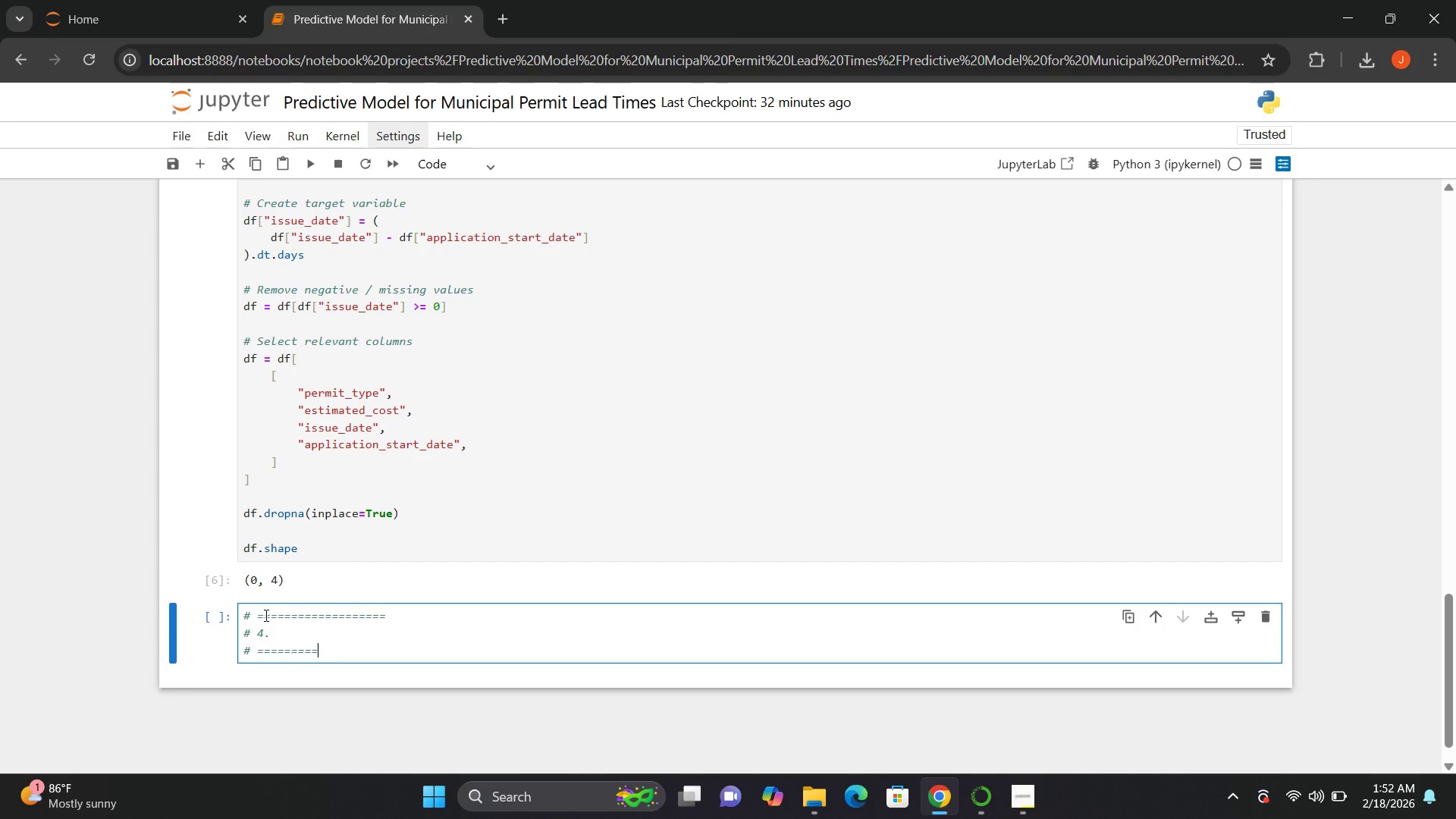 
key(Equal)
 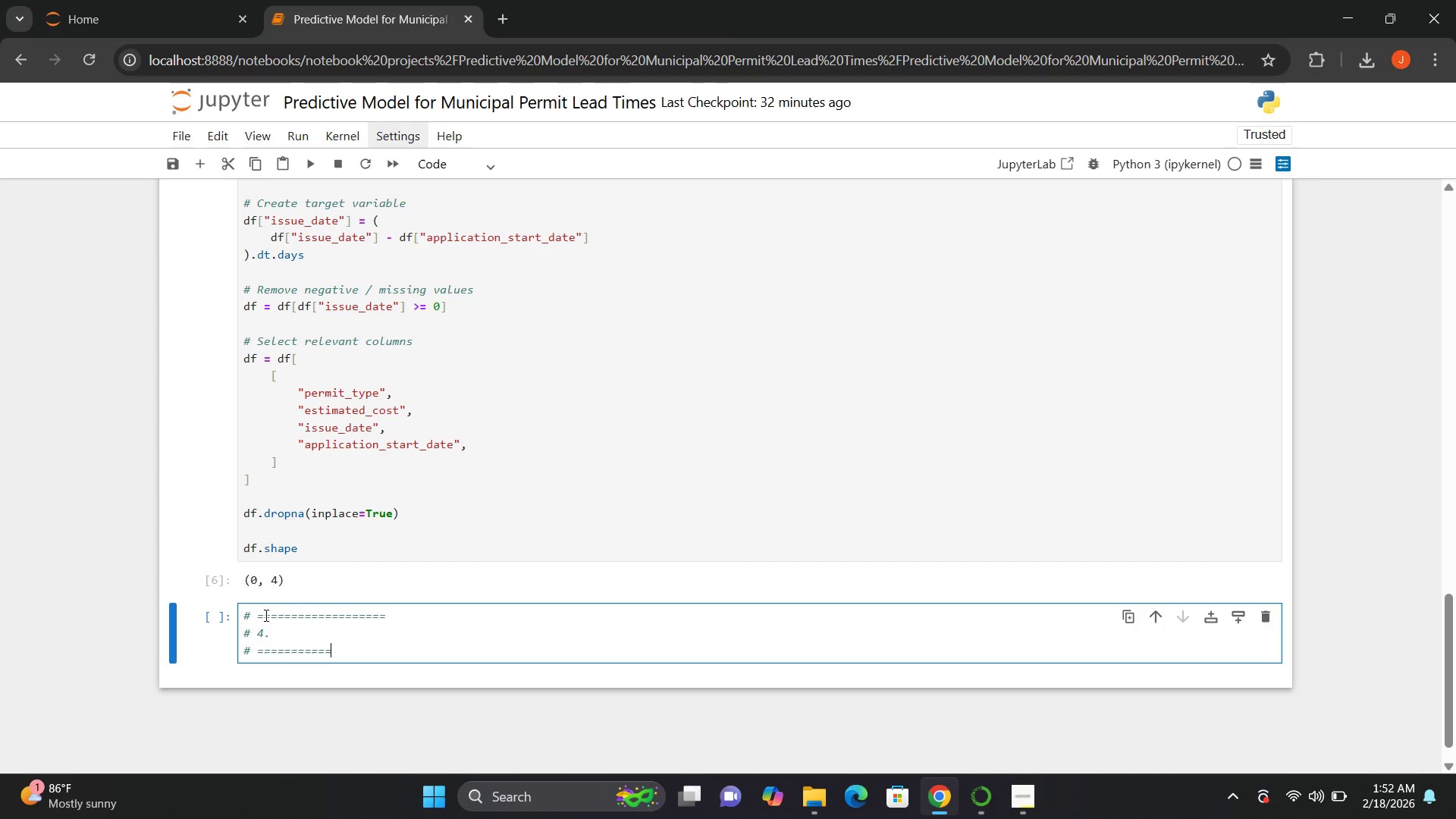 
key(Equal)
 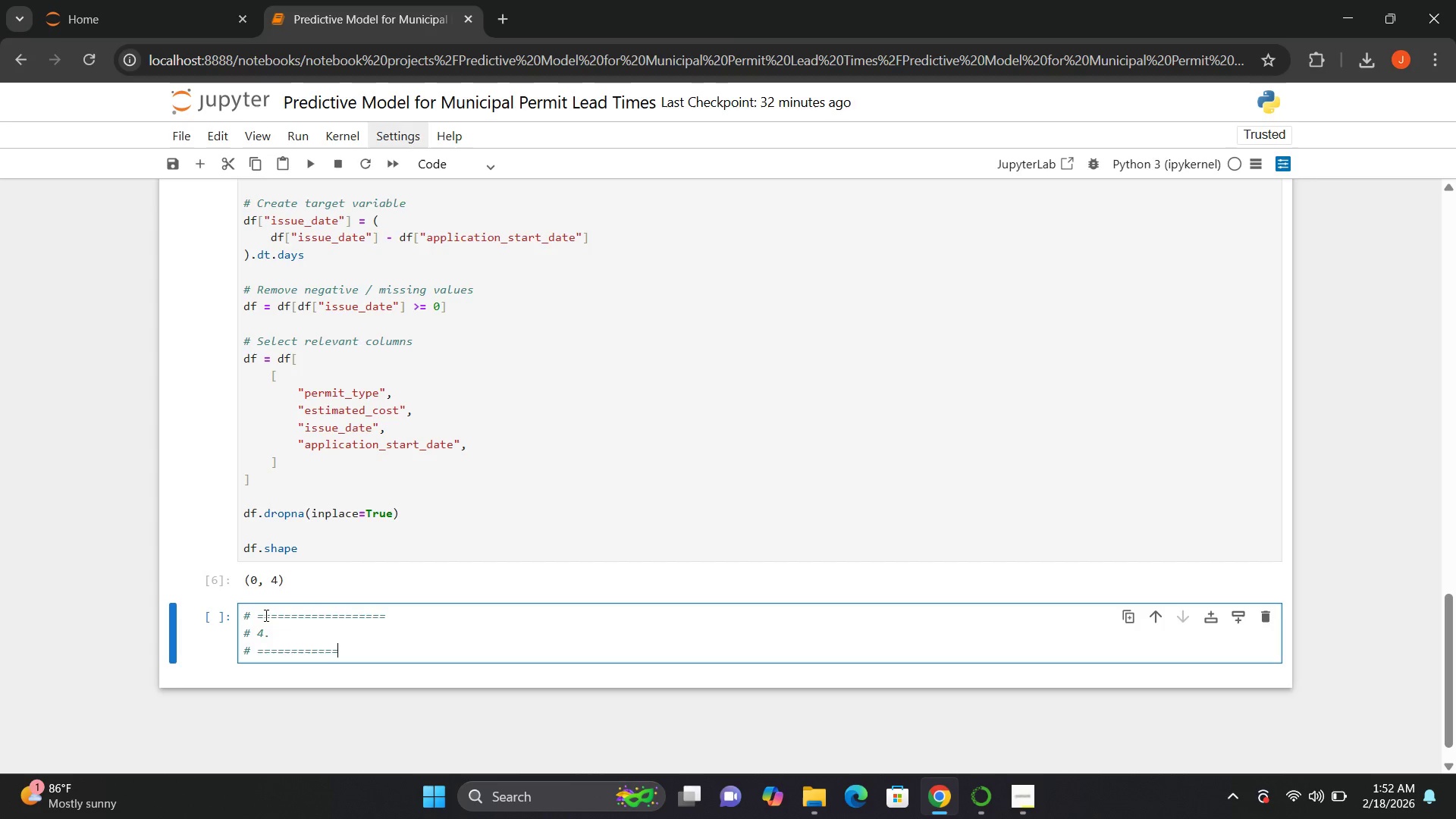 
key(Equal)
 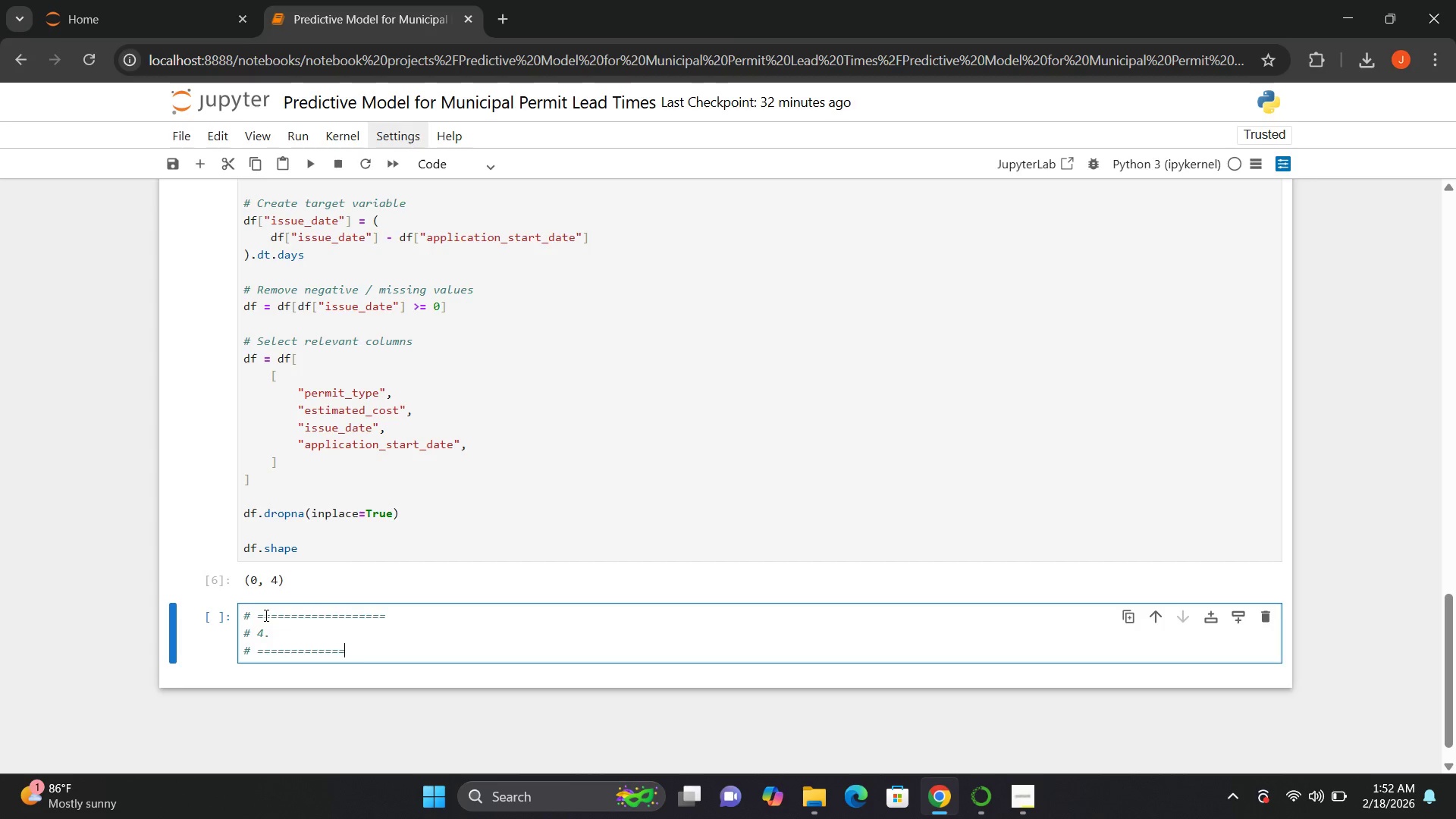 
key(Equal)
 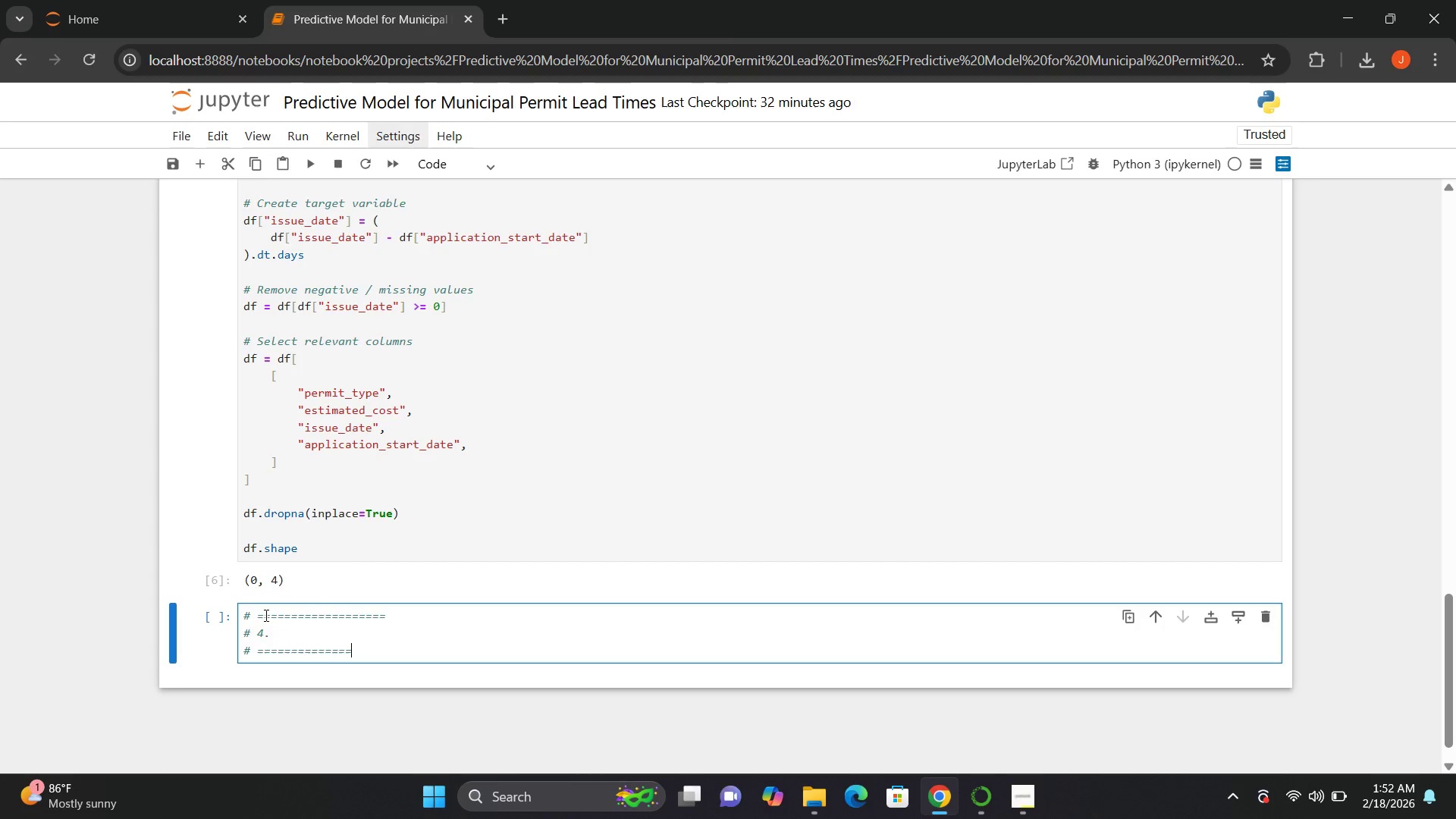 
key(Equal)
 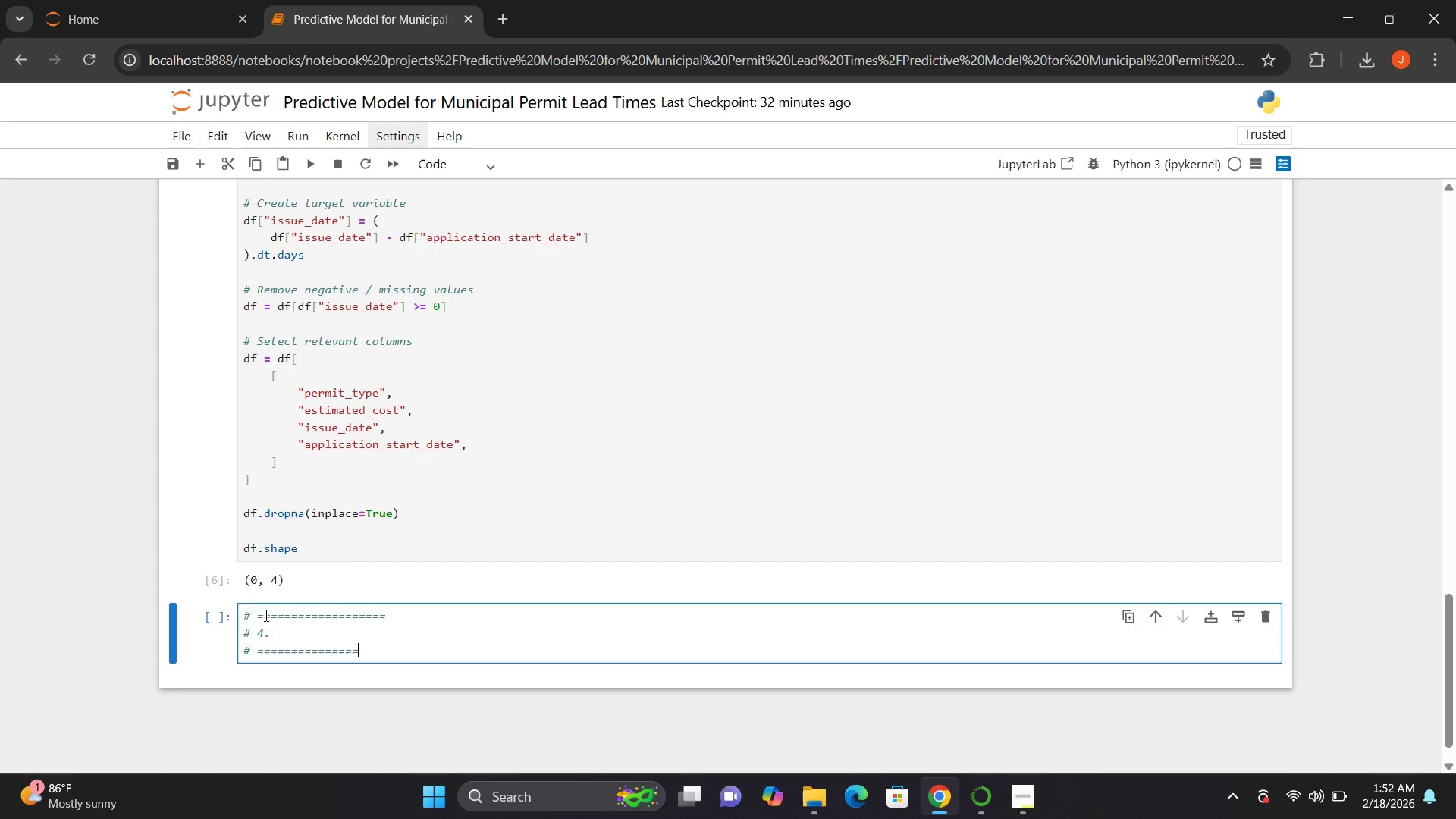 
key(Equal)
 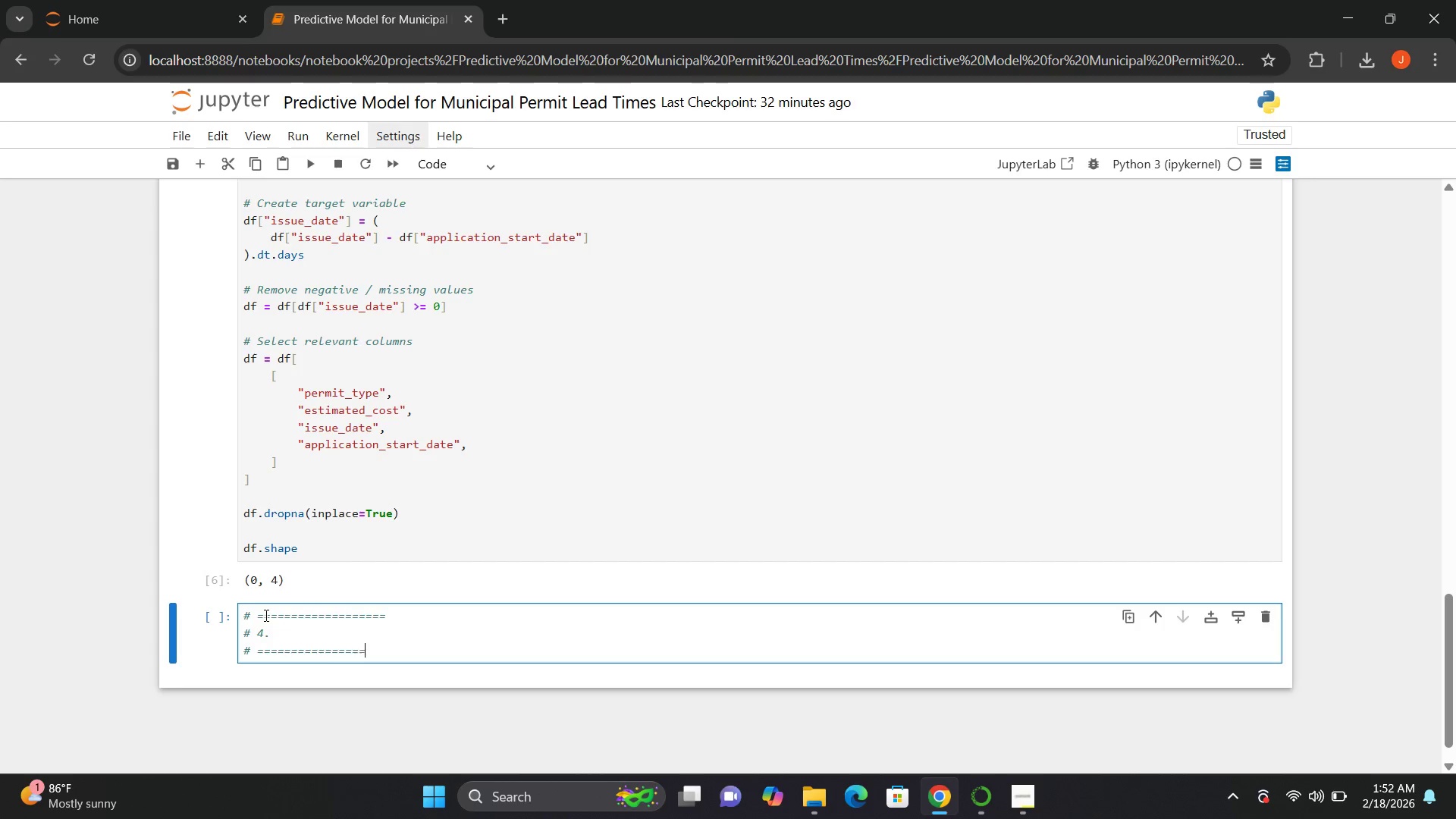 
key(Equal)
 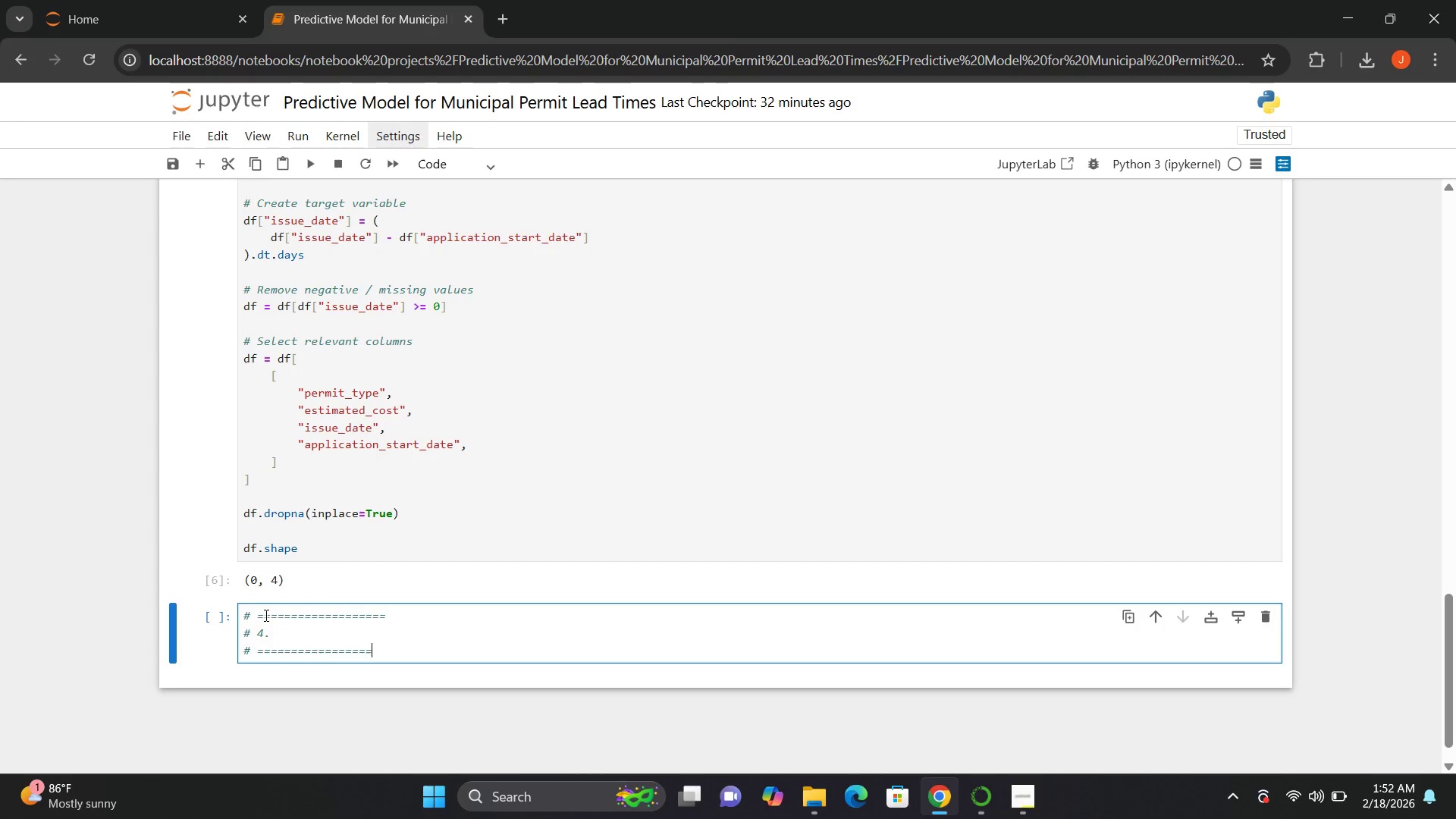 
key(Equal)
 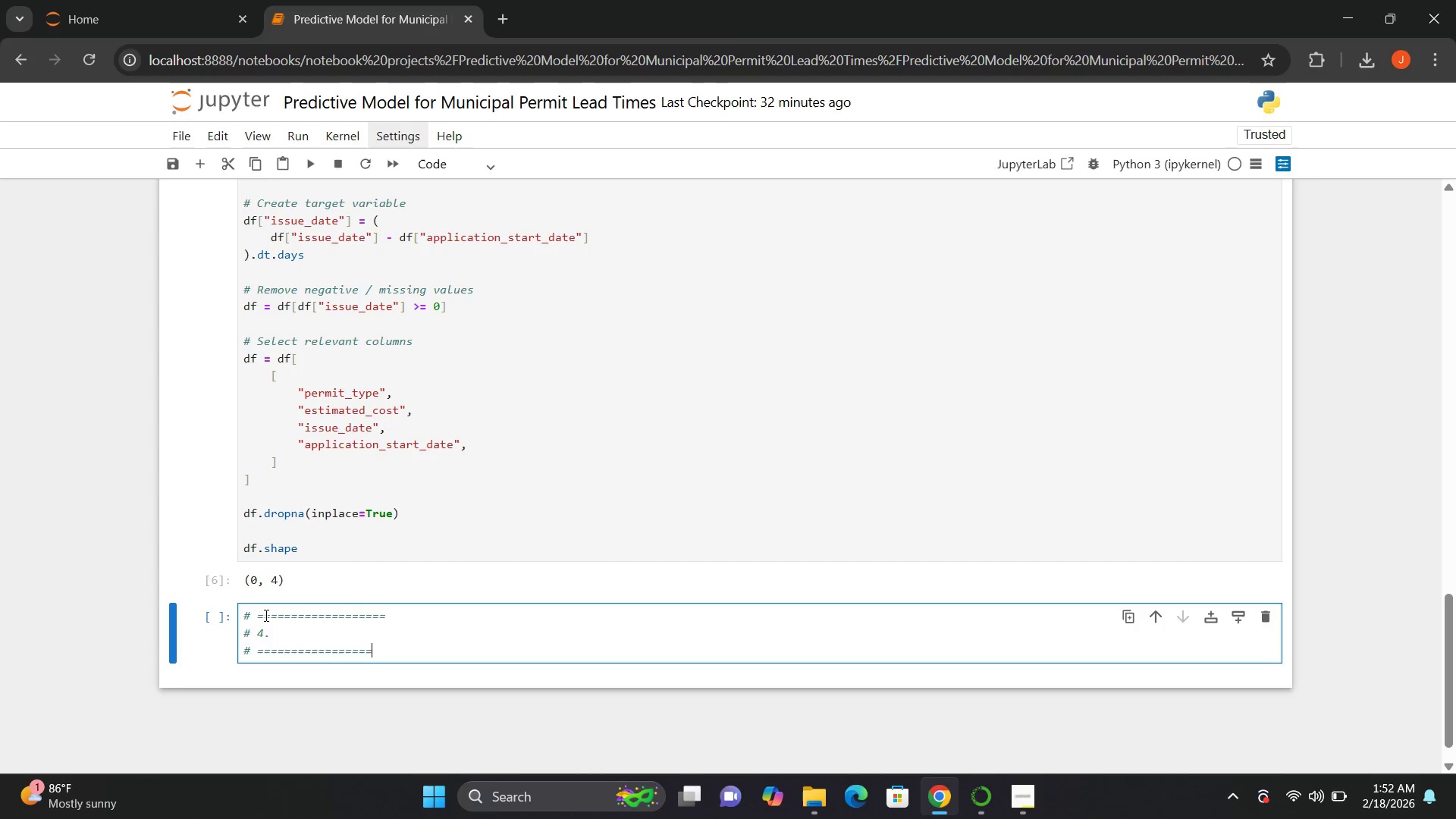 
key(Equal)
 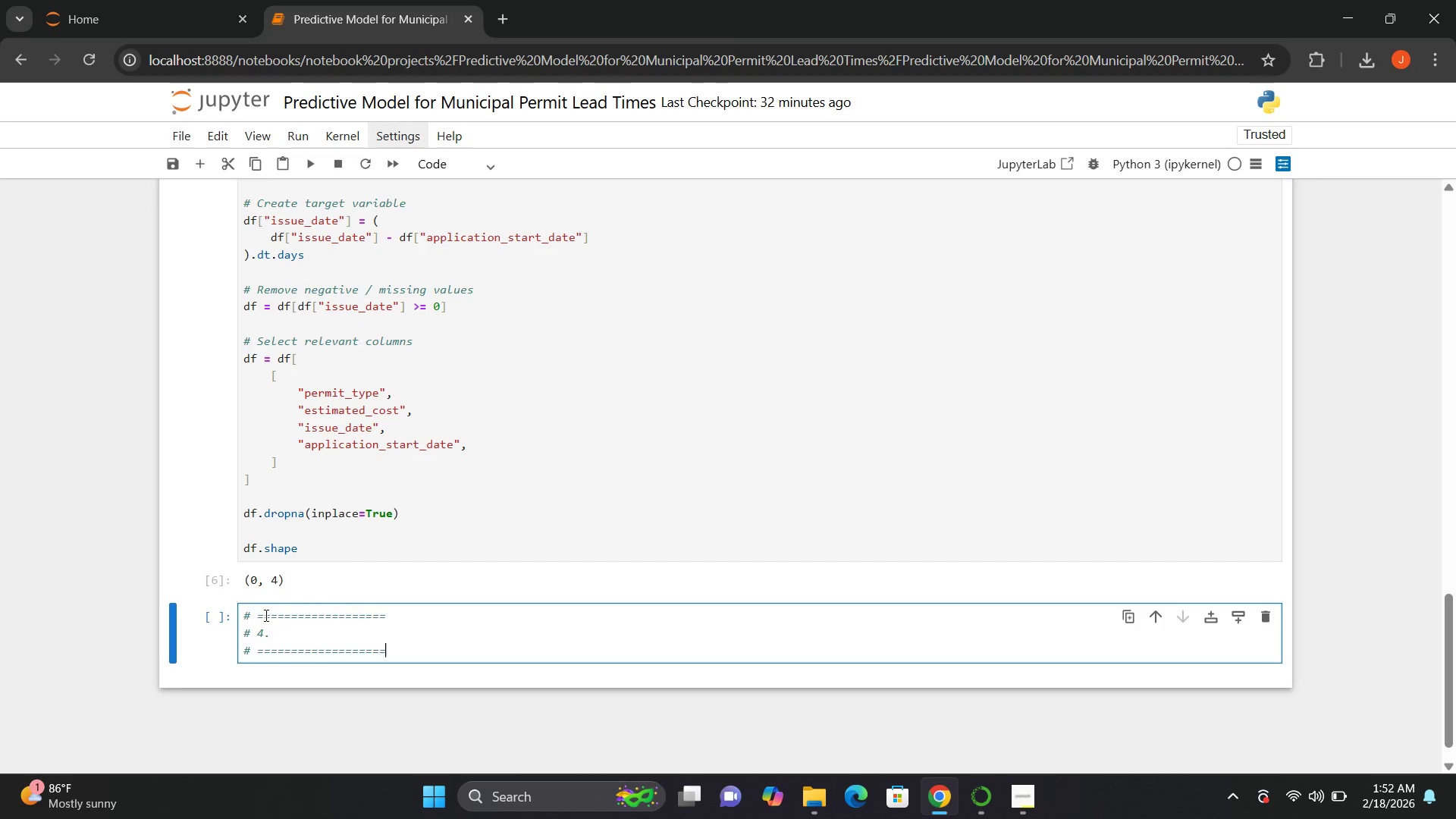 
key(Equal)
 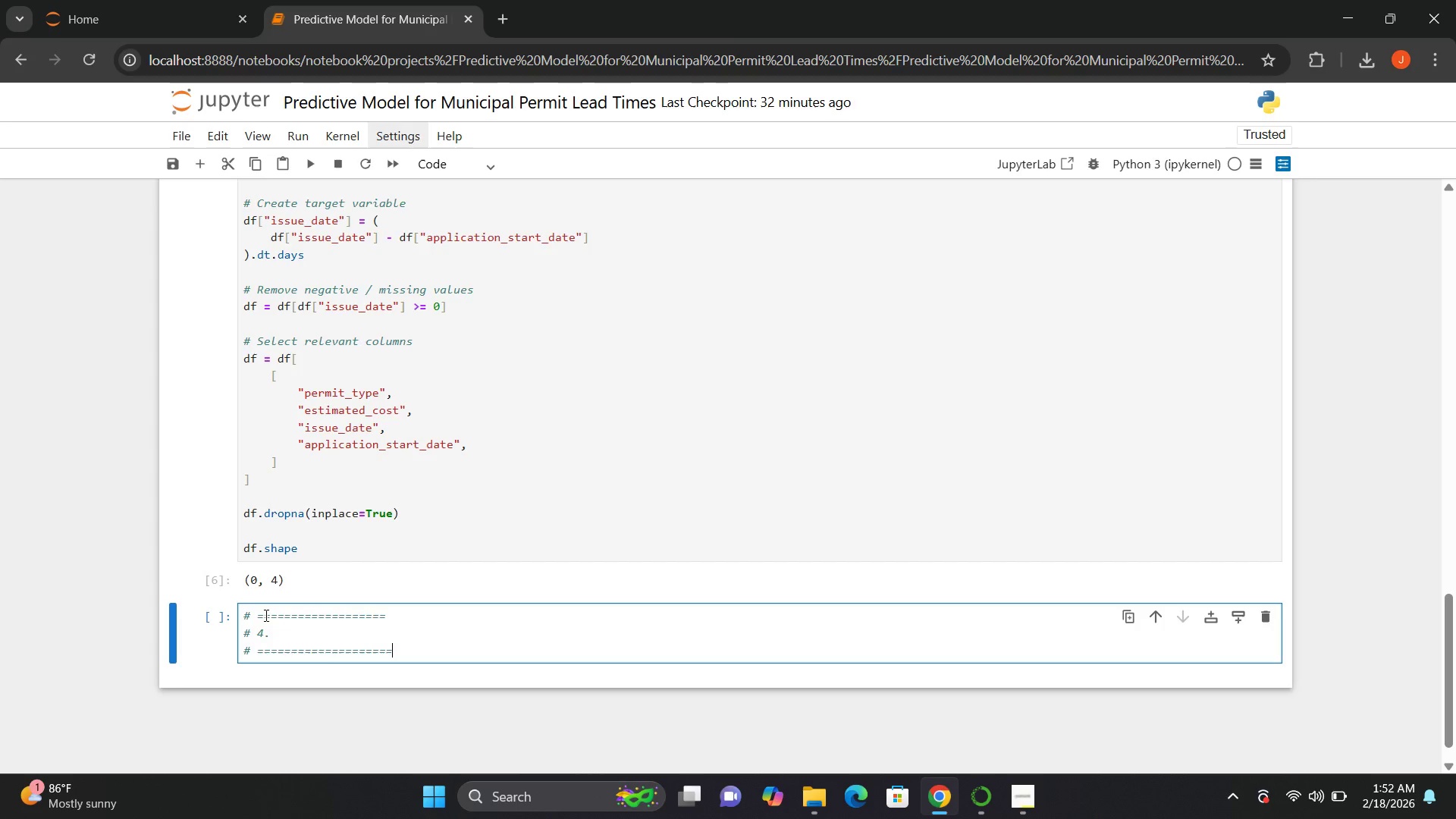 
key(Equal)
 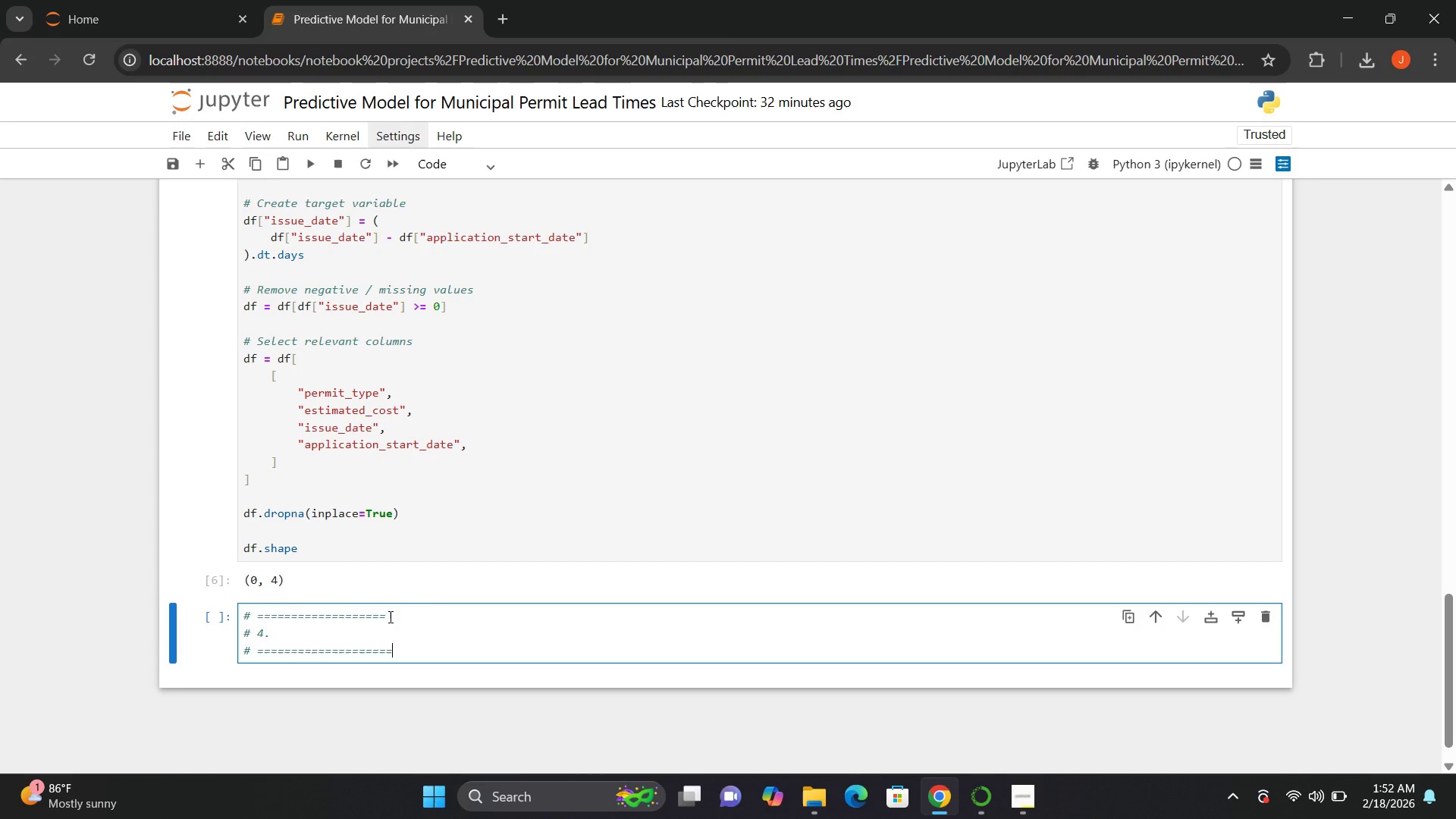 
left_click([389, 617])
 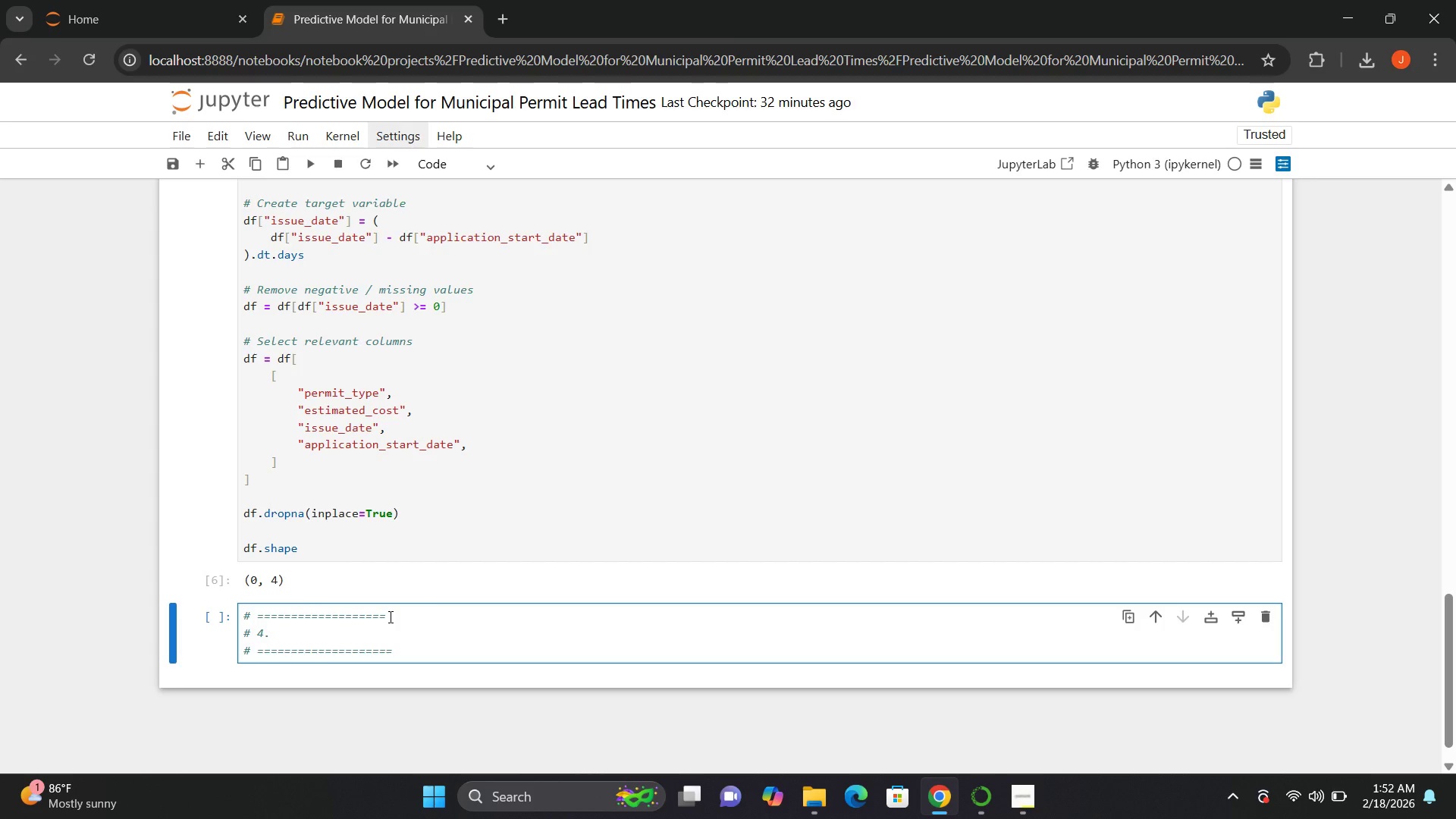 
key(Equal)
 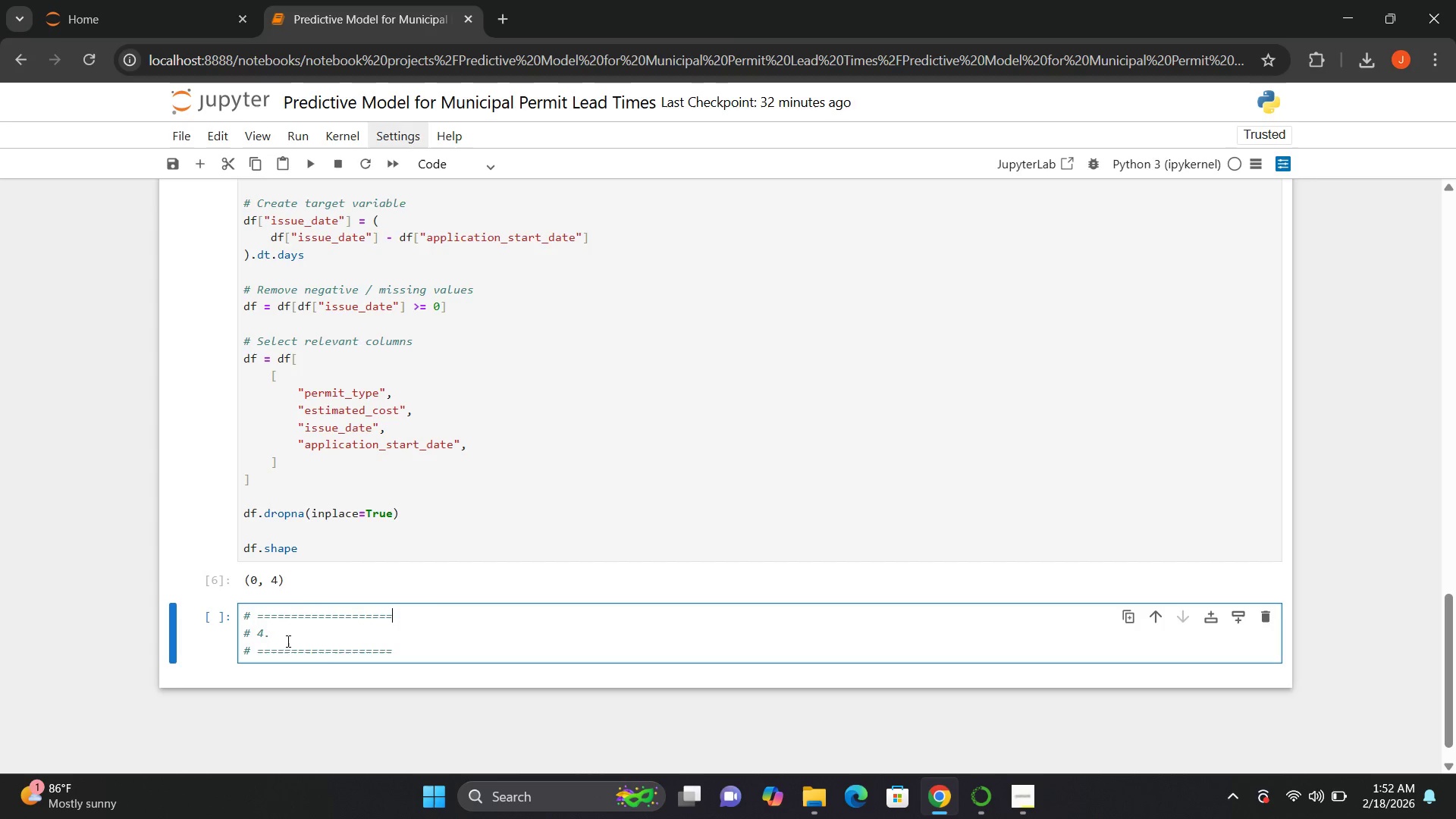 
left_click([281, 635])
 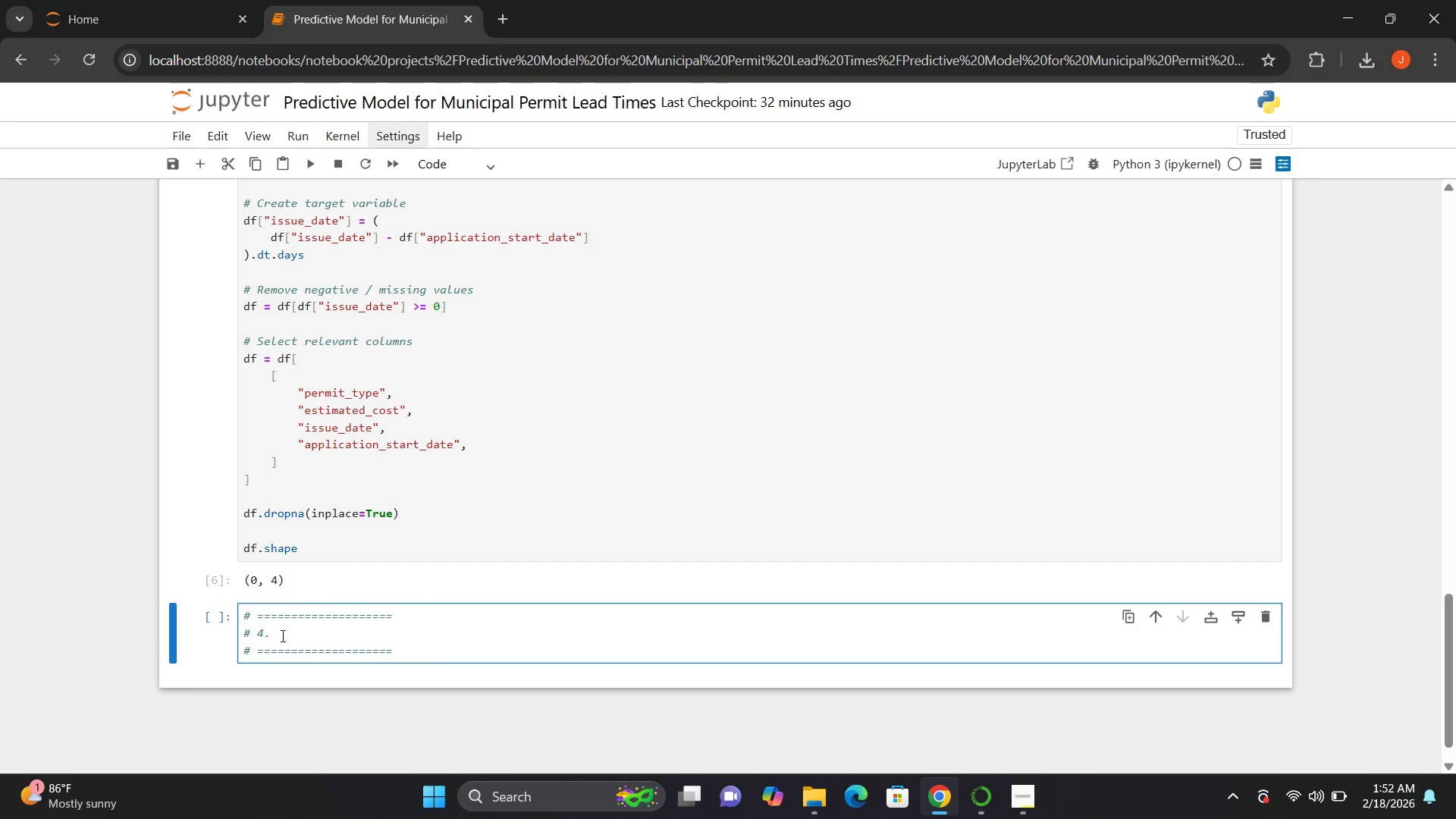 
type( FEATURE ENGINEERING)
 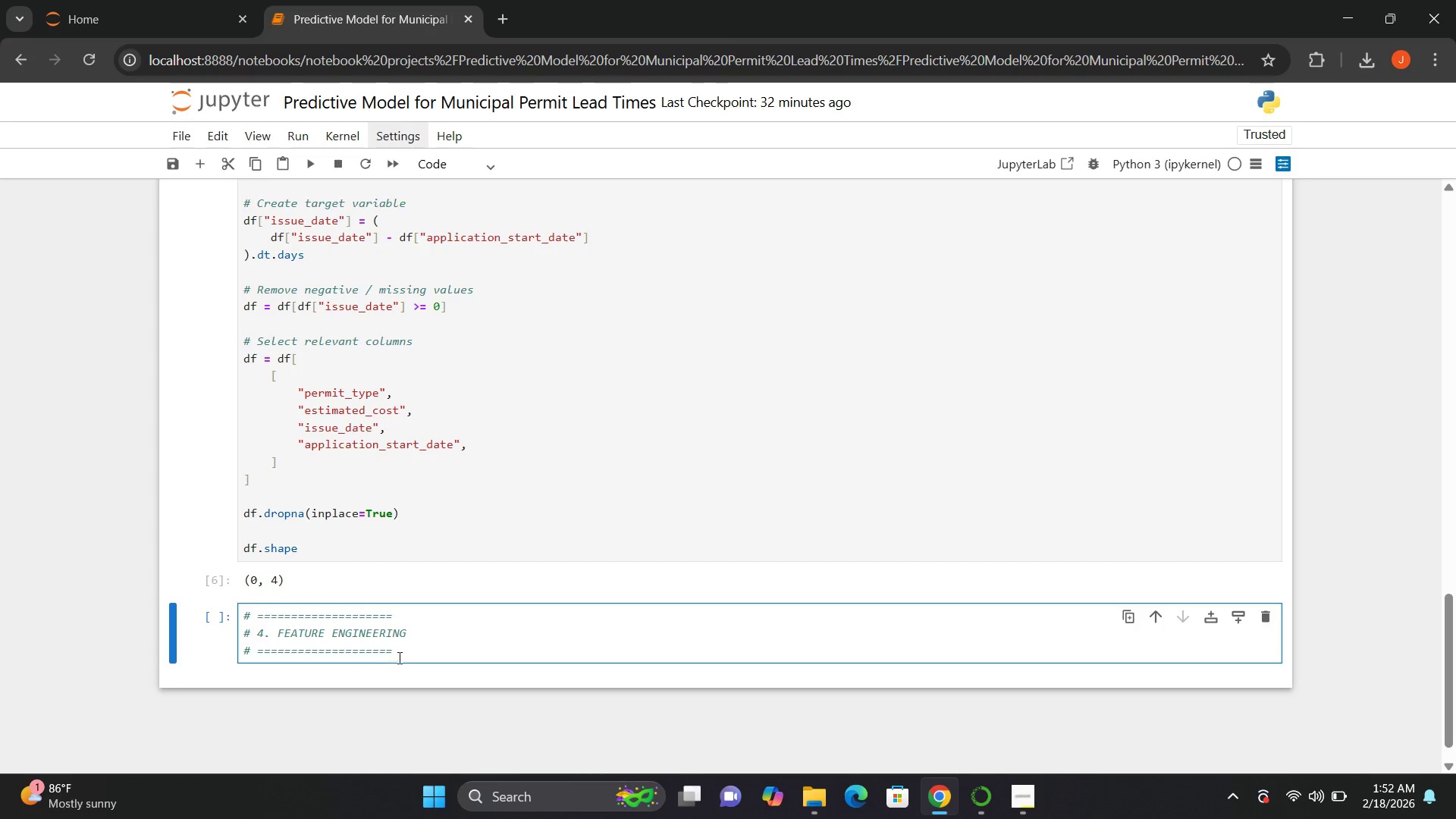 
left_click([400, 654])
 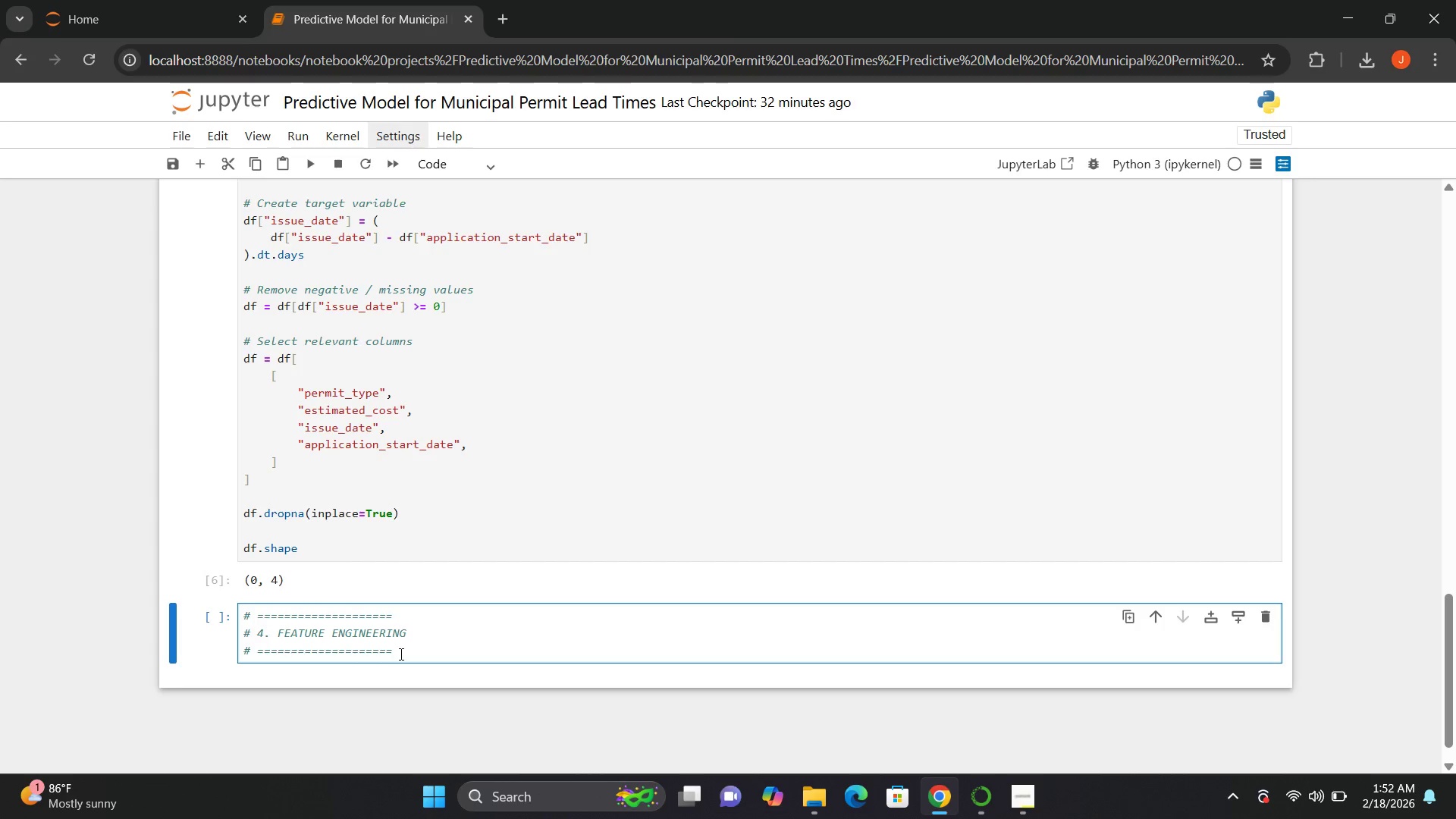 
key(Enter)
 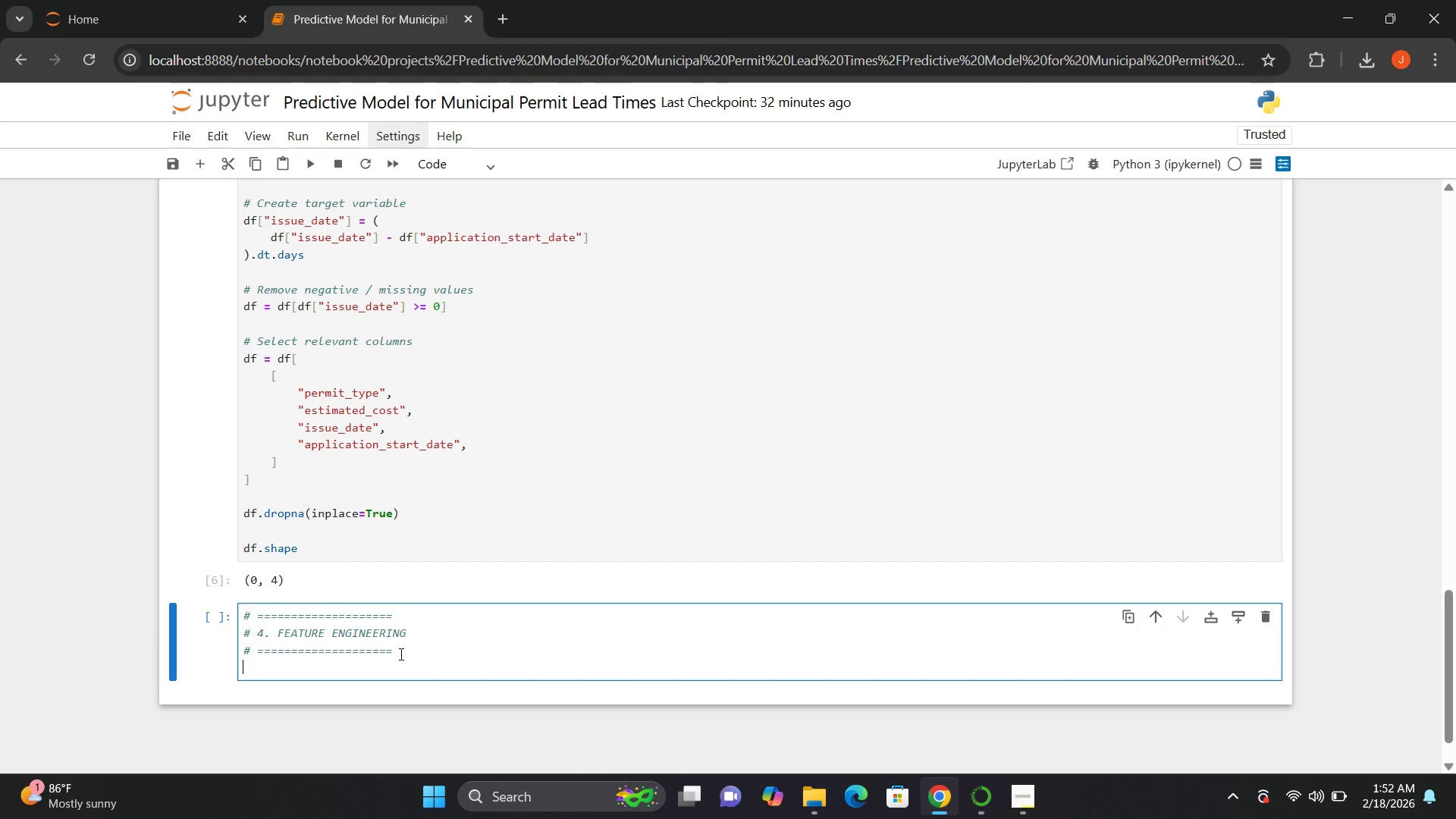 
key(CapsLock)
 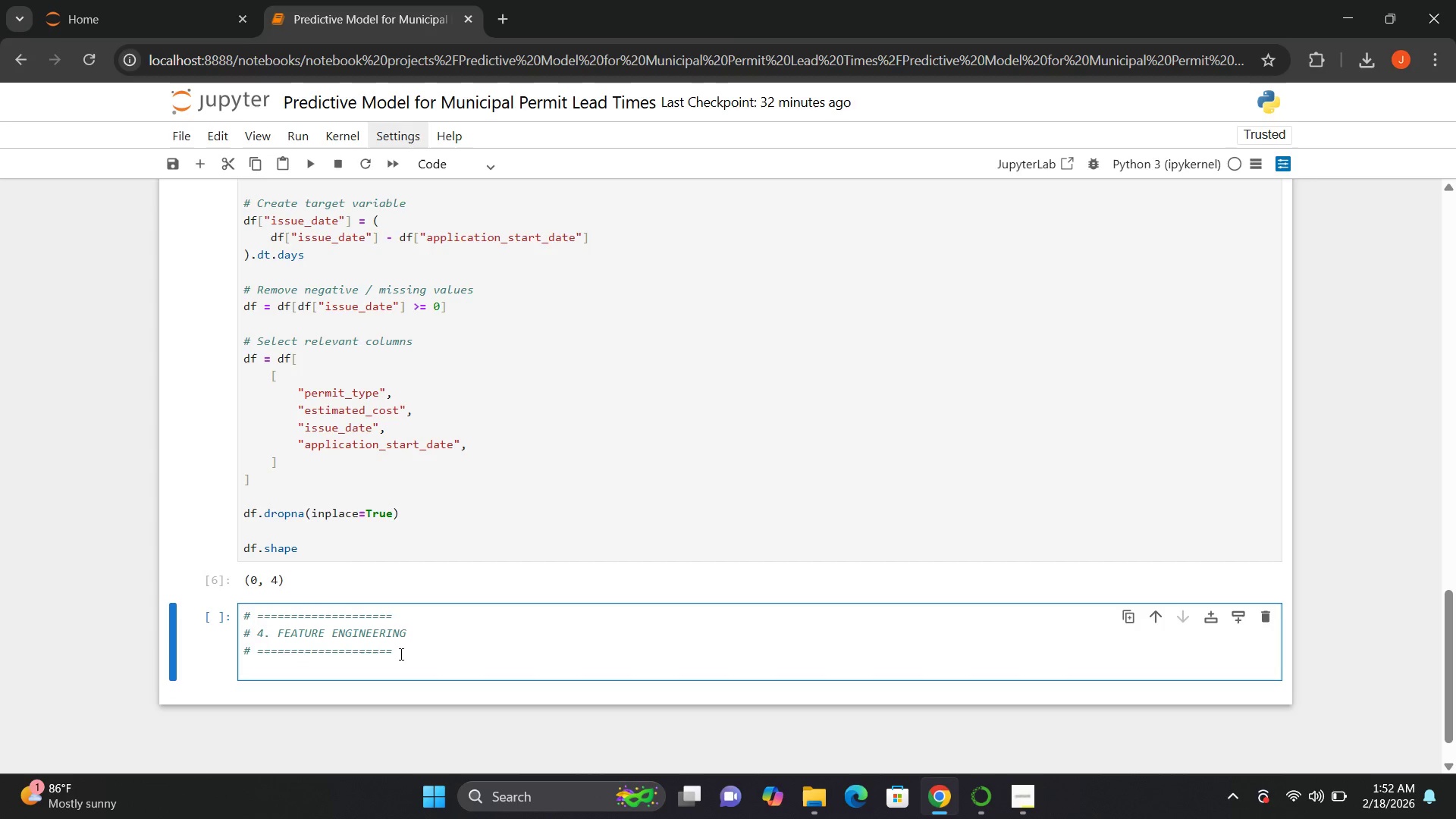 
key(Enter)
 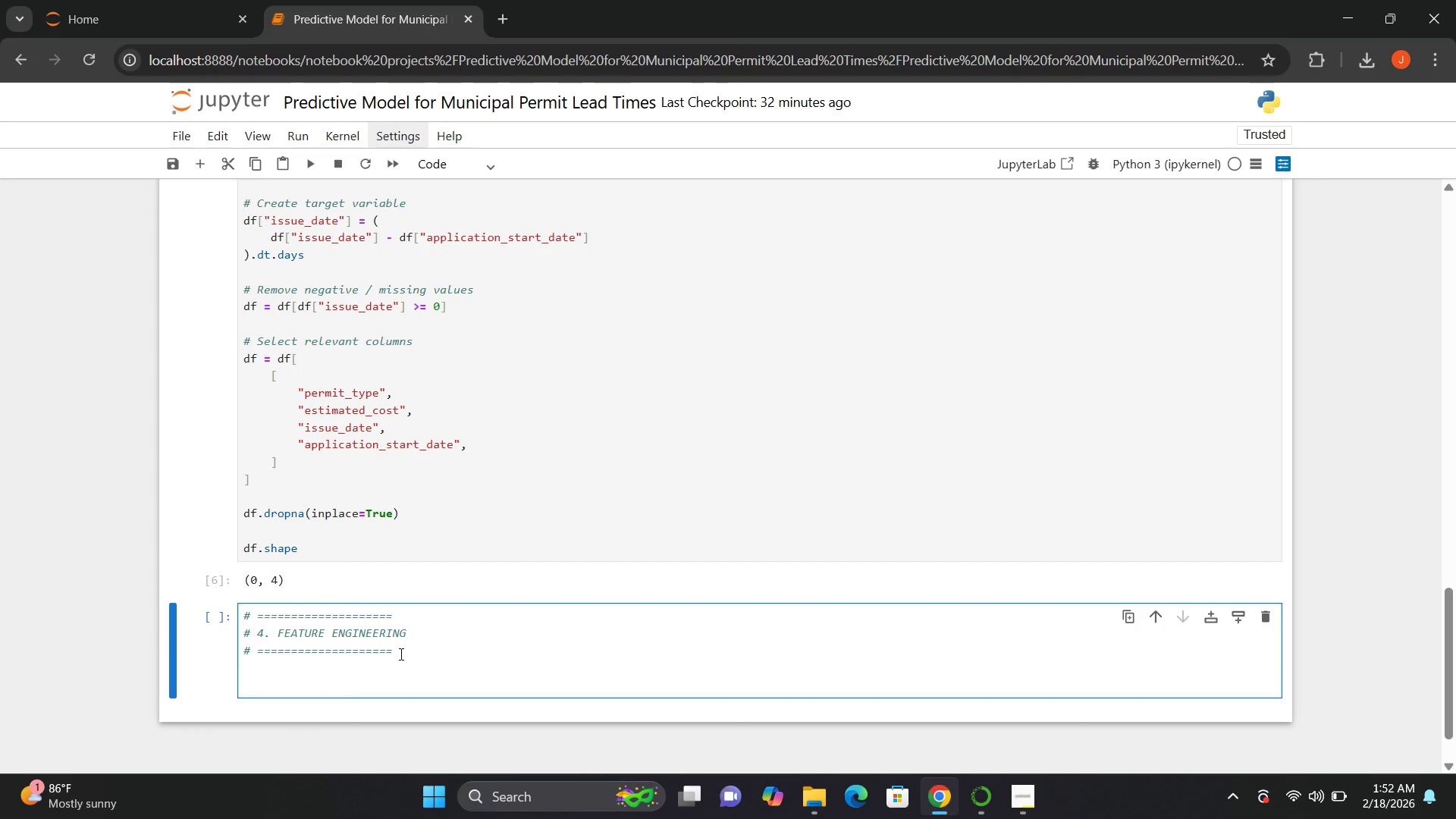 
type(def create_features())
 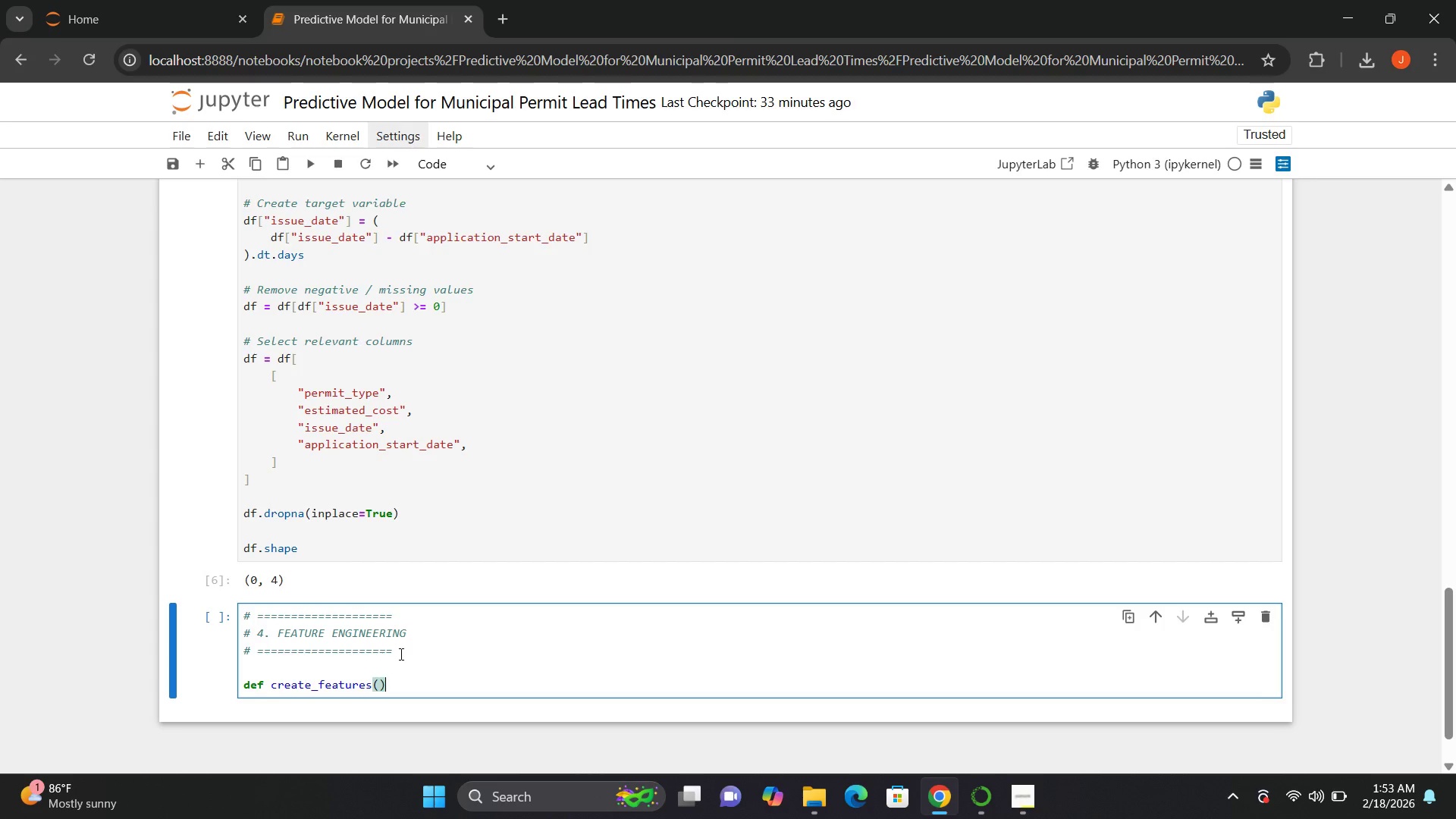 
key(ArrowLeft)
 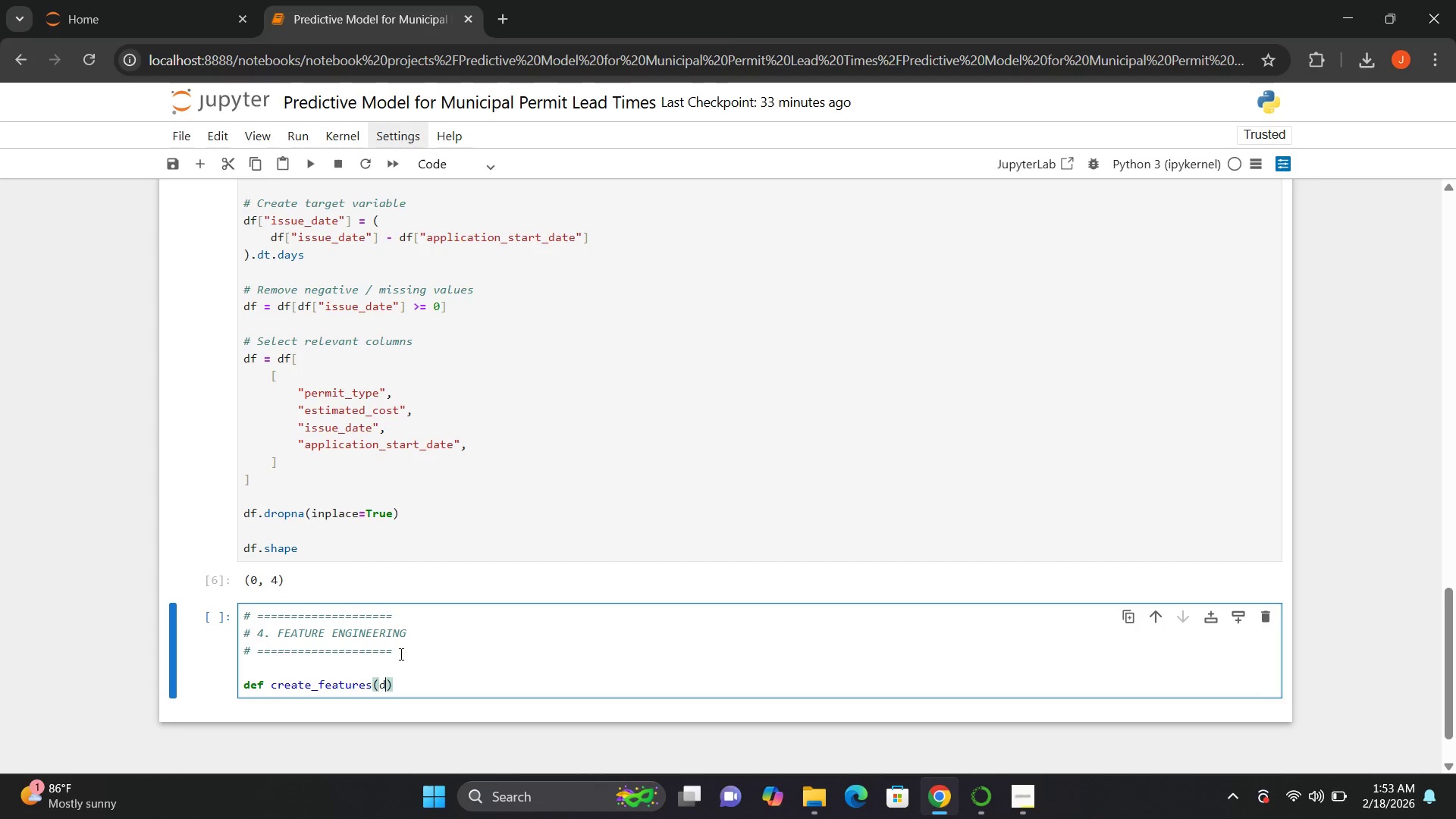 
type(data)
 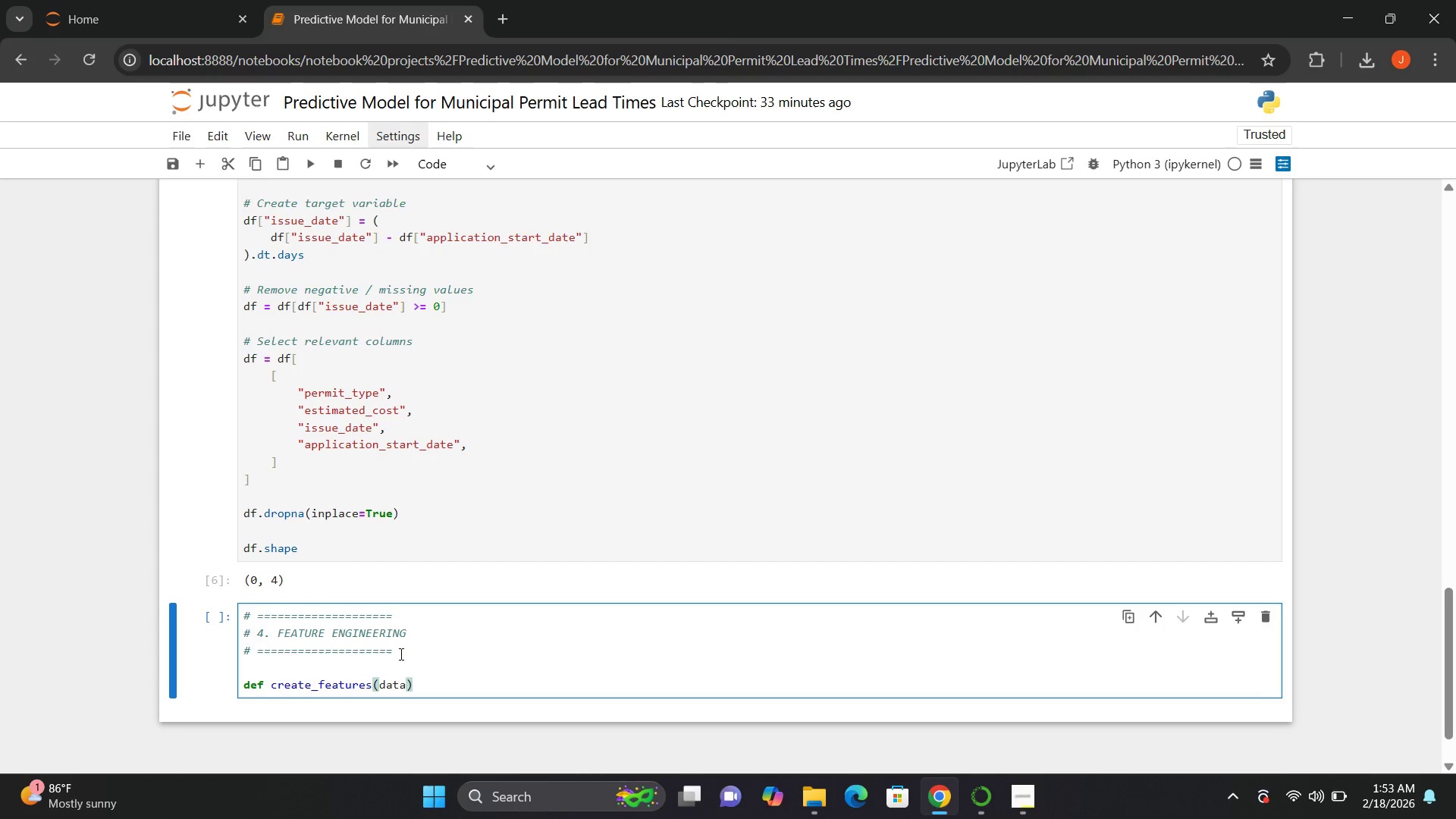 
key(ArrowRight)
 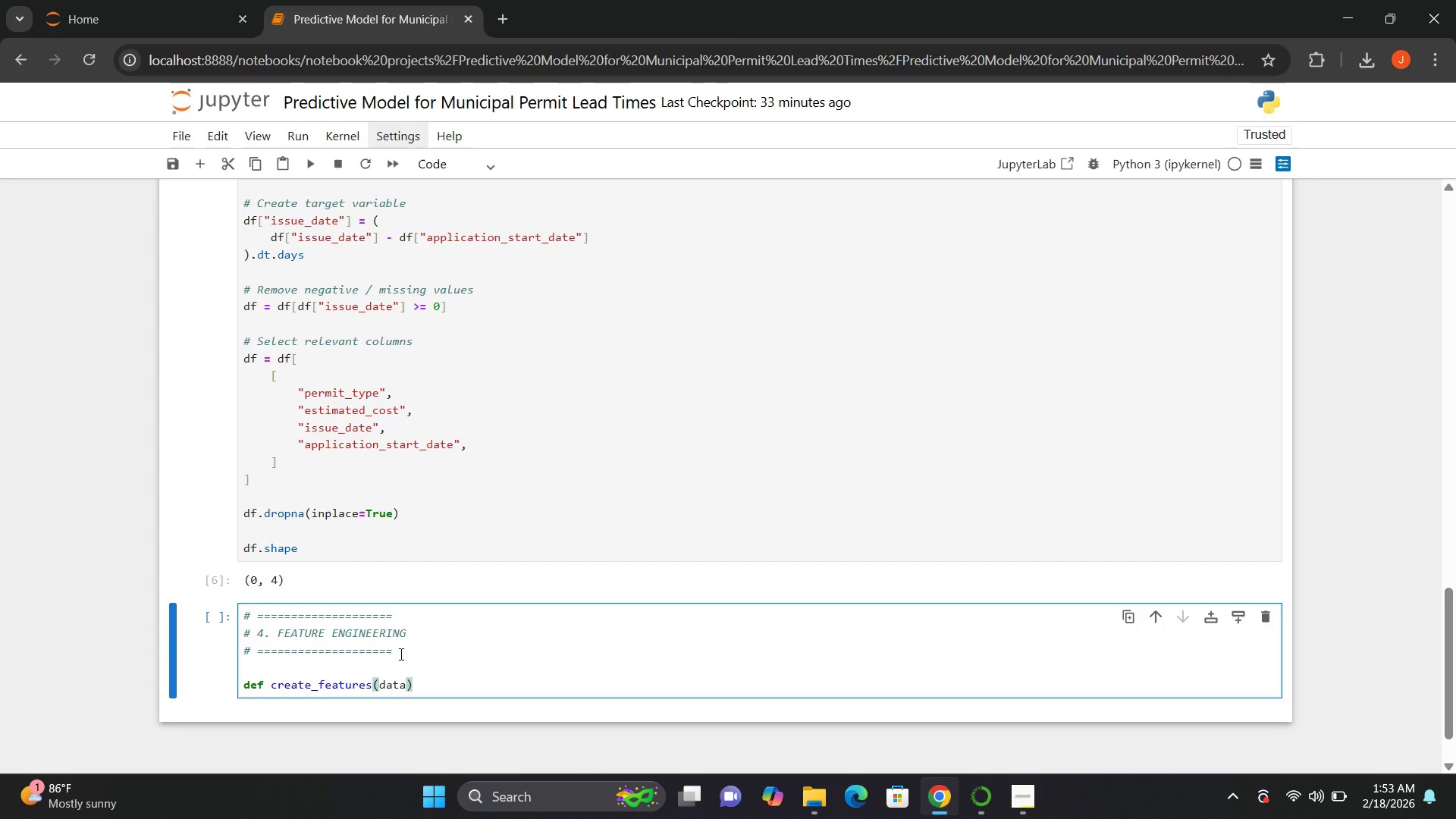 
key(Shift+Semicolon)
 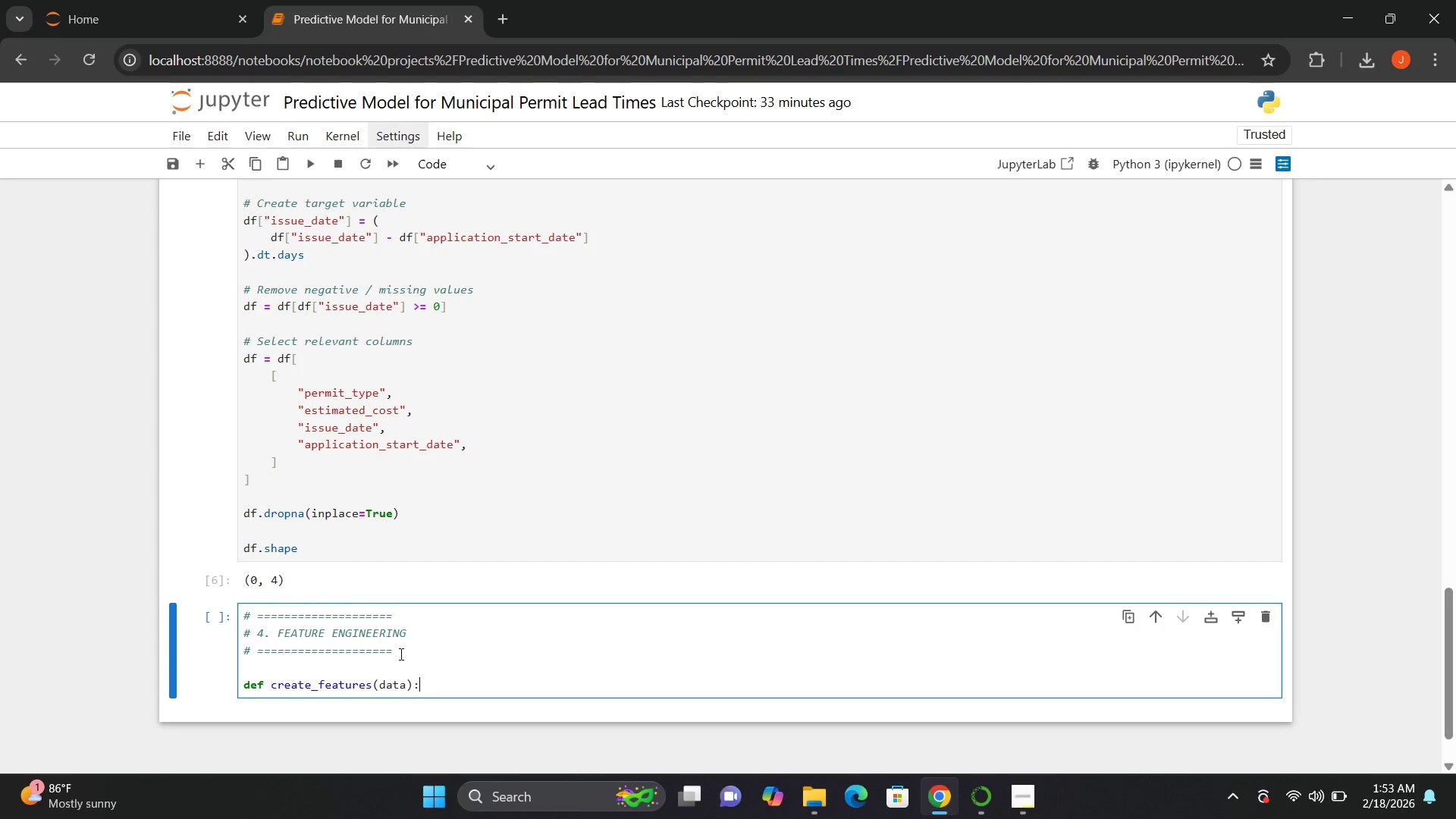 
key(Enter)
 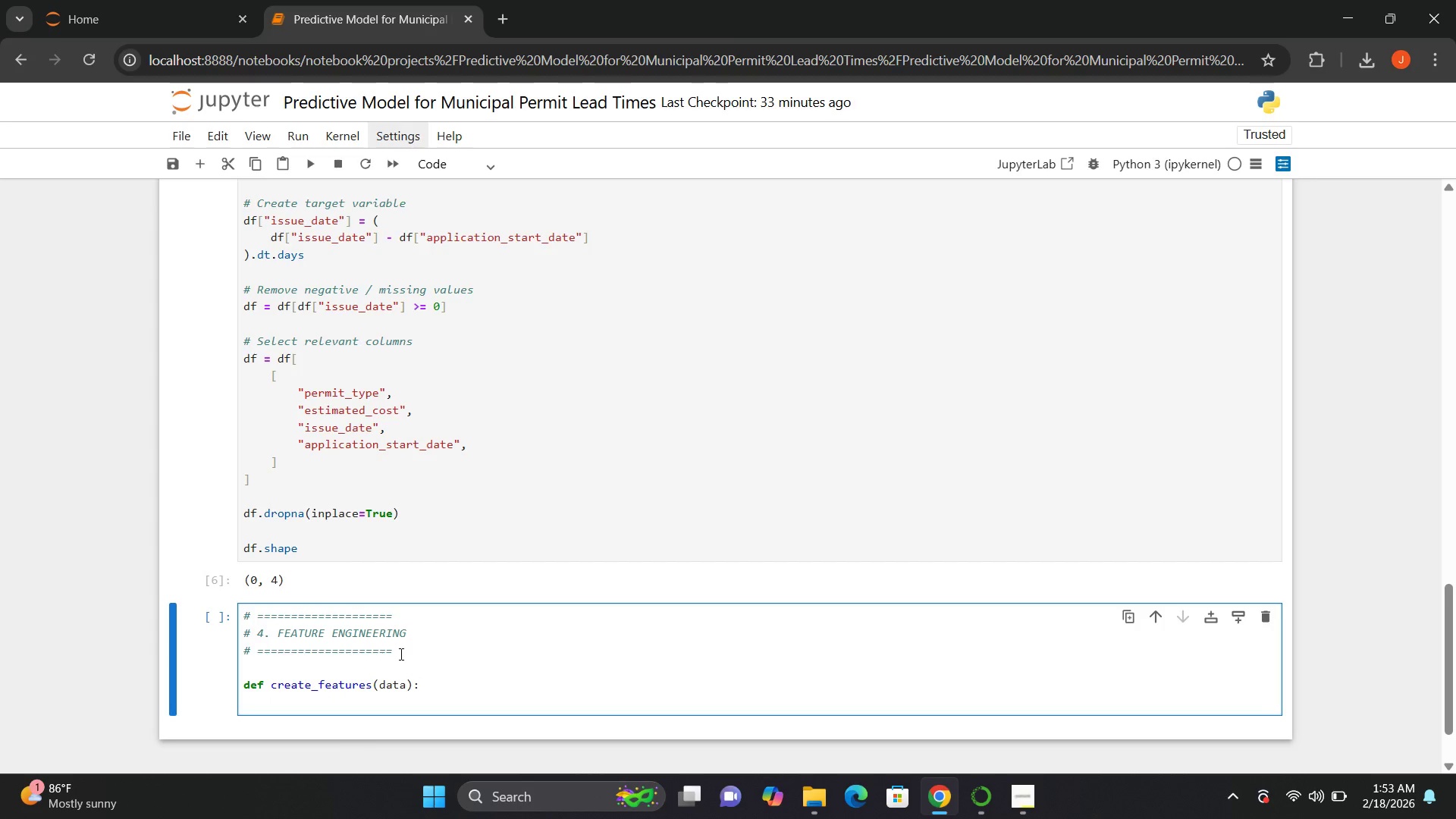 
type(df = data.copy())
 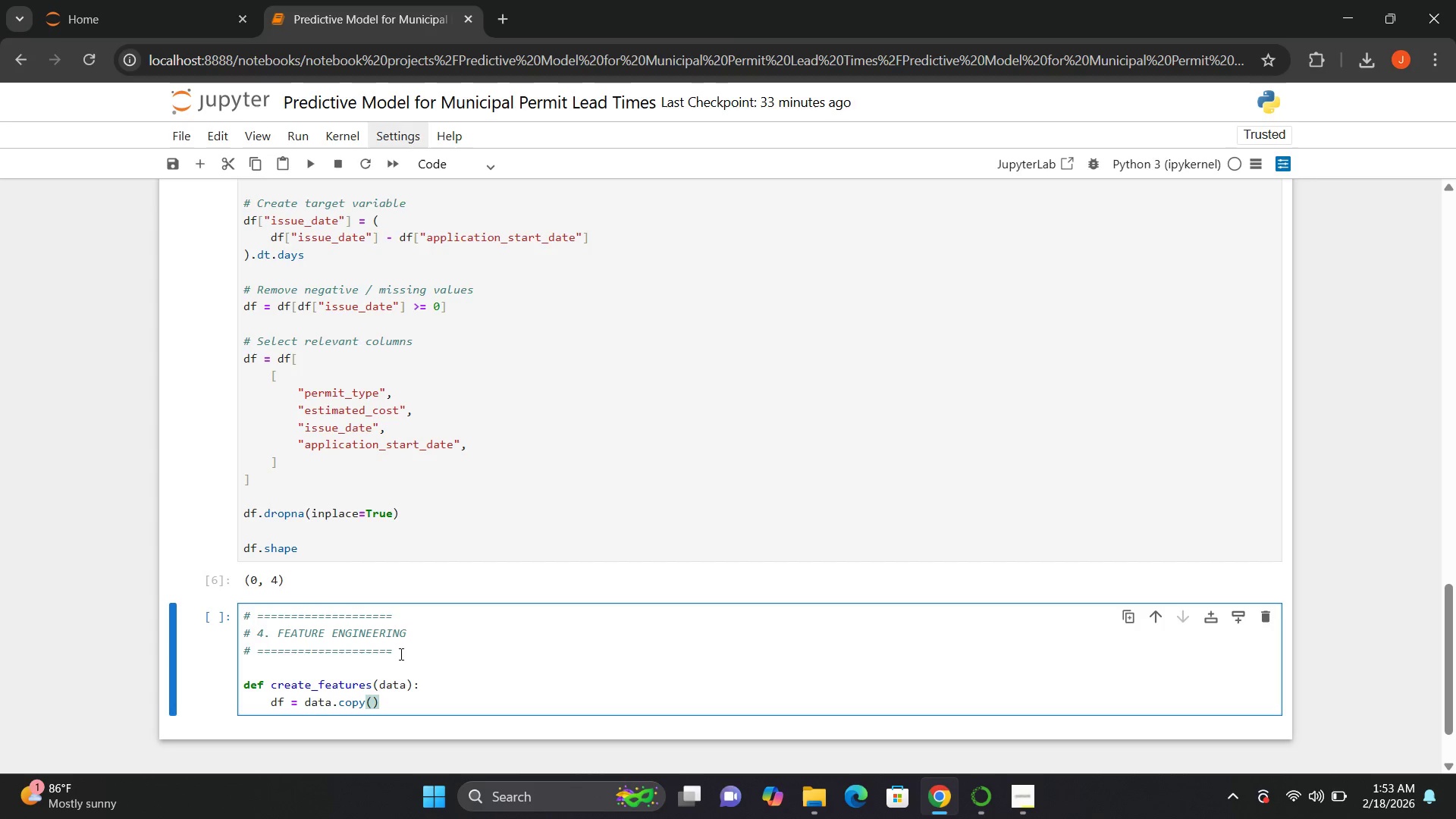 
key(Enter)
 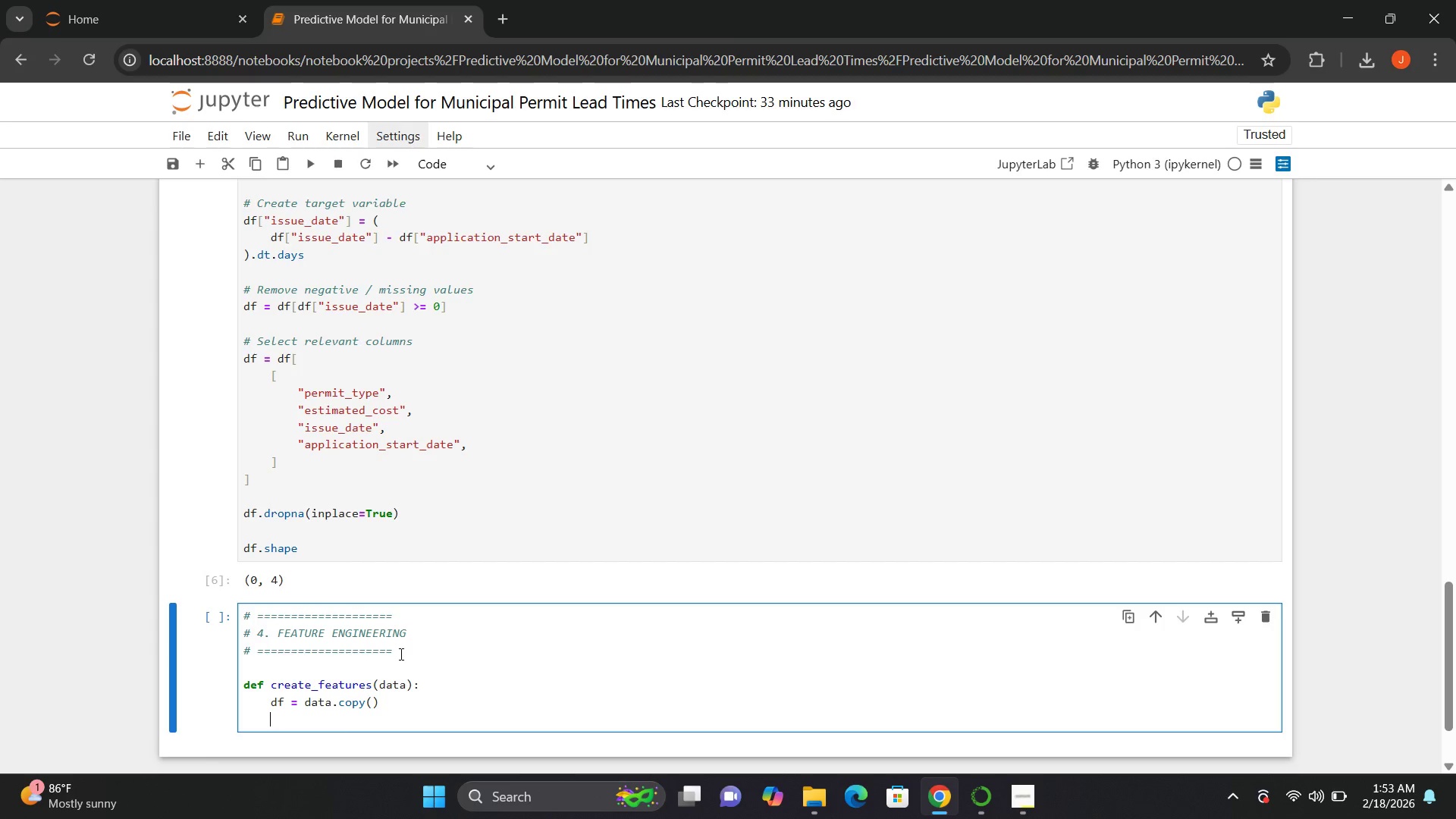 
key(Enter)
 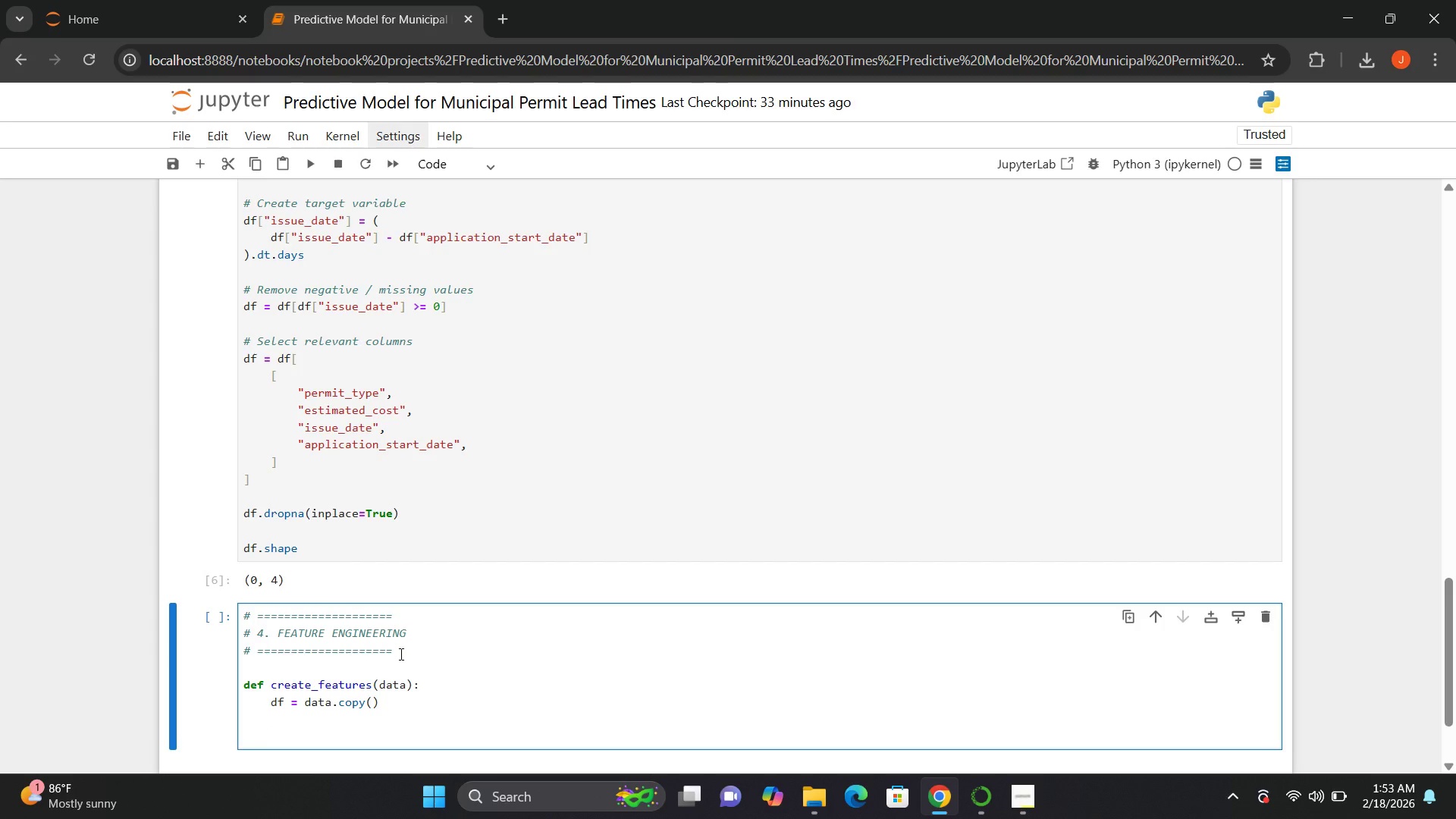 
type(# Season)
 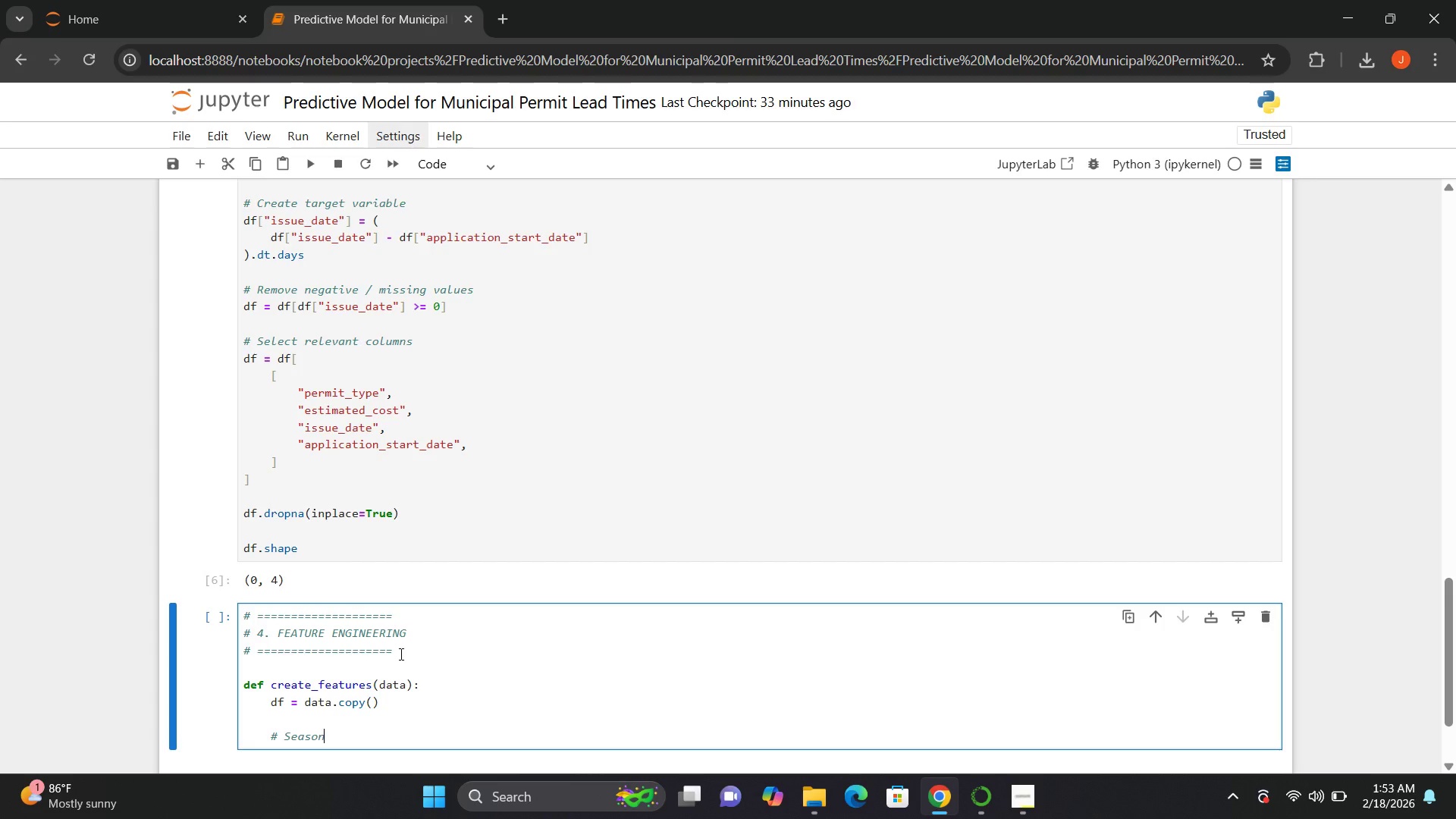 
key(Enter)
 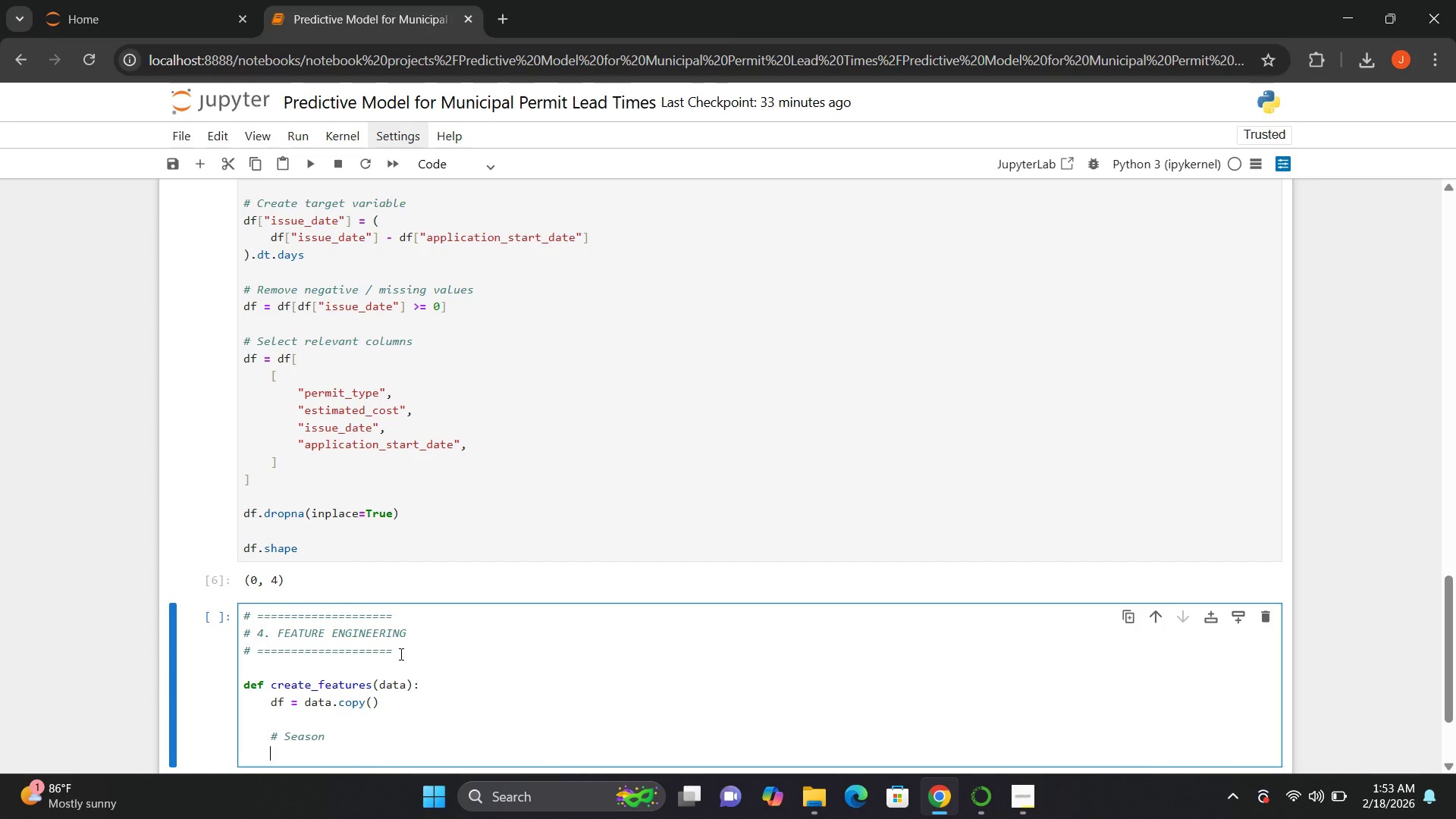 
type(df[])
 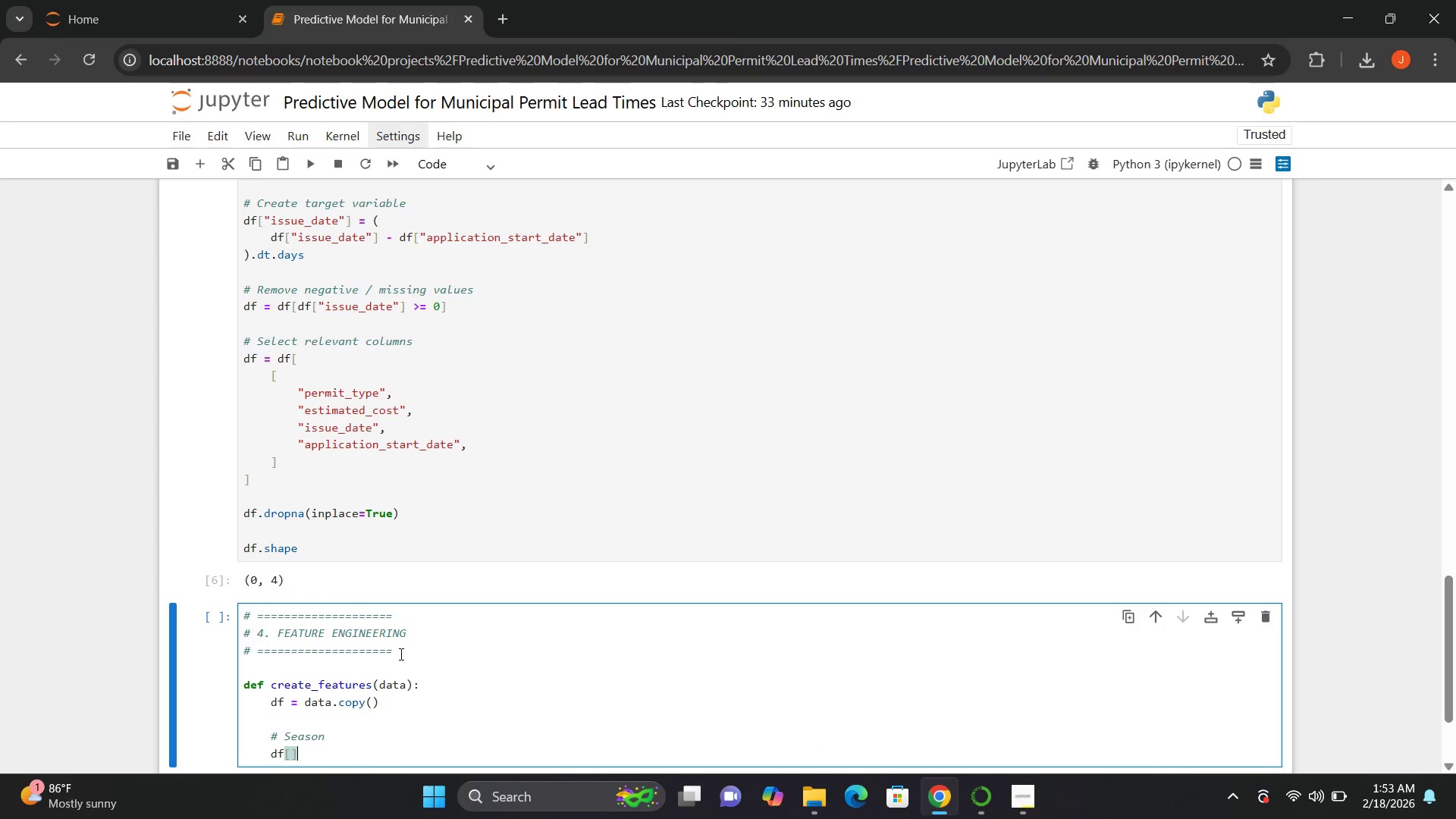 
key(ArrowLeft)
 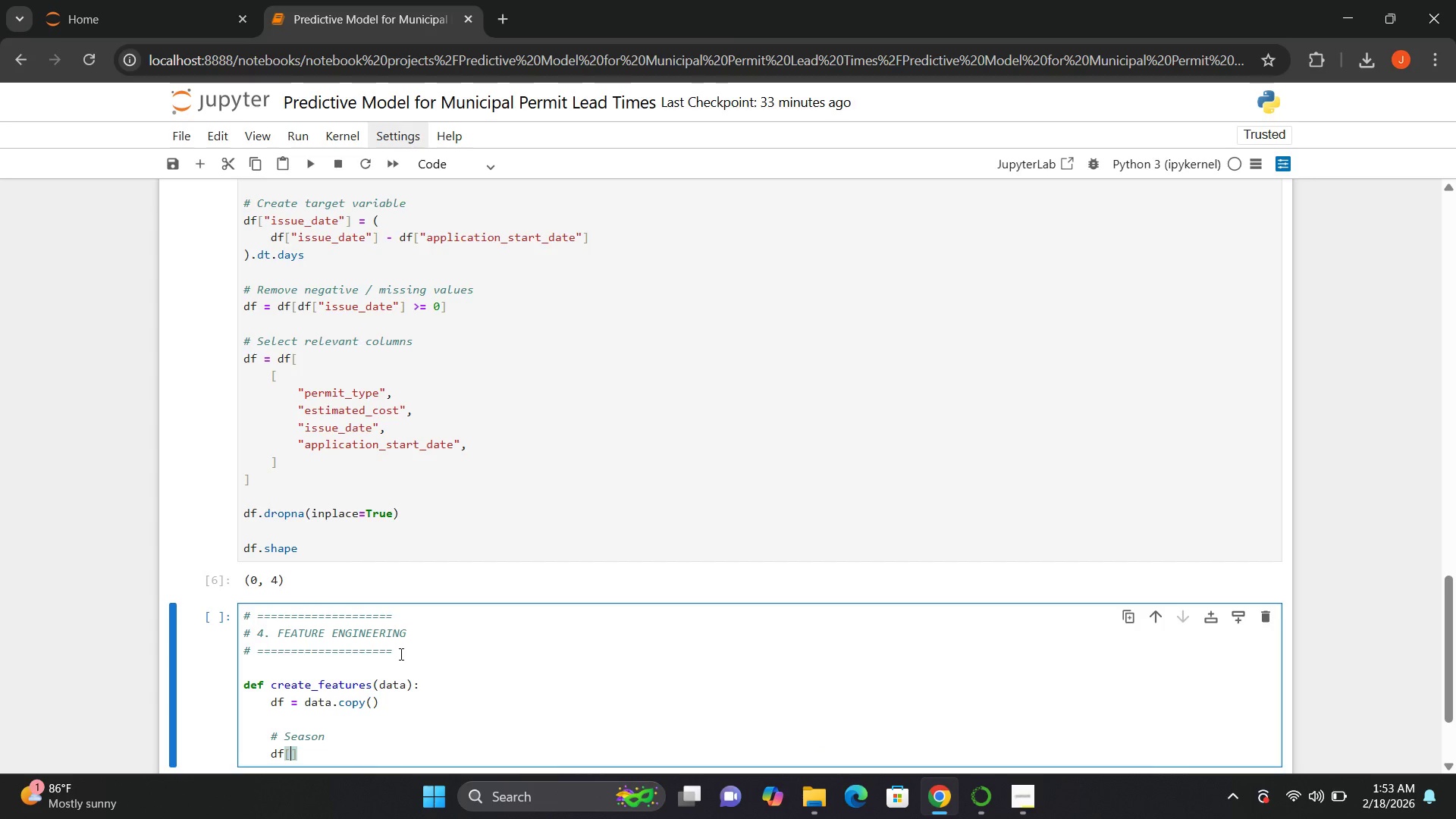 
key(Shift+Quote)
 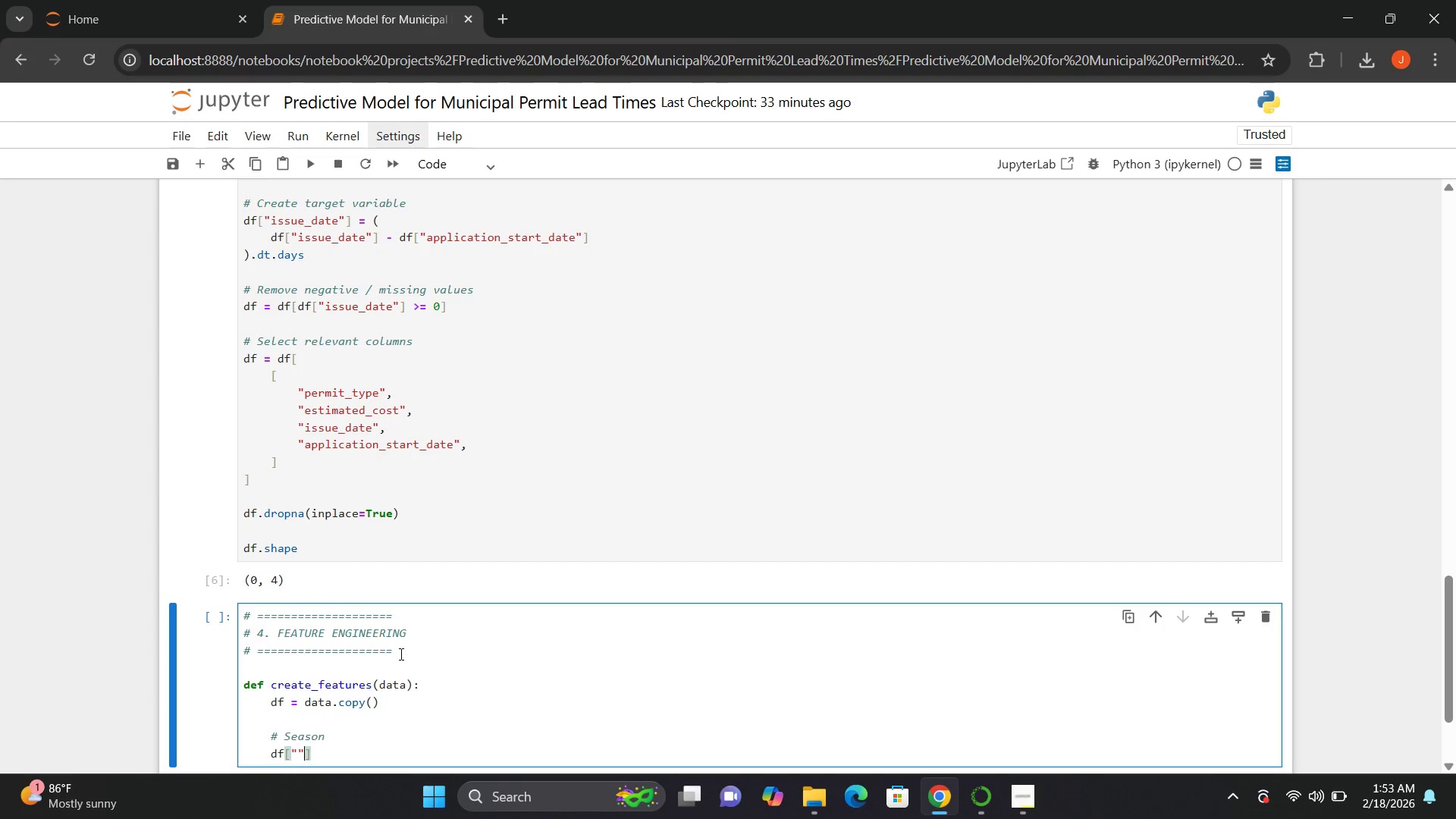 
key(Shift+Quote)
 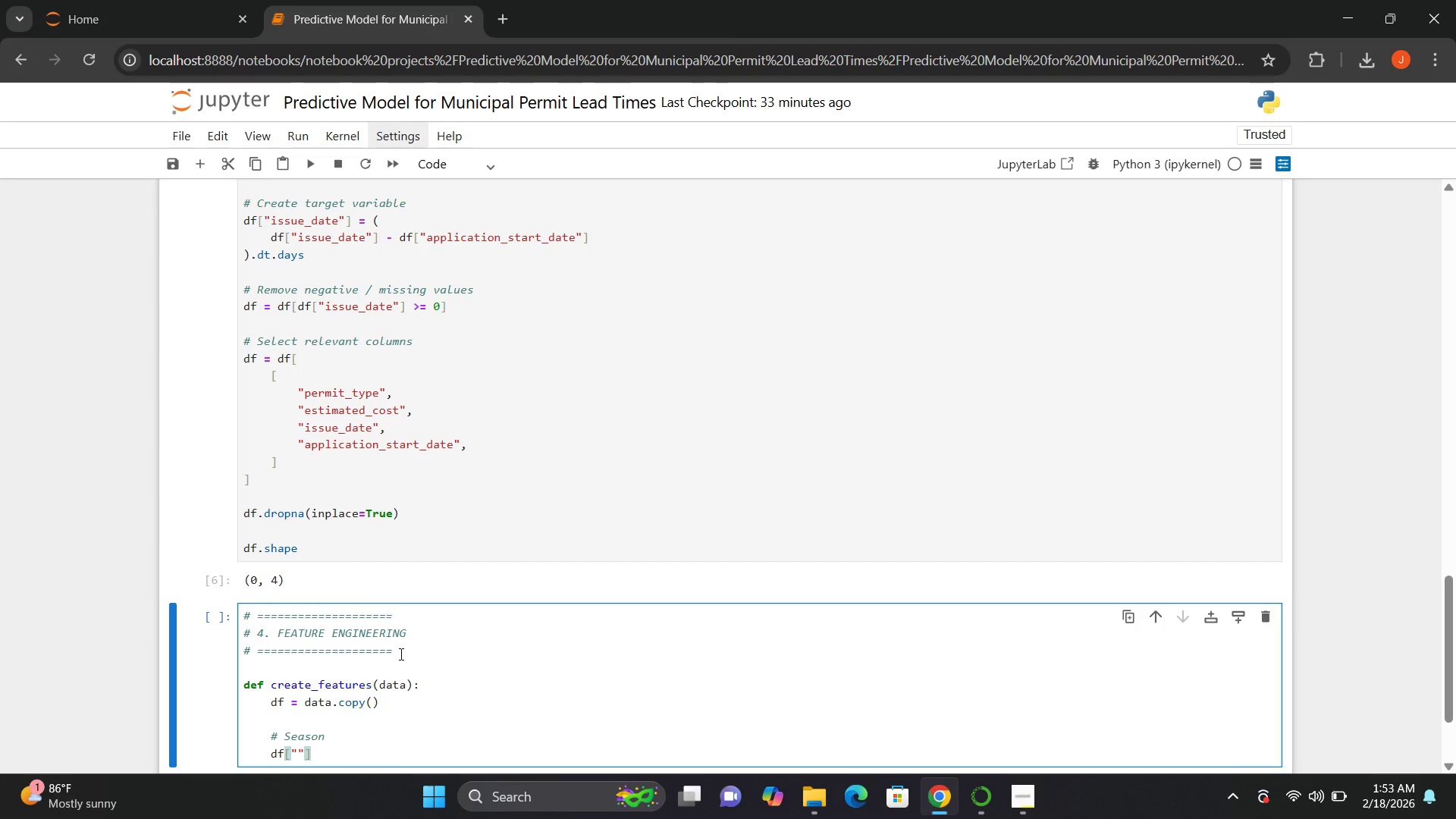 
key(ArrowLeft)
 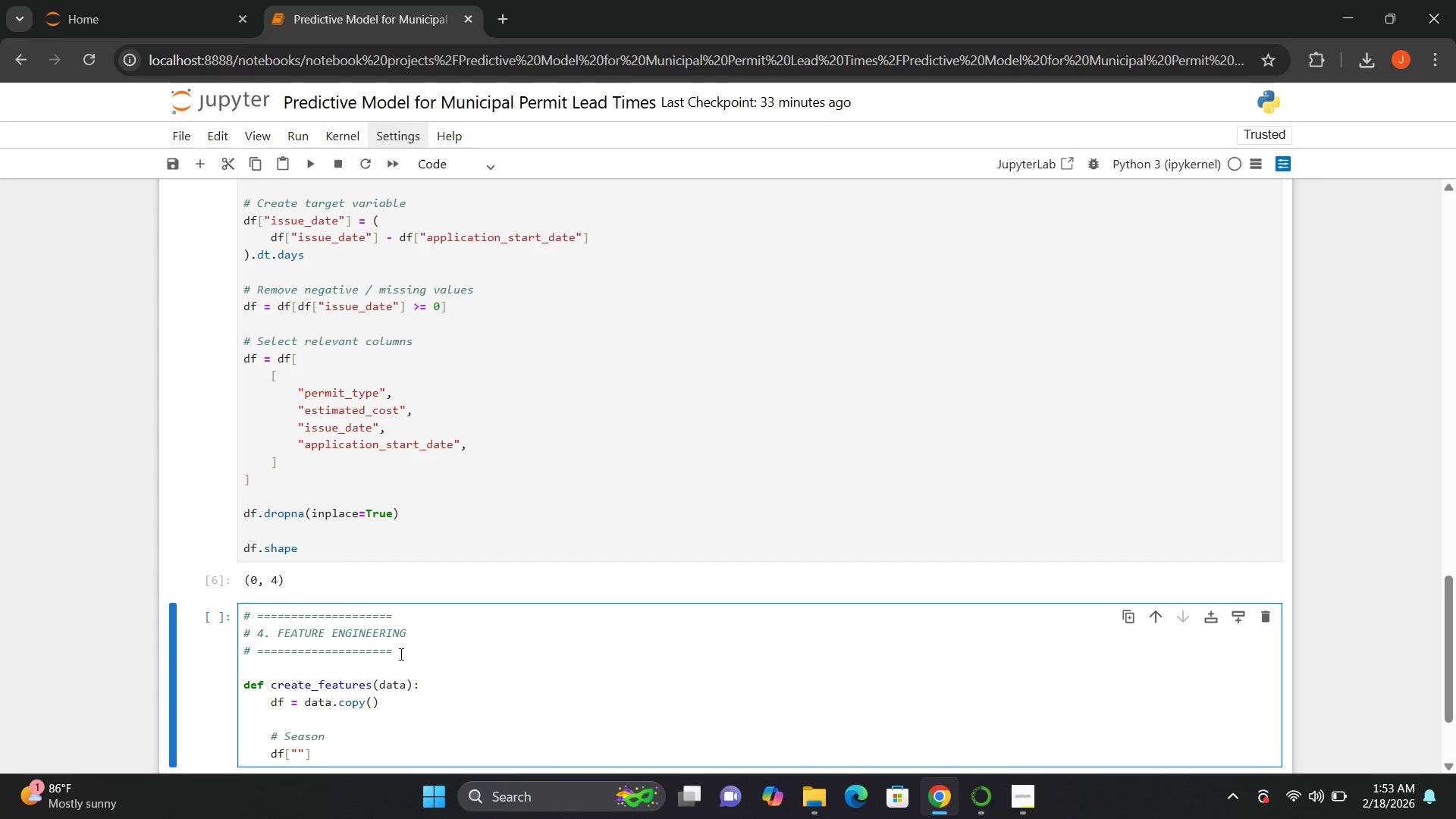 
type(month)
 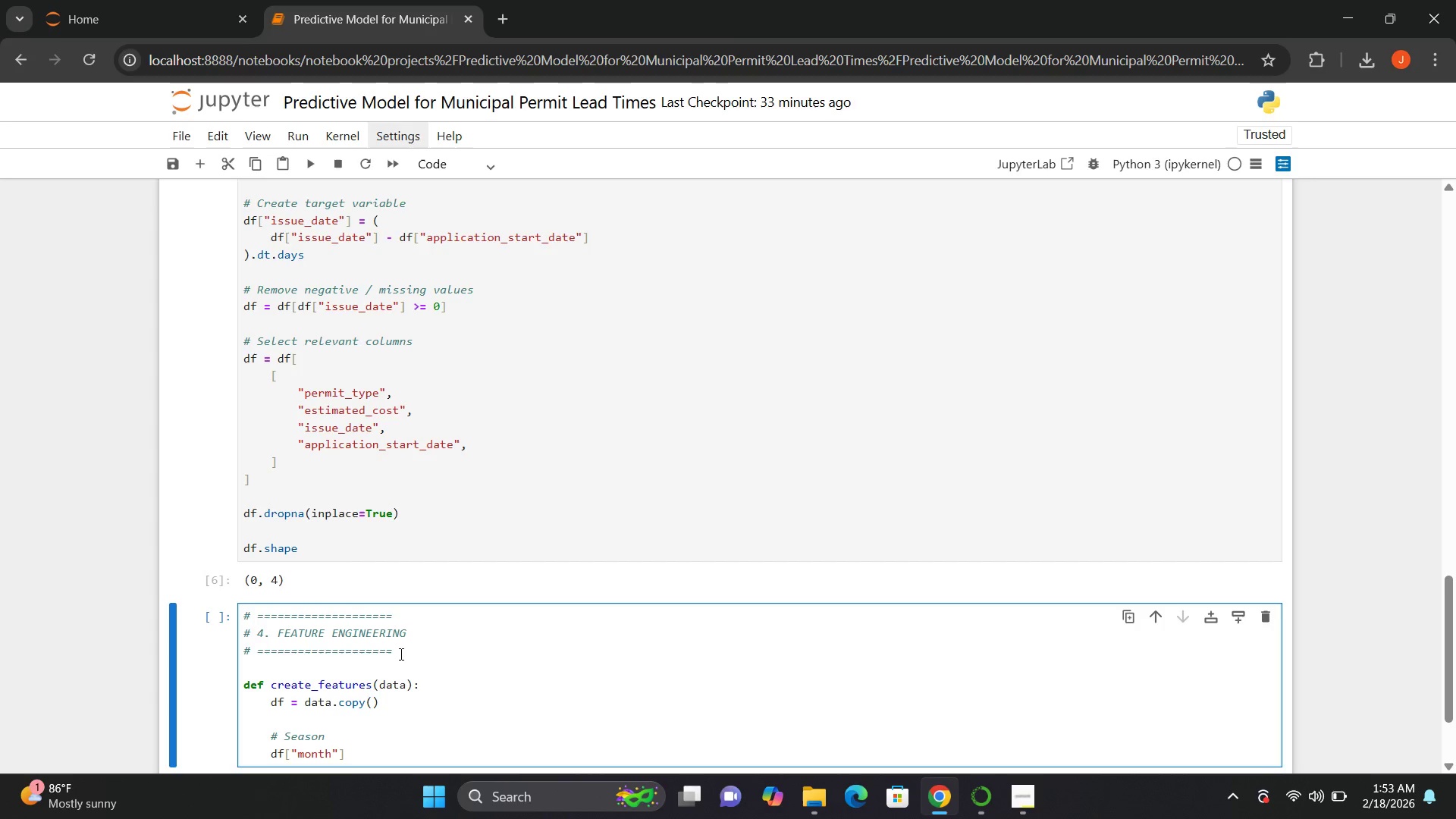 
key(ArrowRight)
 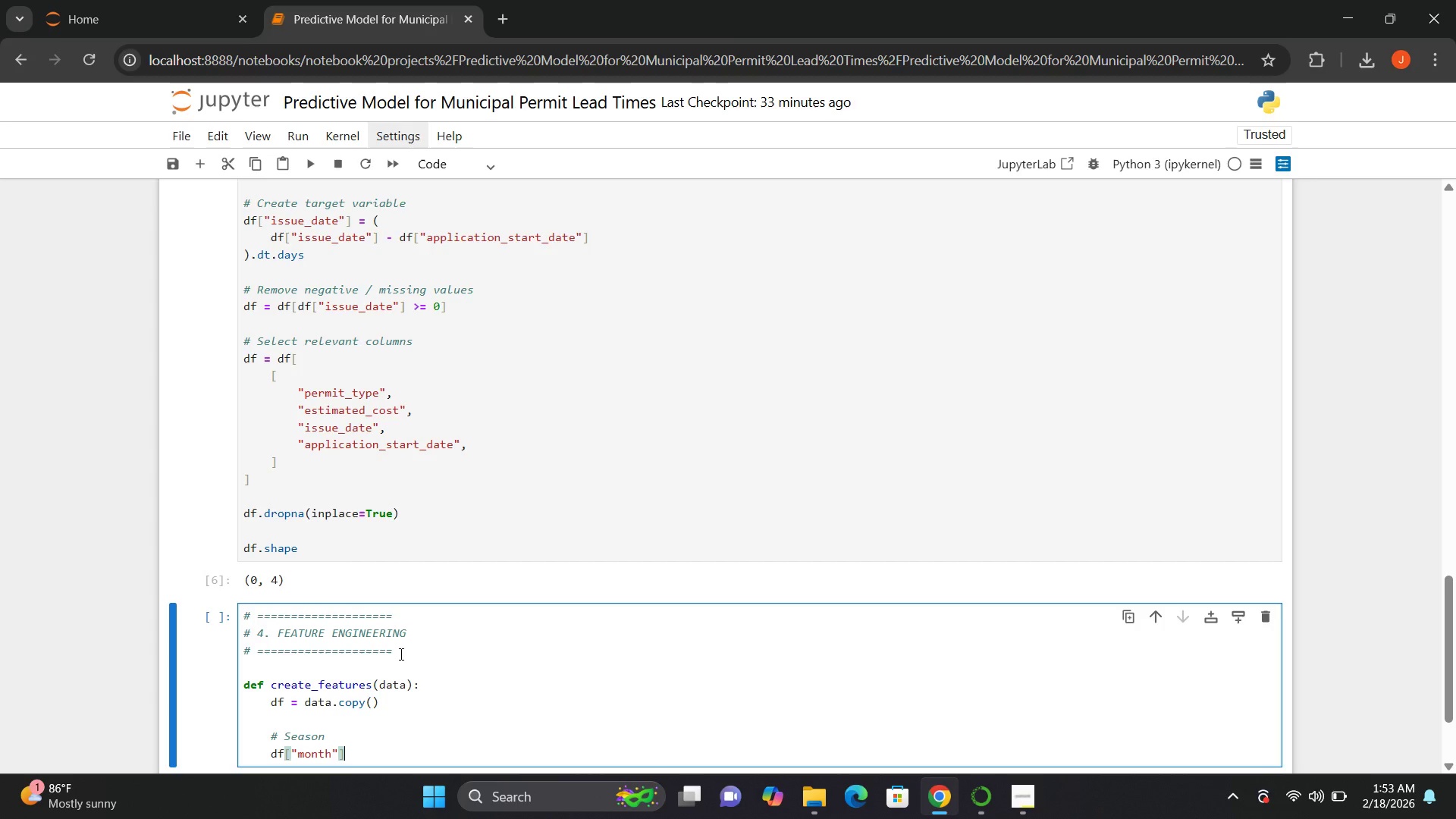 
key(ArrowRight)
 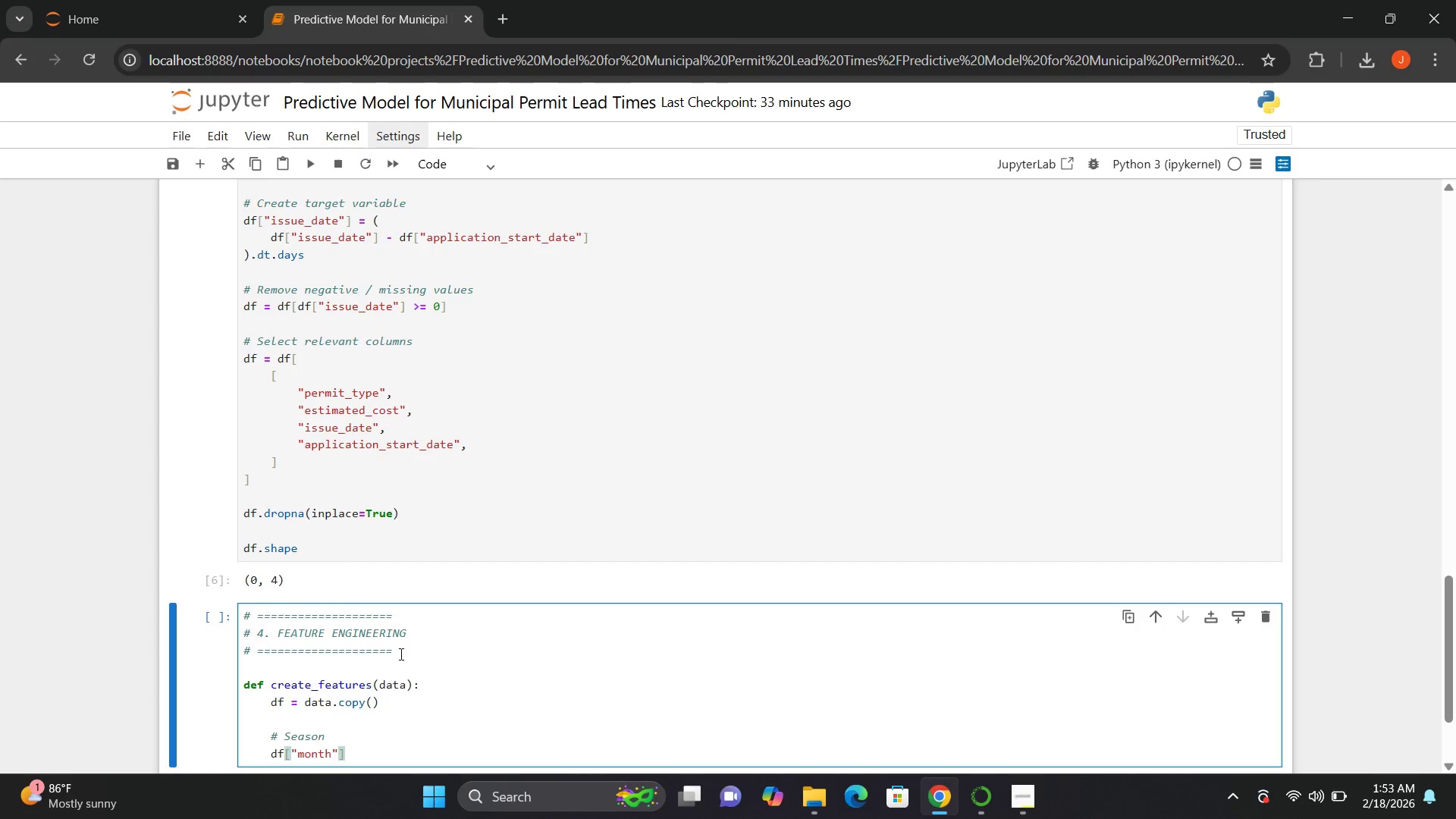 
type( = df{})
key(Backspace)
key(Backspace)
type([])
 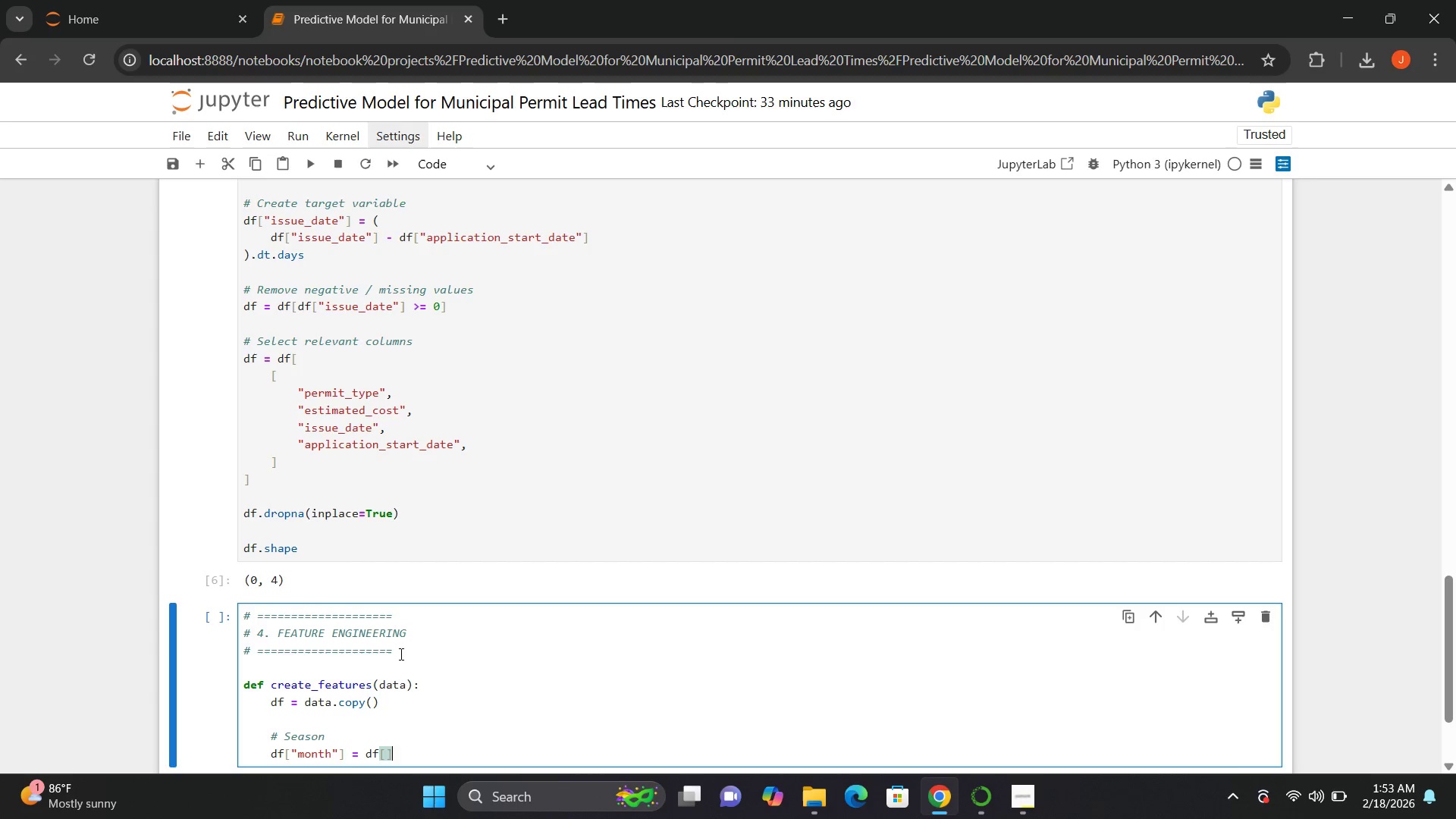 
key(ArrowDown)
 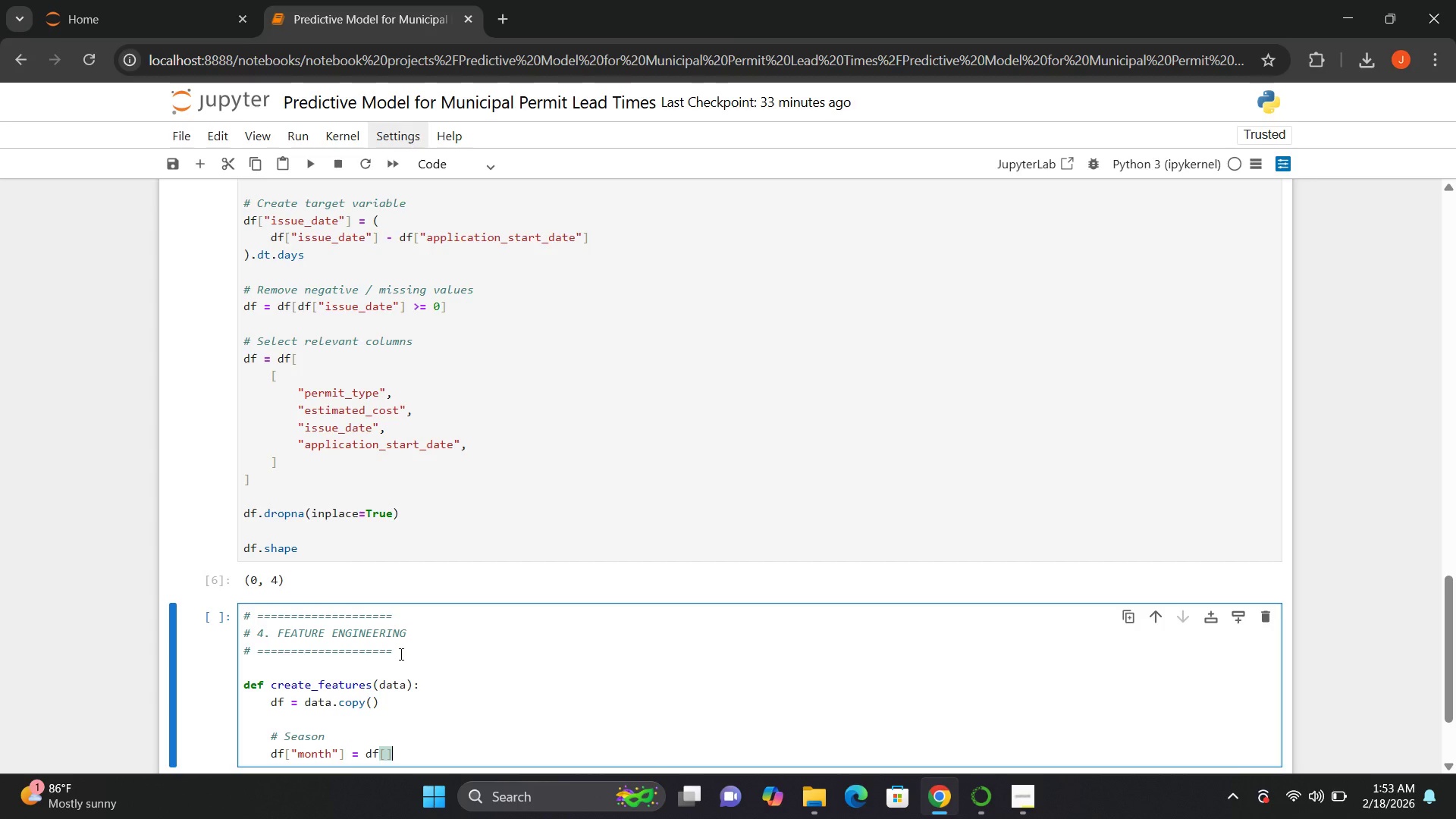 
key(ArrowLeft)
 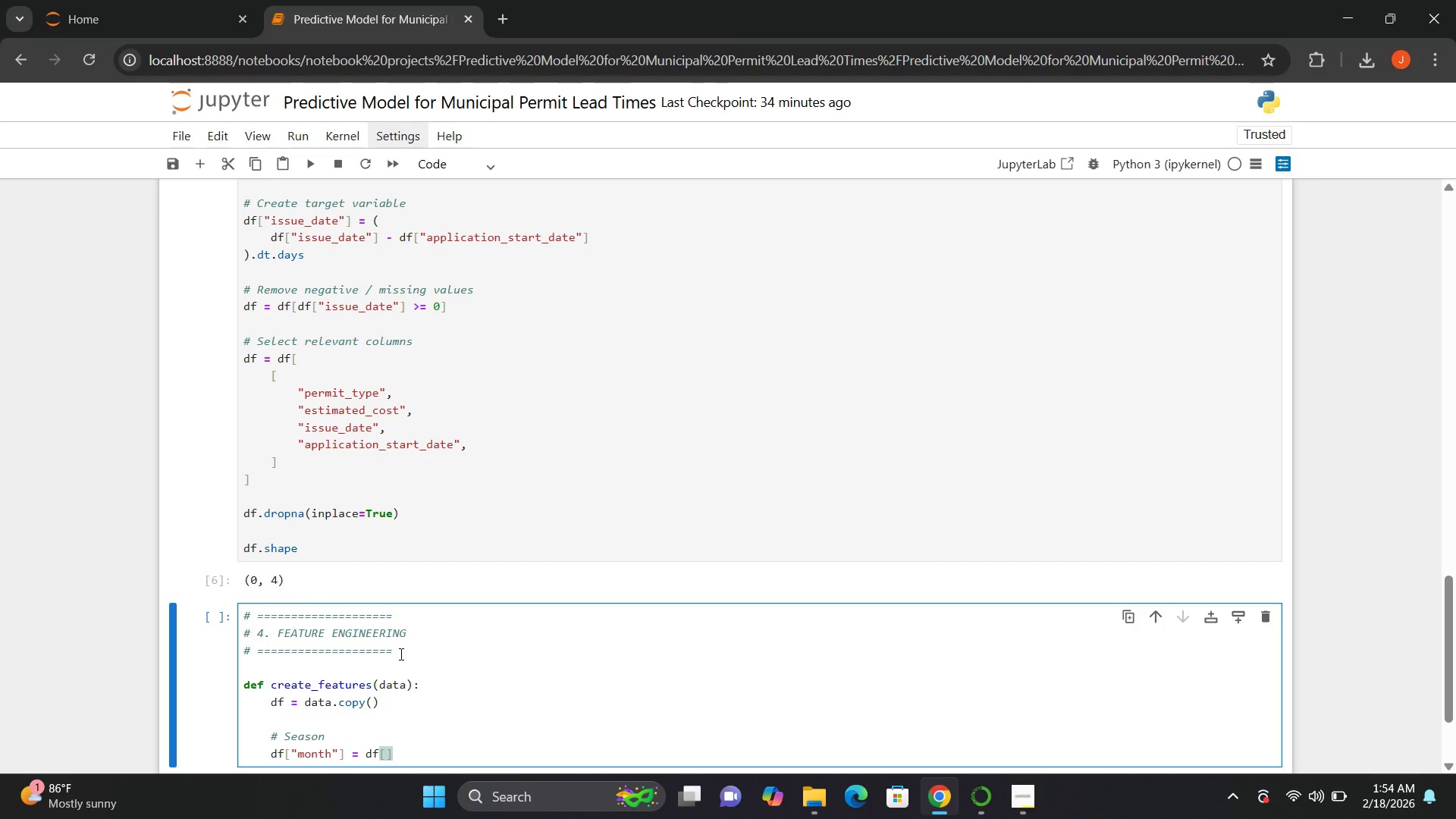 
key(Shift+Quote)
 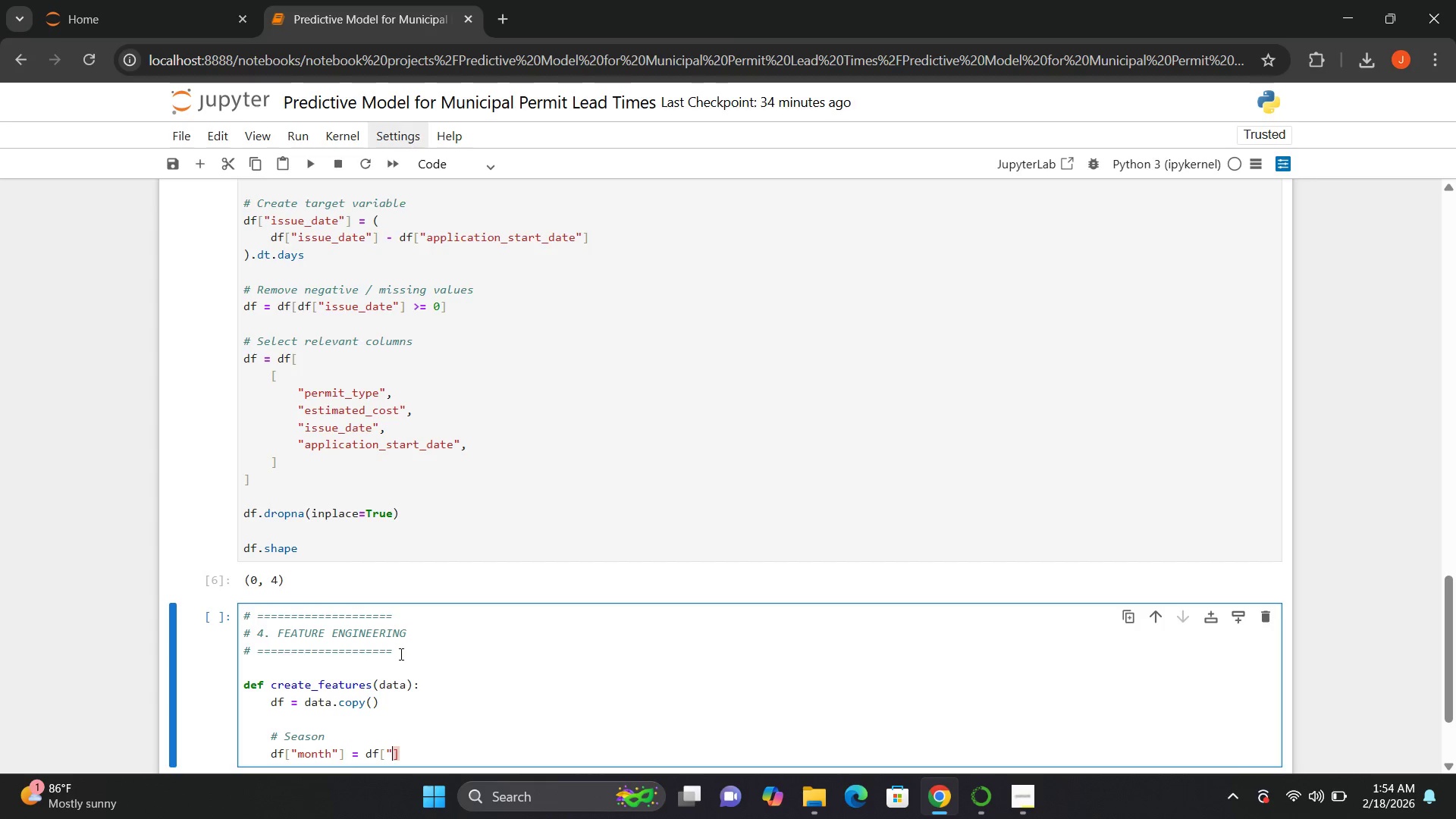 
key(Shift+Quote)
 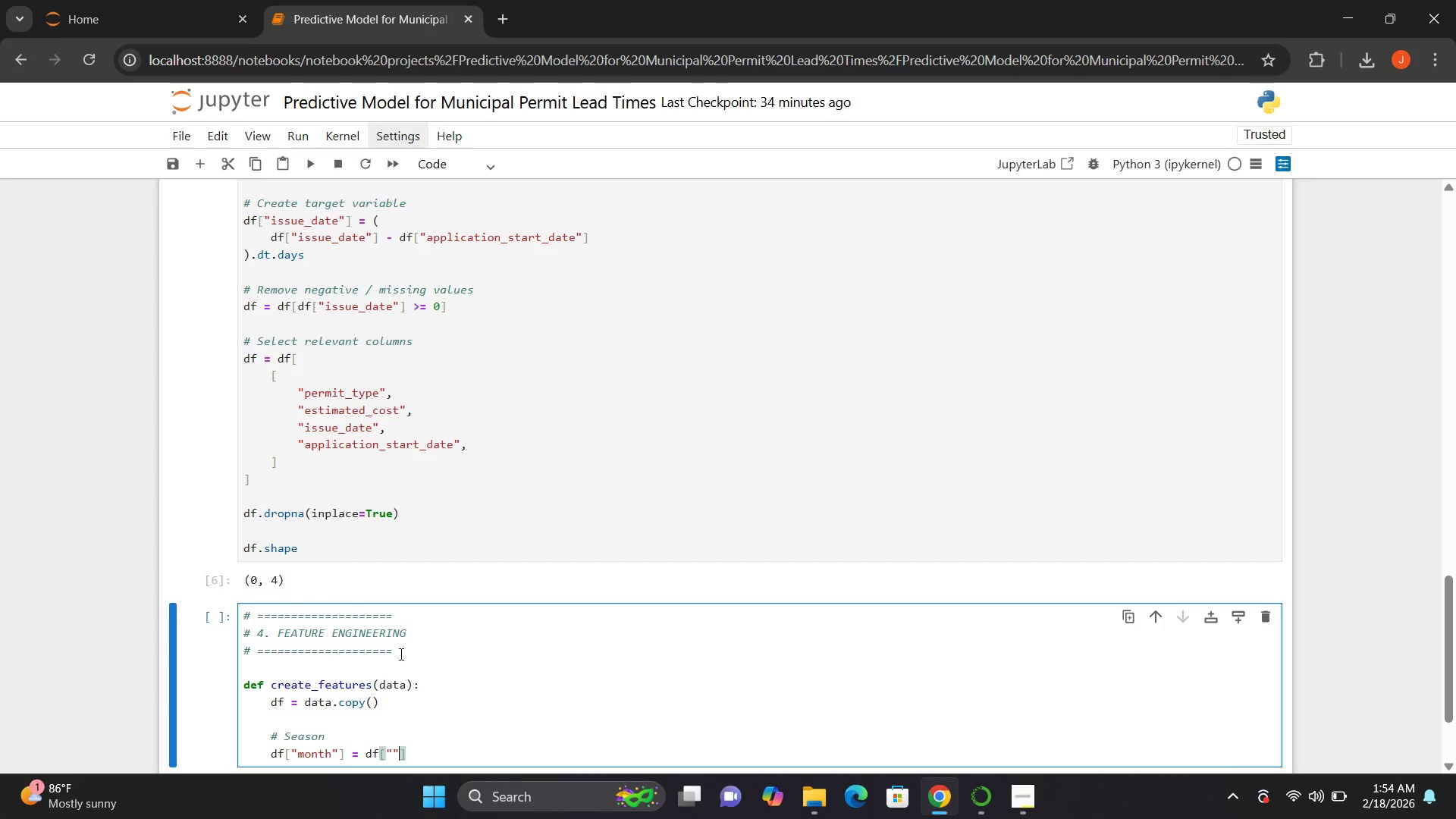 
key(ArrowLeft)
 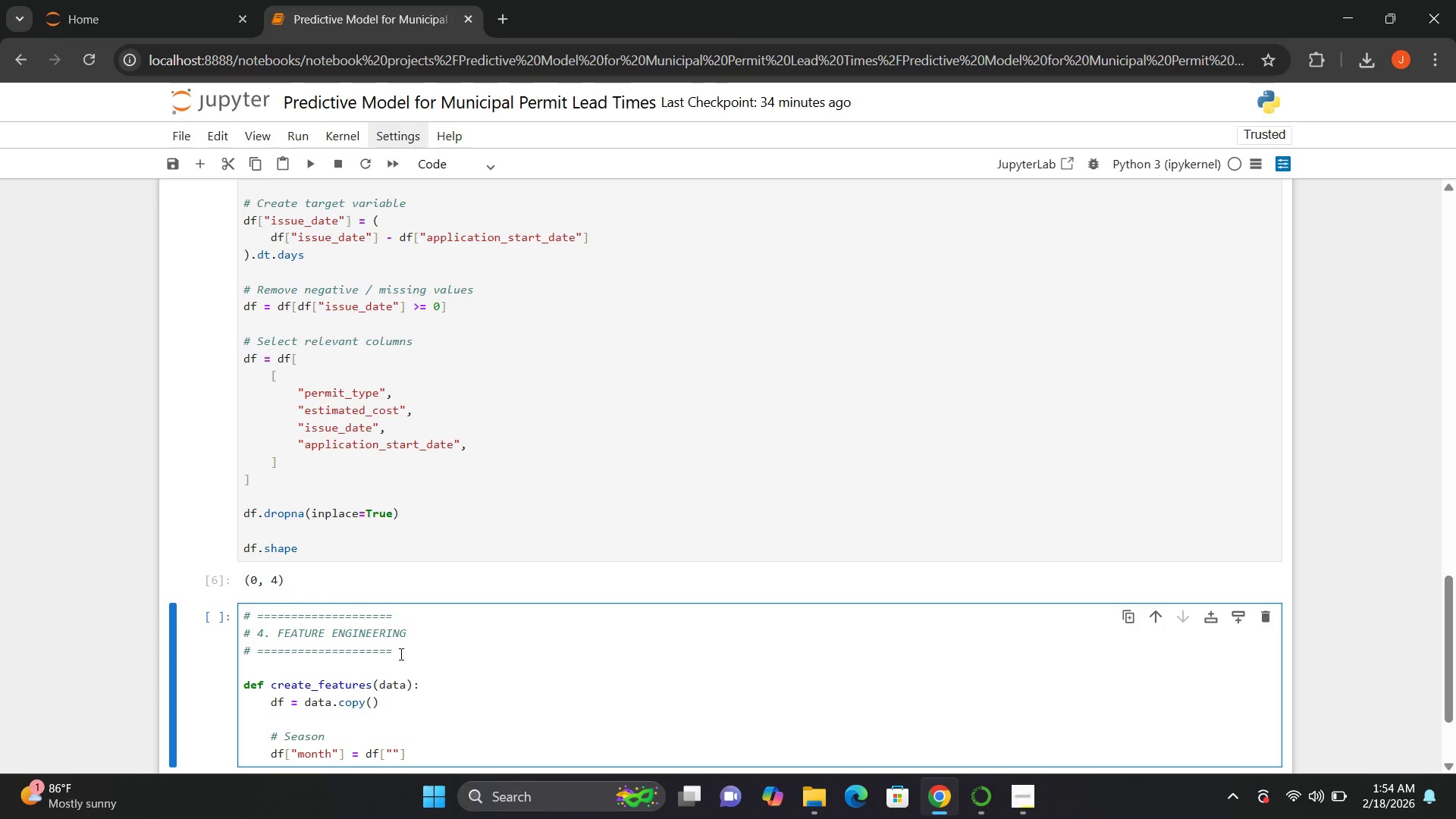 
type(application_start_date)
 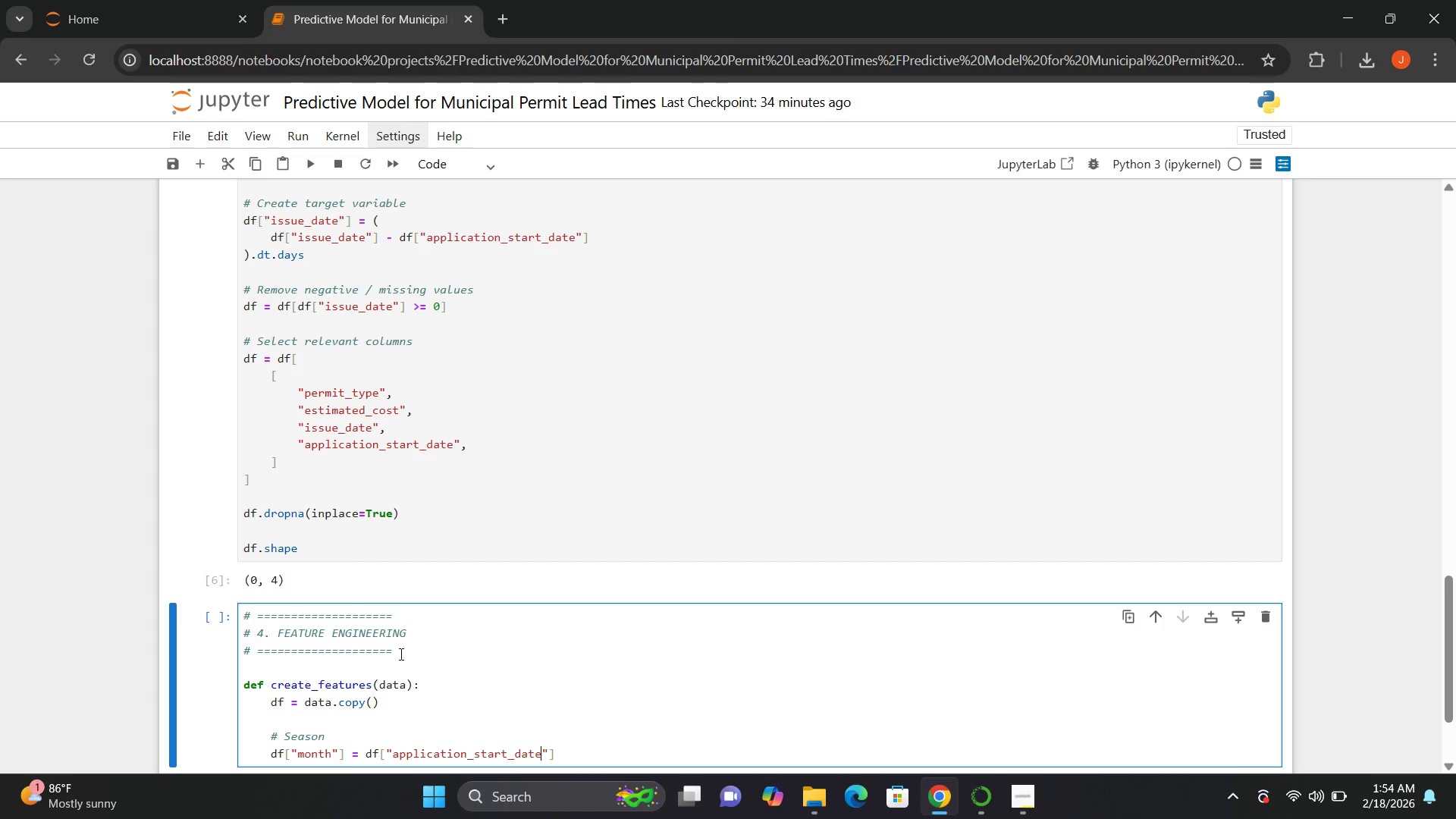 
key(ArrowRight)
 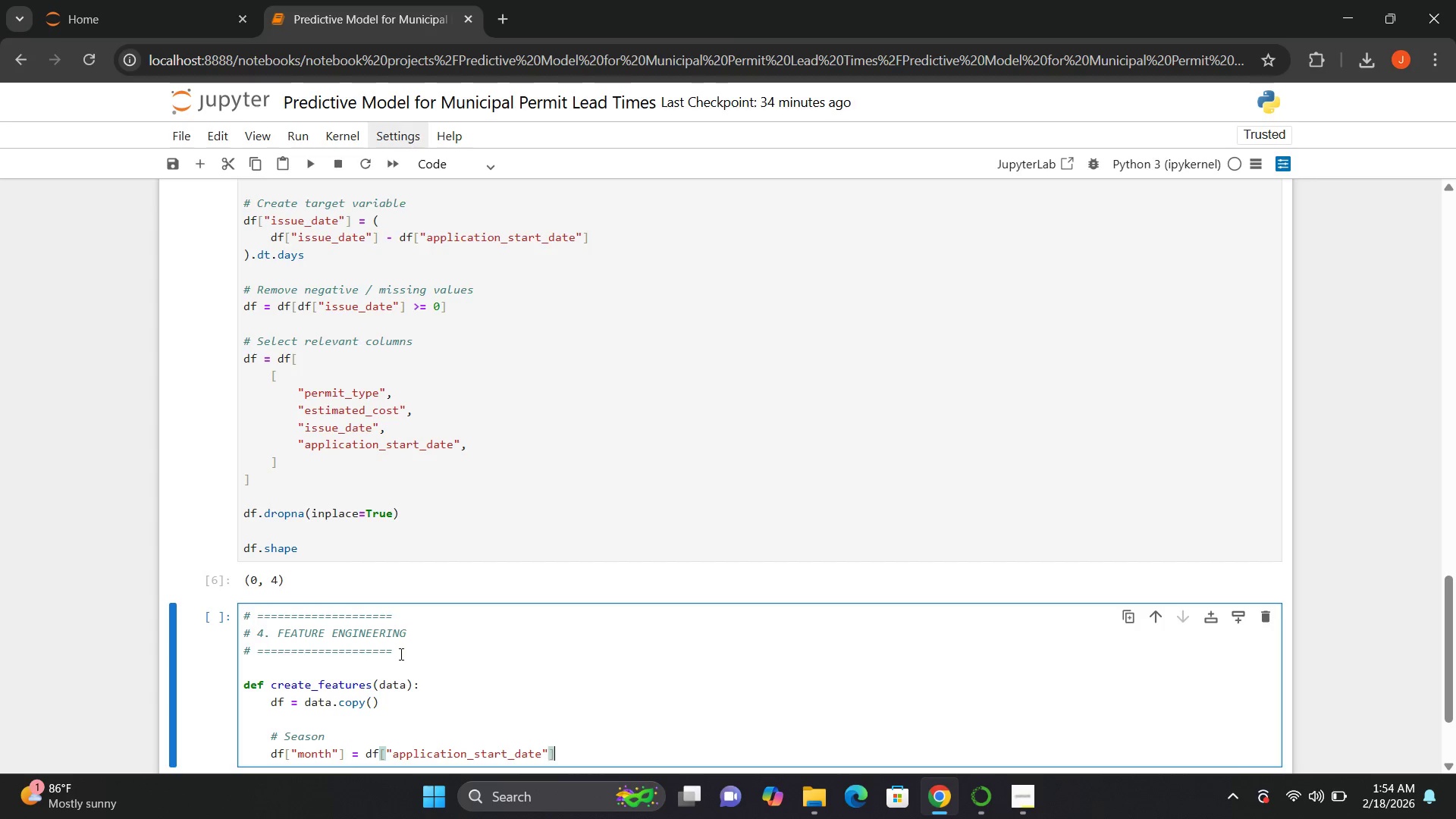 
key(ArrowRight)
 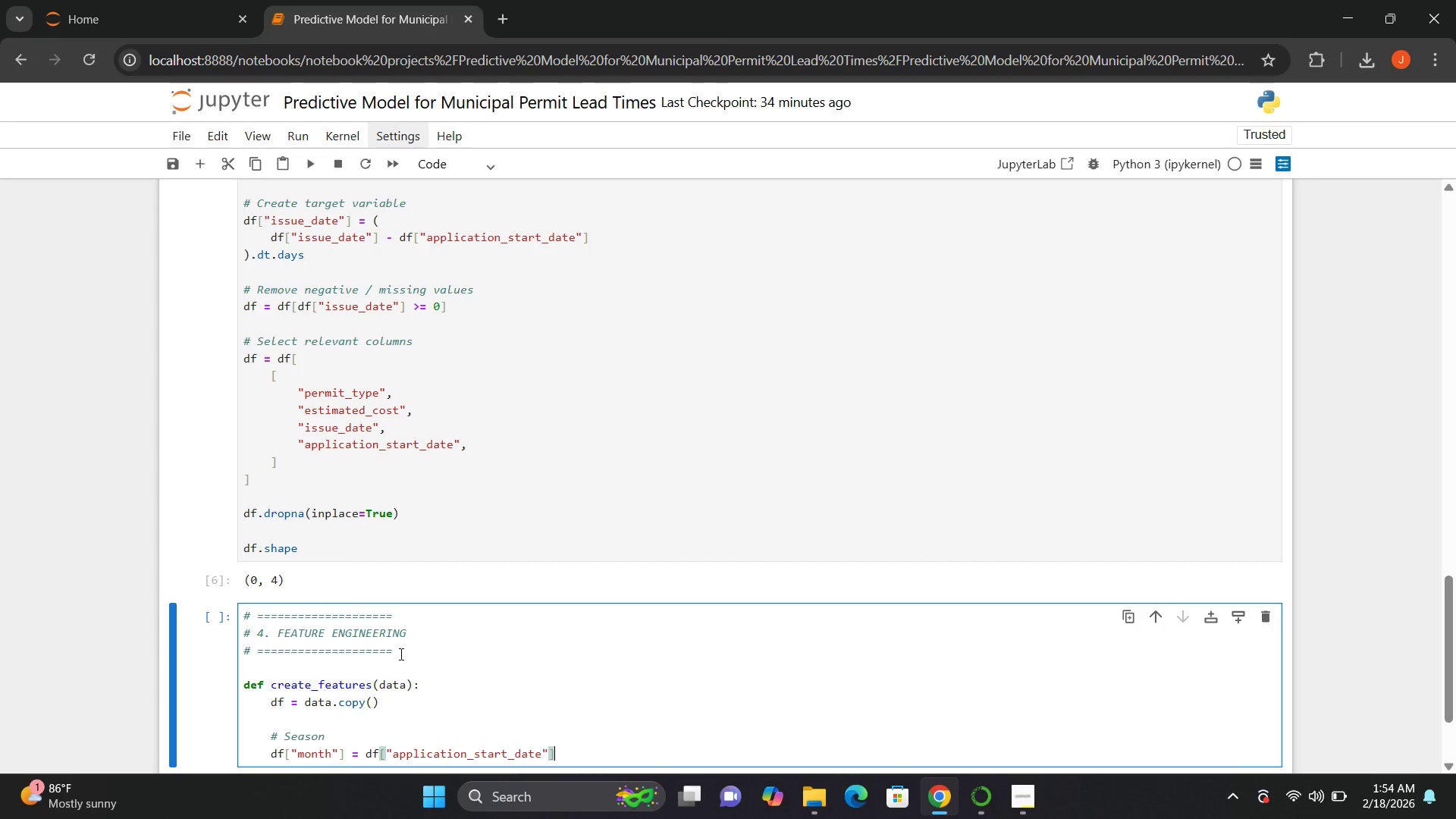 
type(.dt.month)
 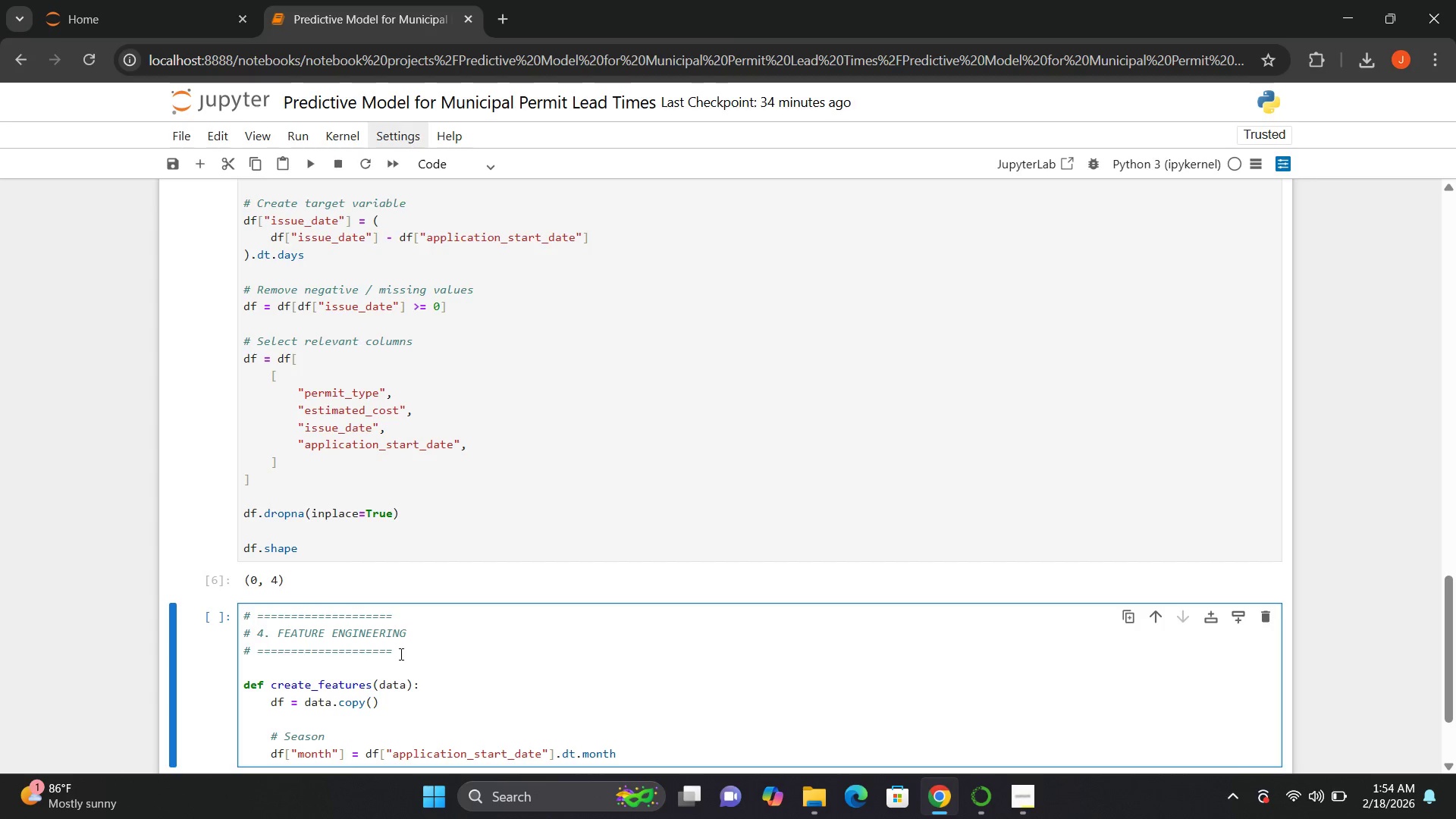 
key(Enter)
 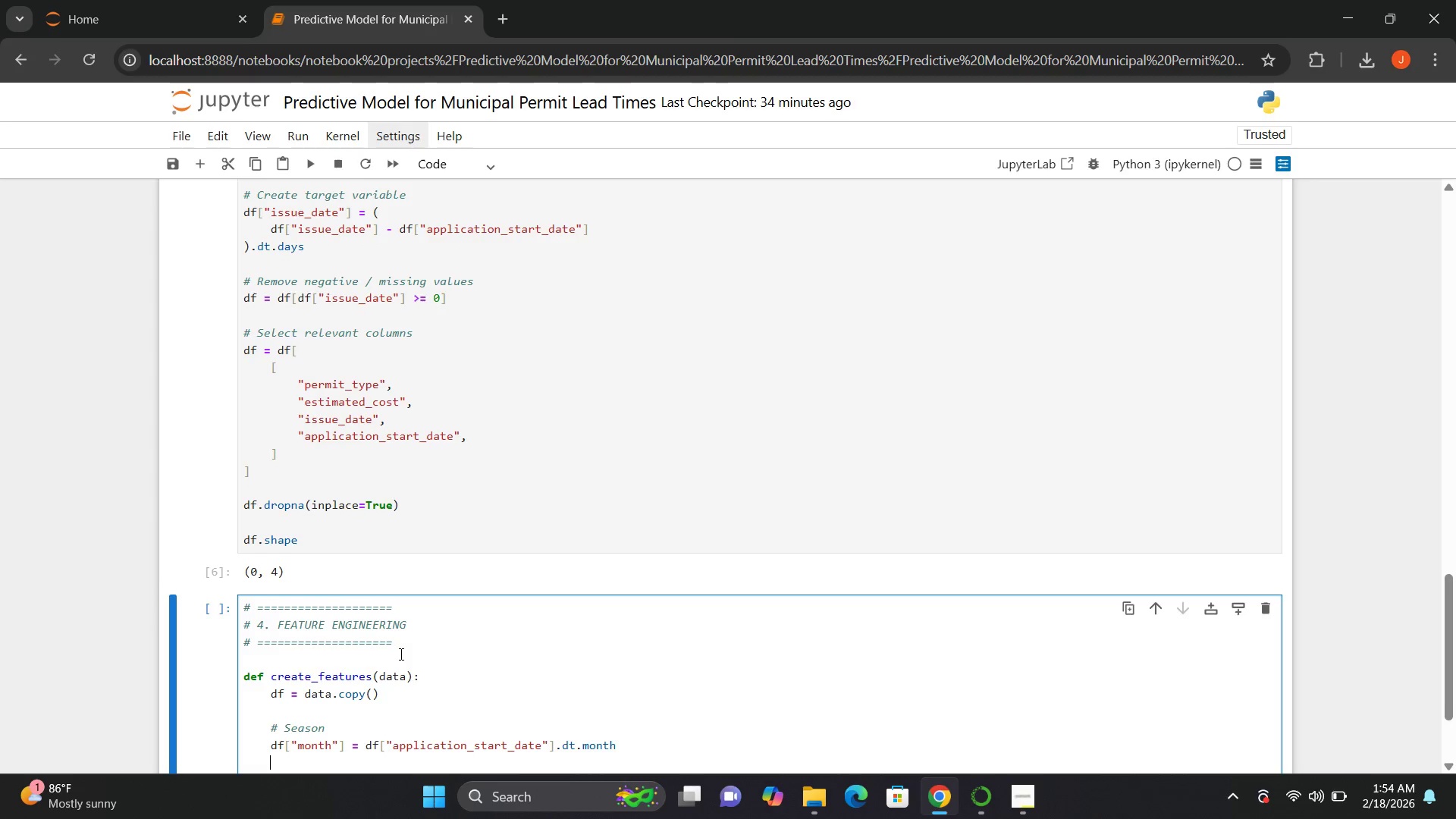 
key(Enter)
 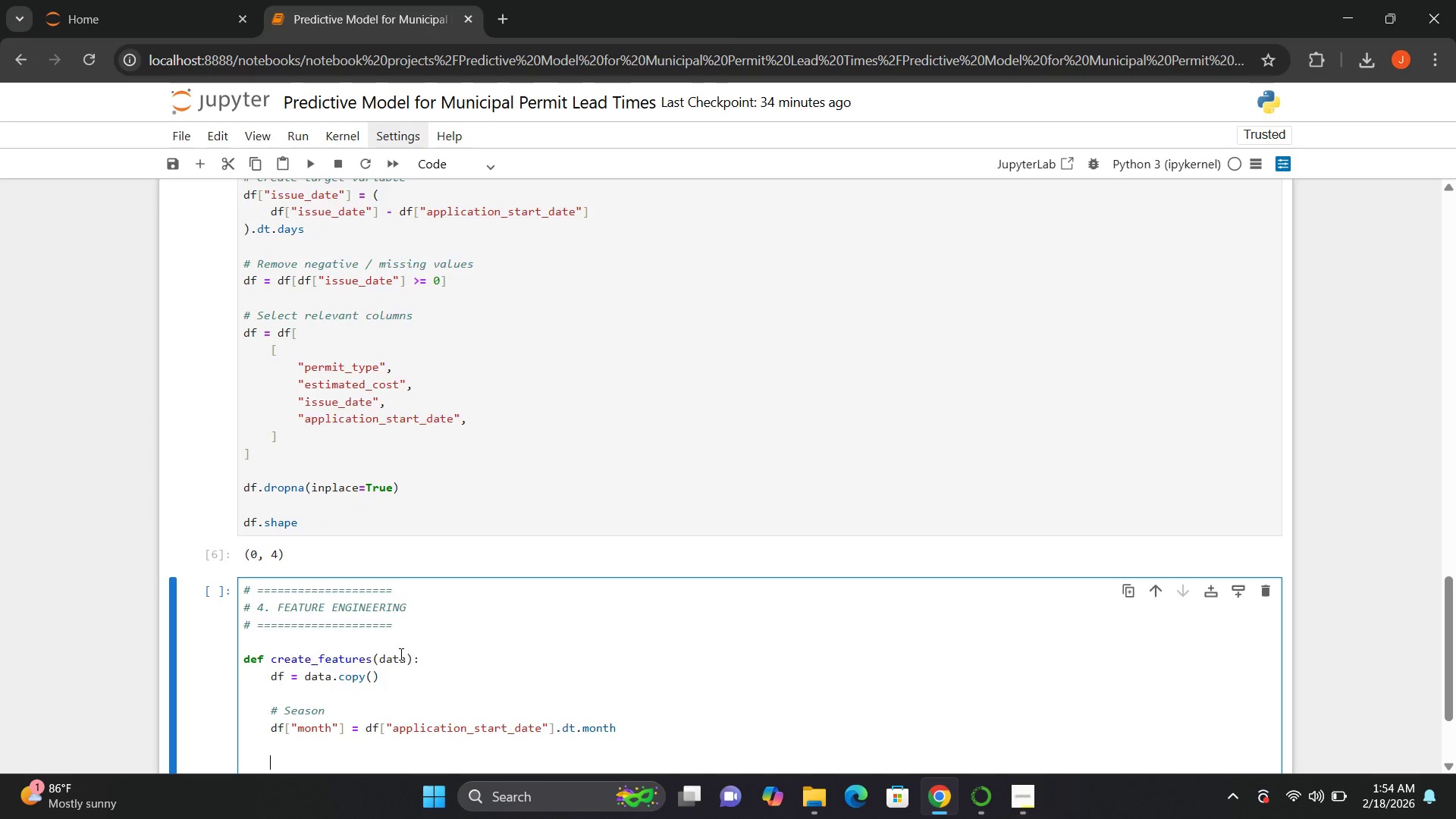 
key(Enter)
 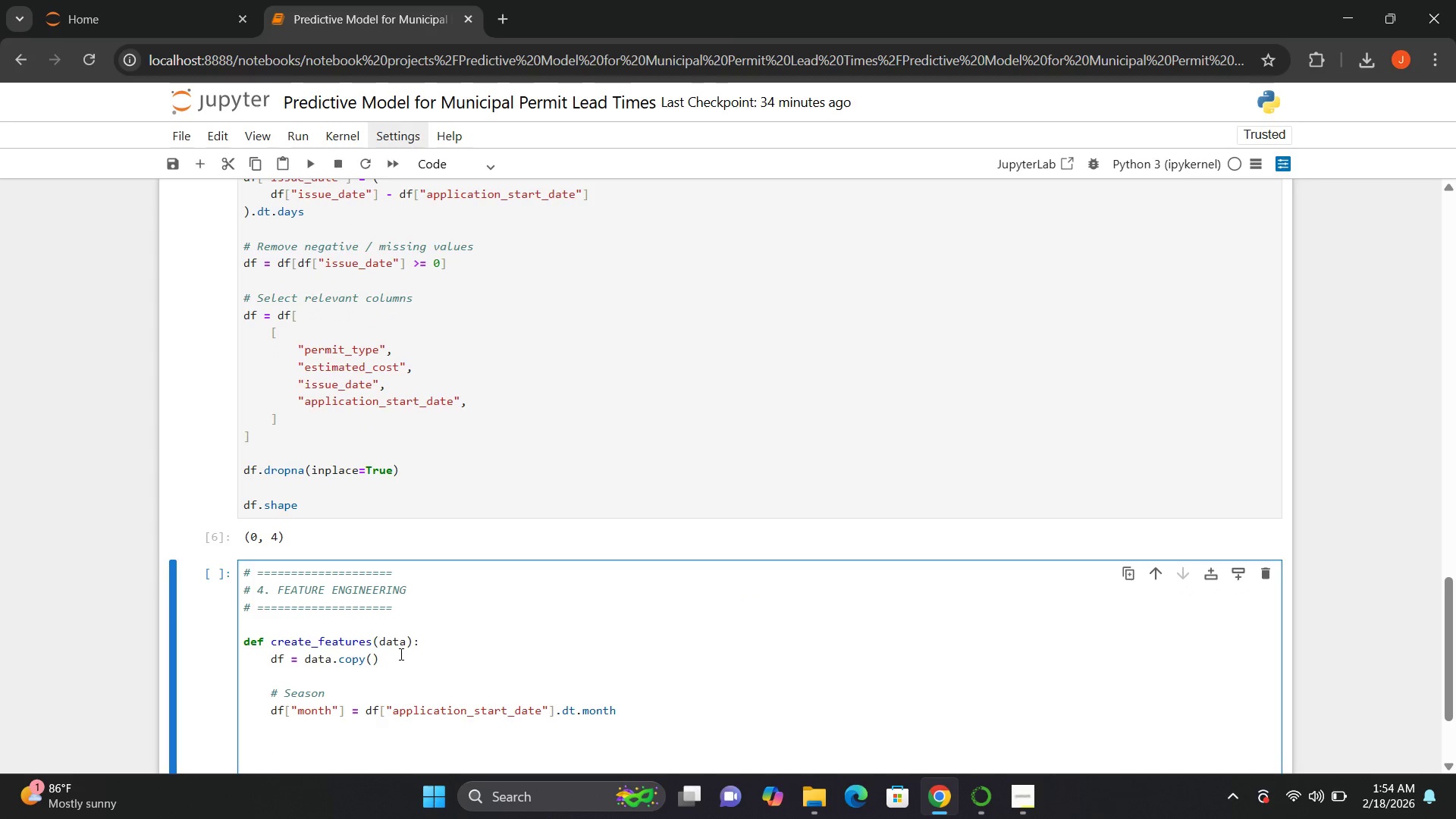 
type(df[])
 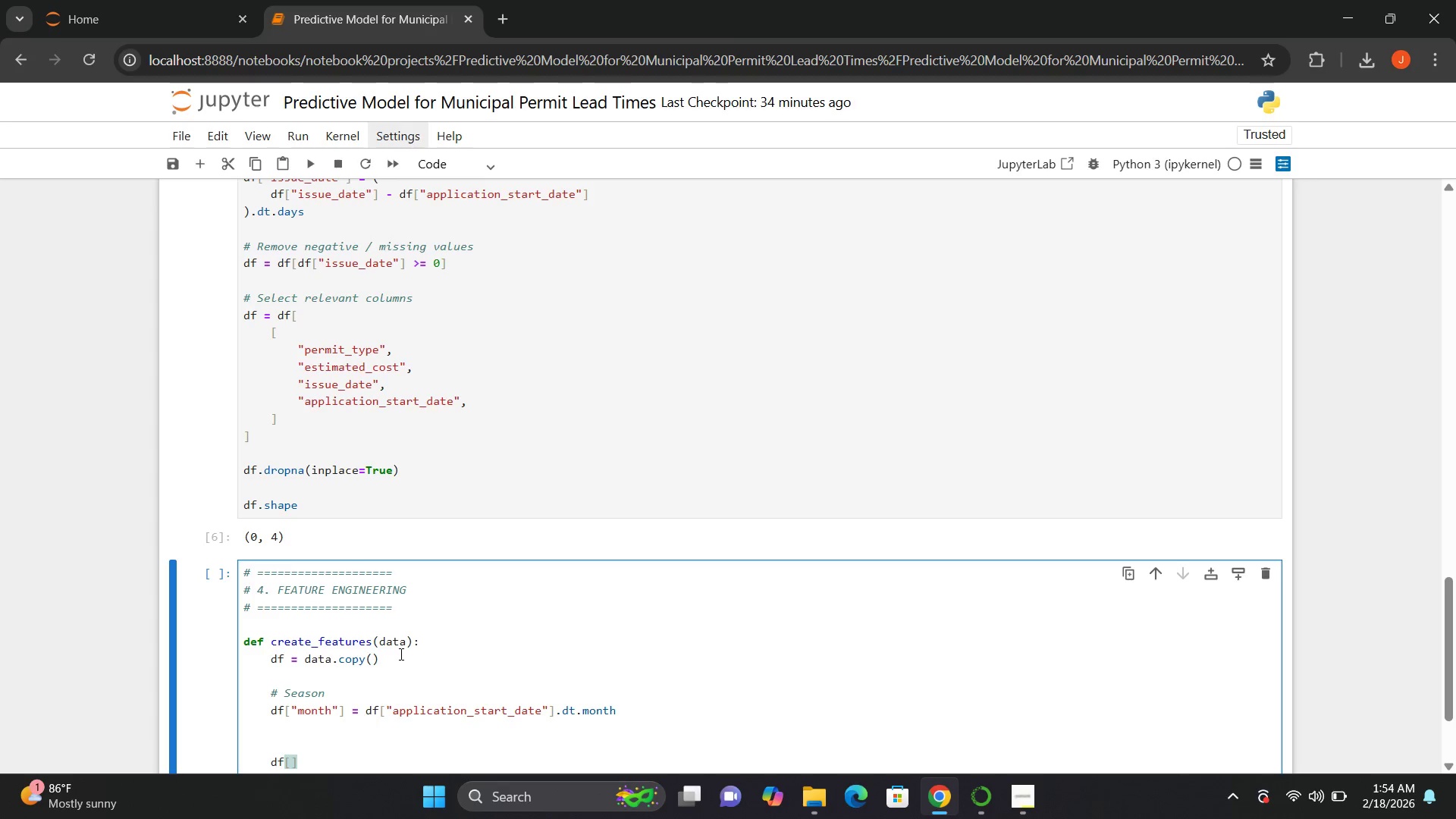 
key(ArrowLeft)
 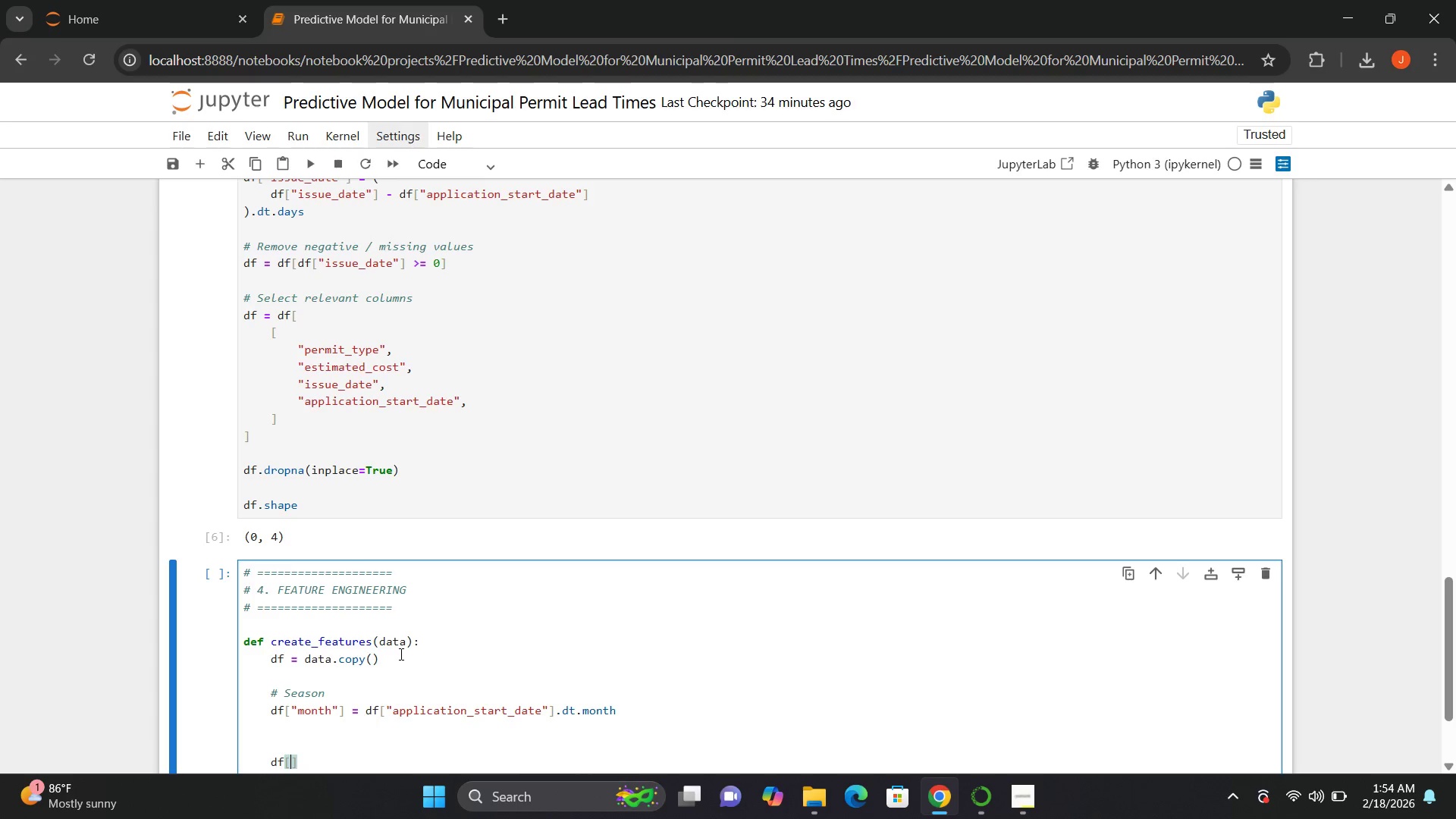 
key(Shift+Quote)
 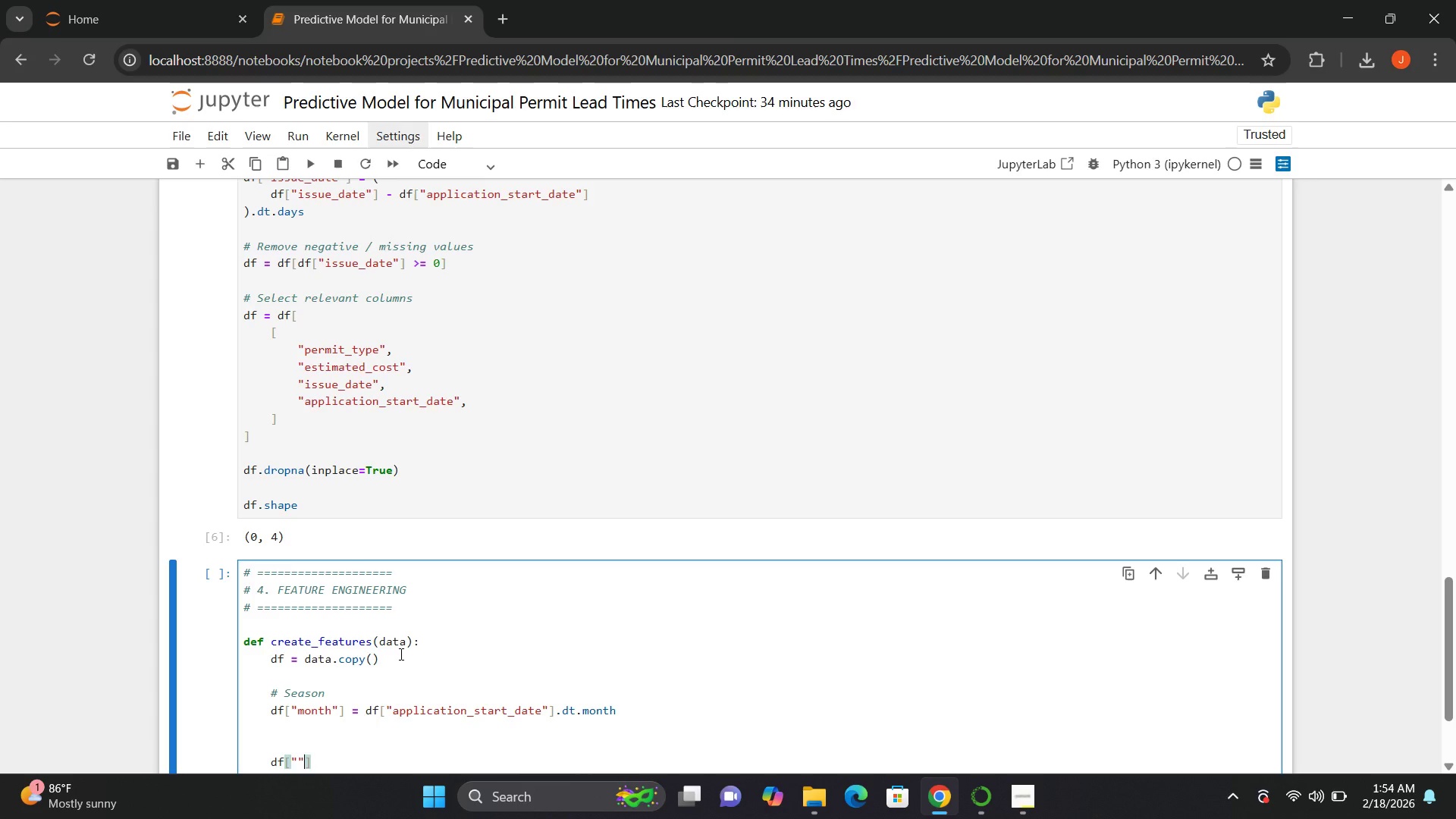 
key(Shift+Quote)
 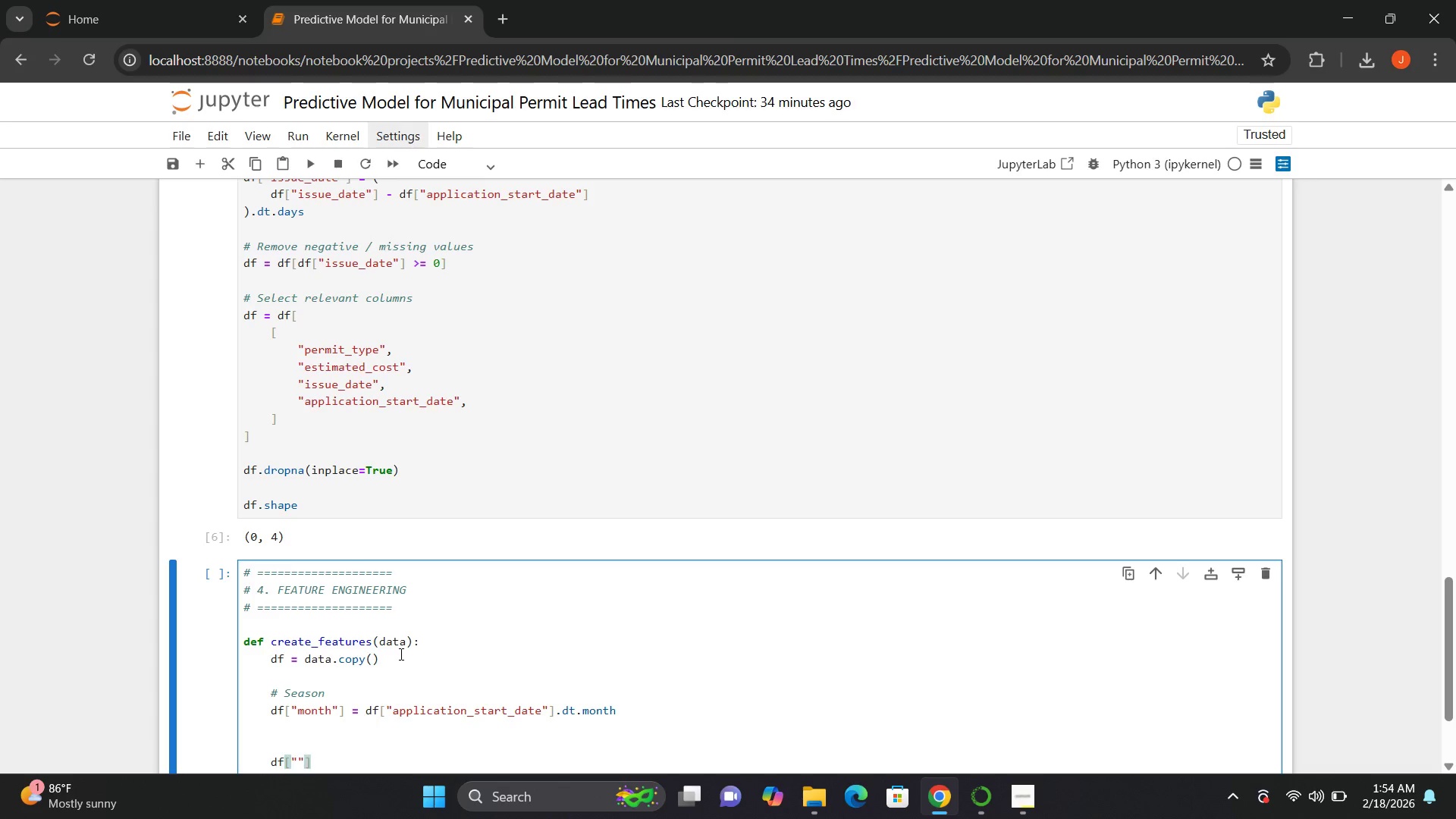 
key(ArrowLeft)
 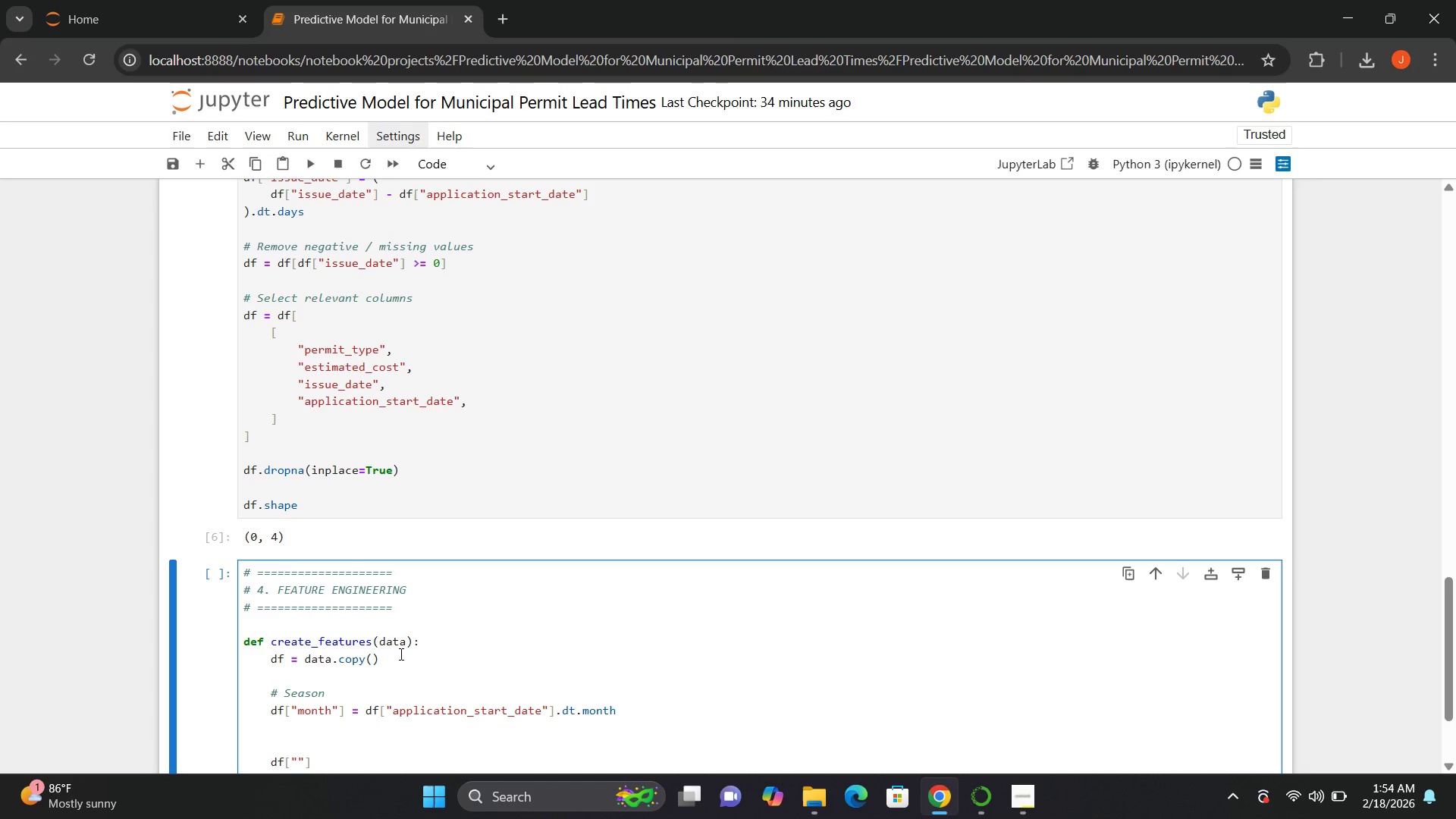 
type(season)
 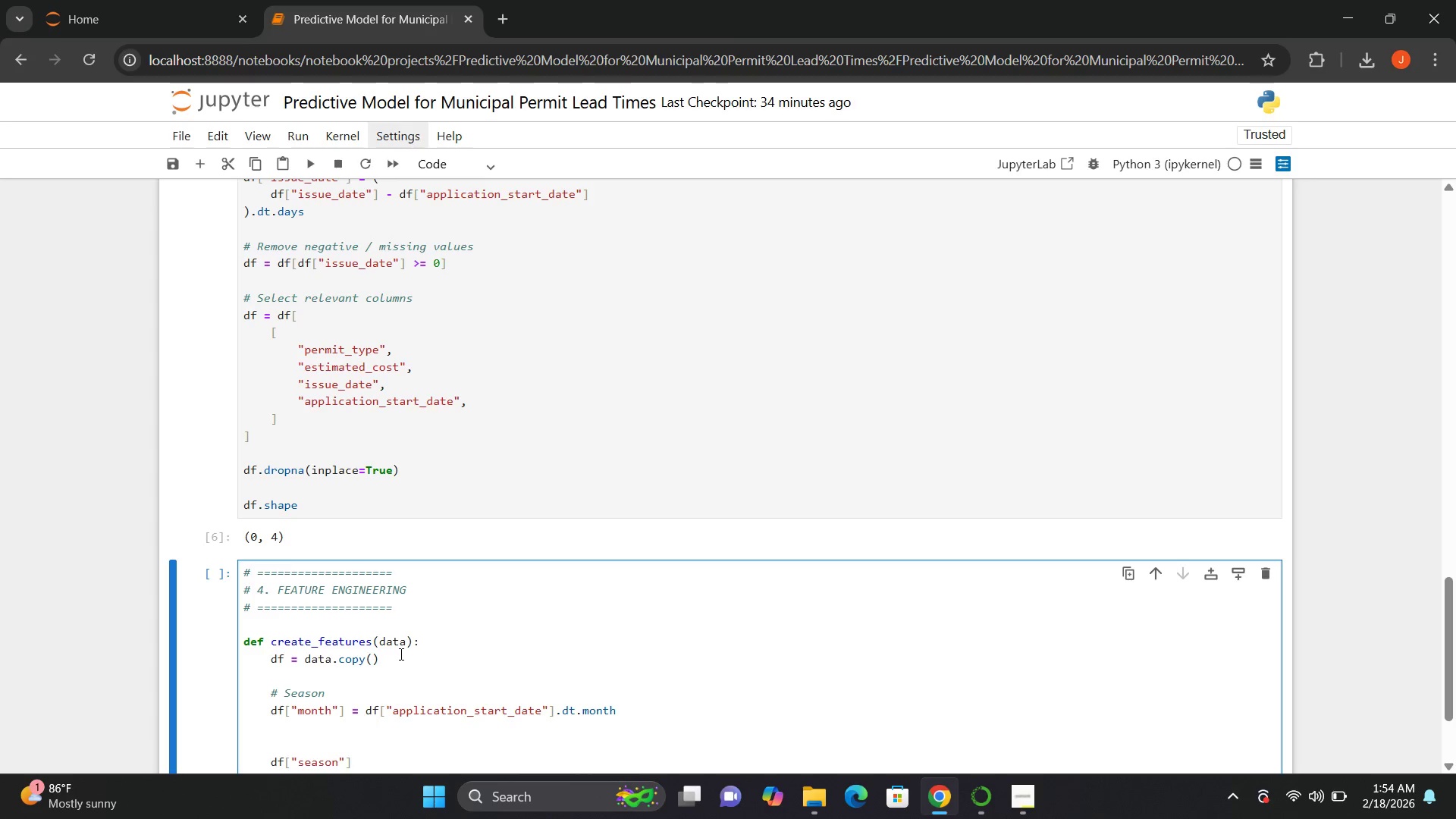 
key(ArrowRight)
 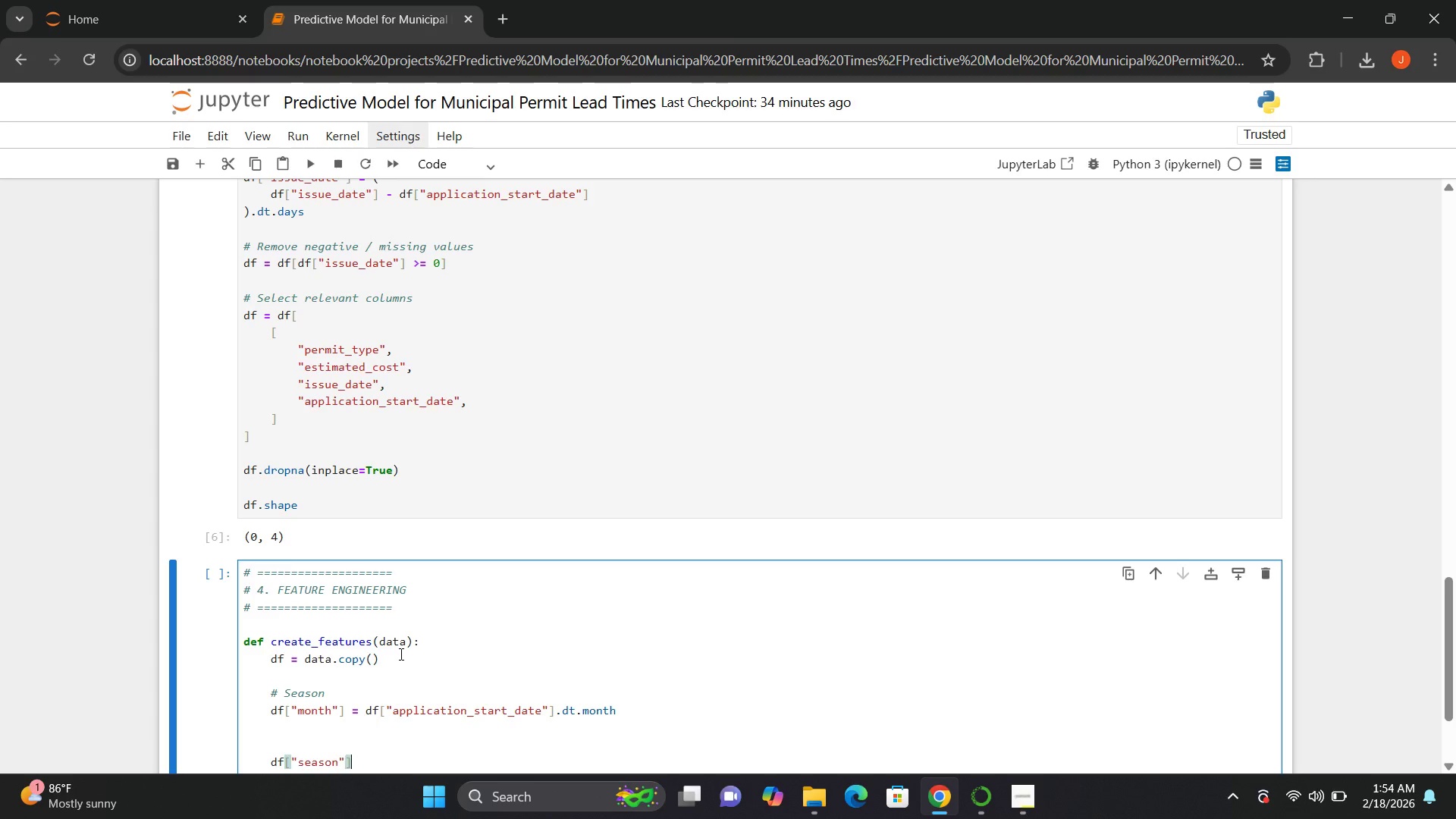 
key(ArrowRight)
 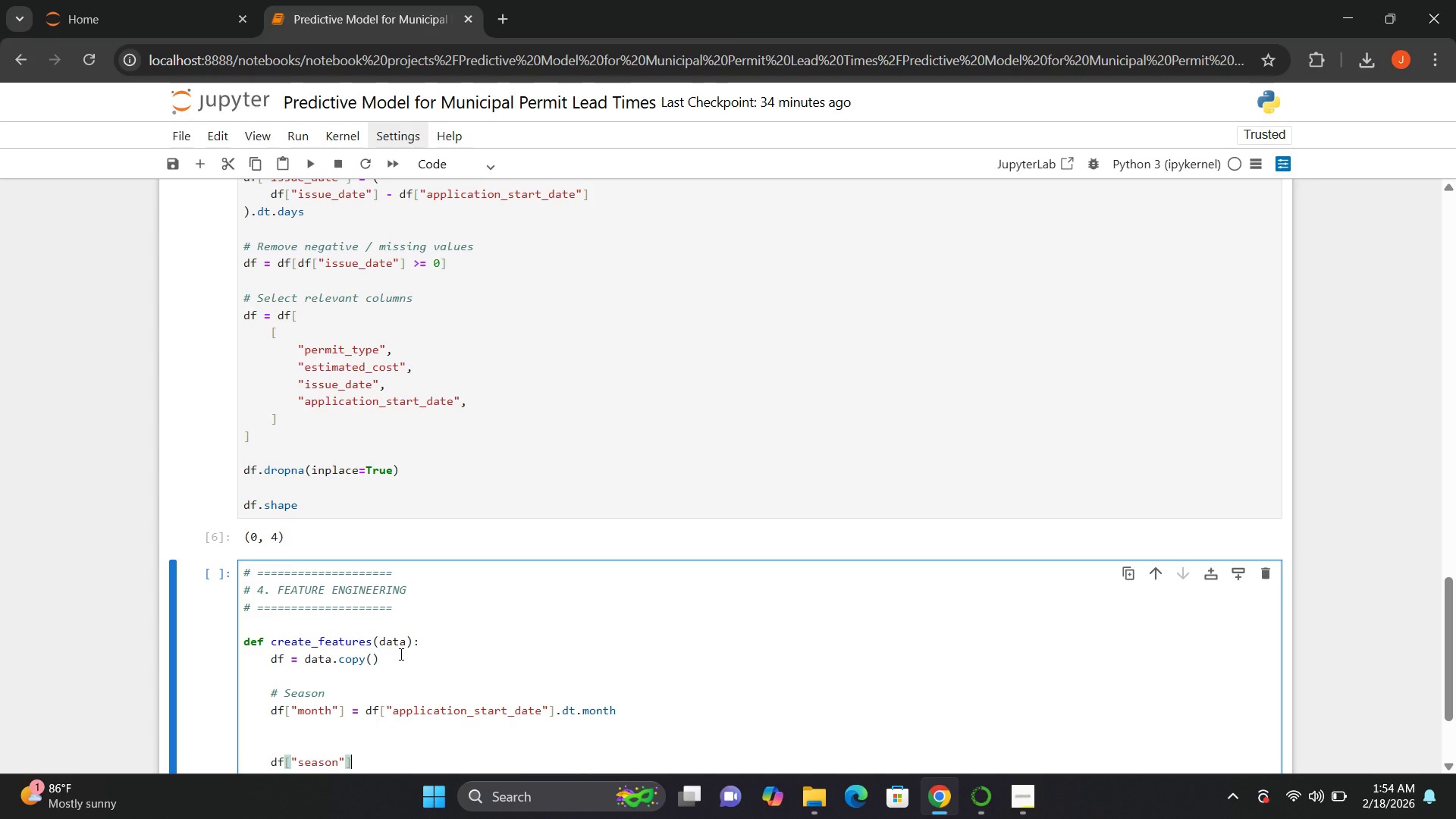 
type( = pd.cut())
 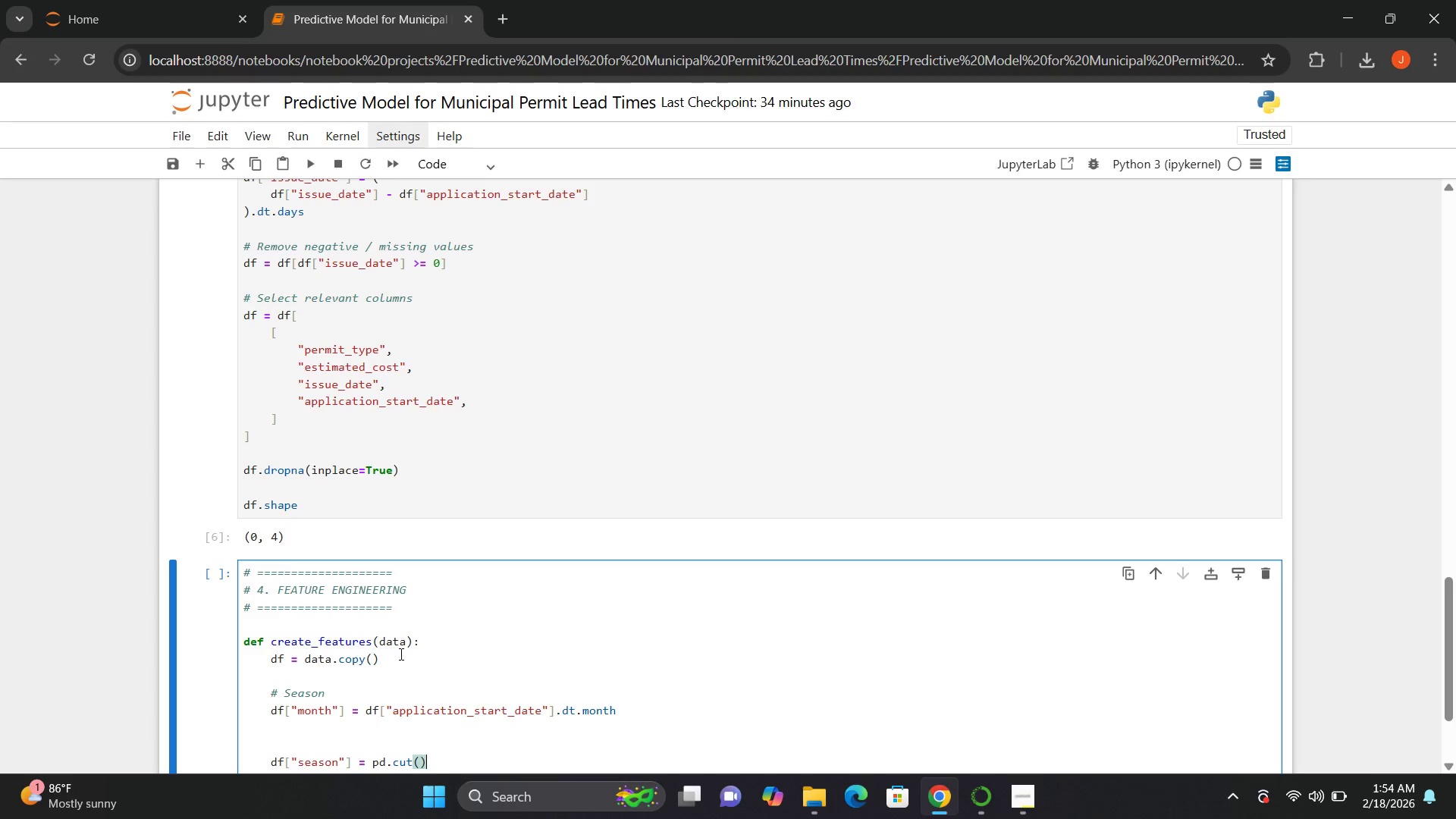 
key(ArrowLeft)
 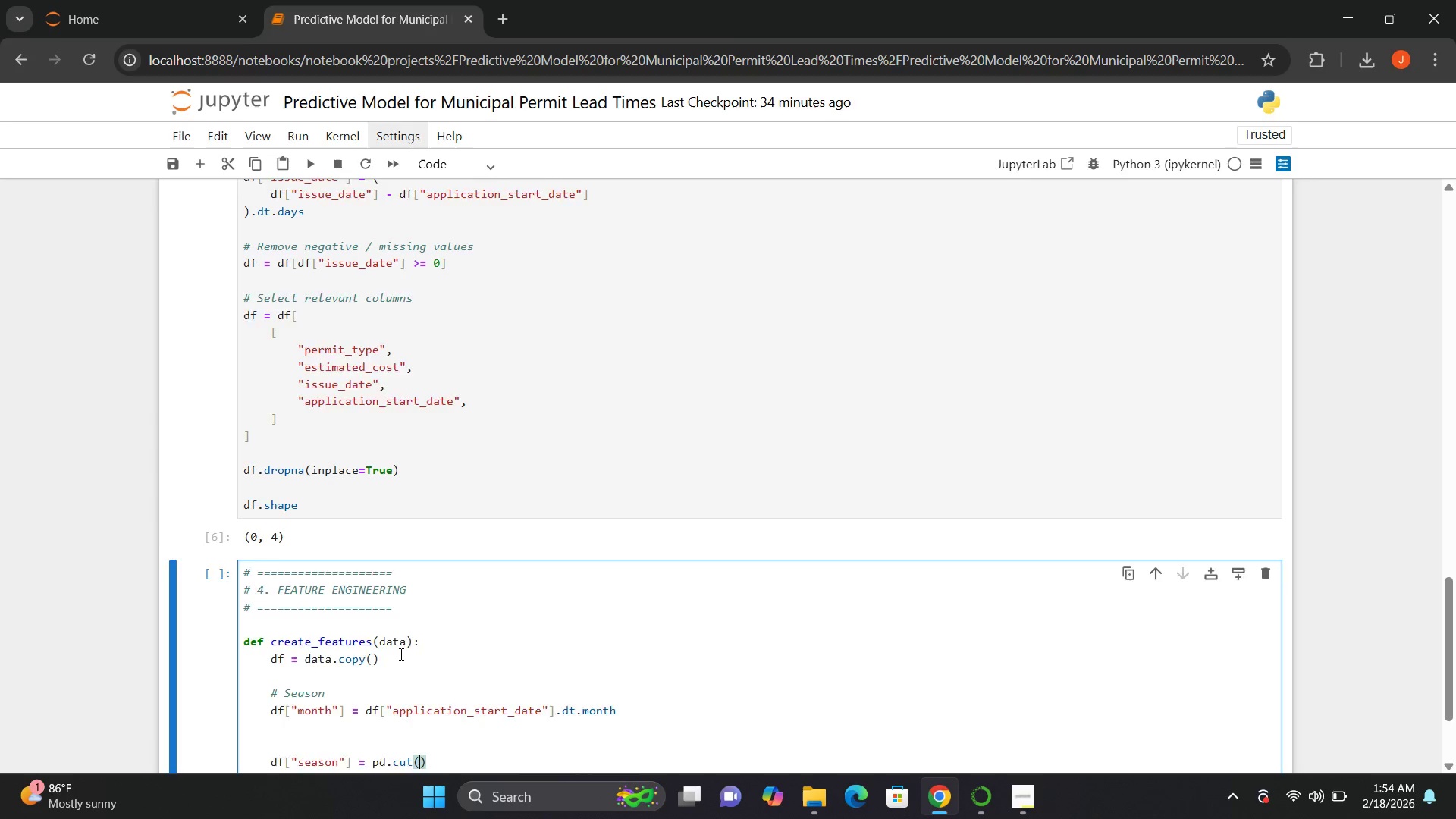 
key(Enter)
 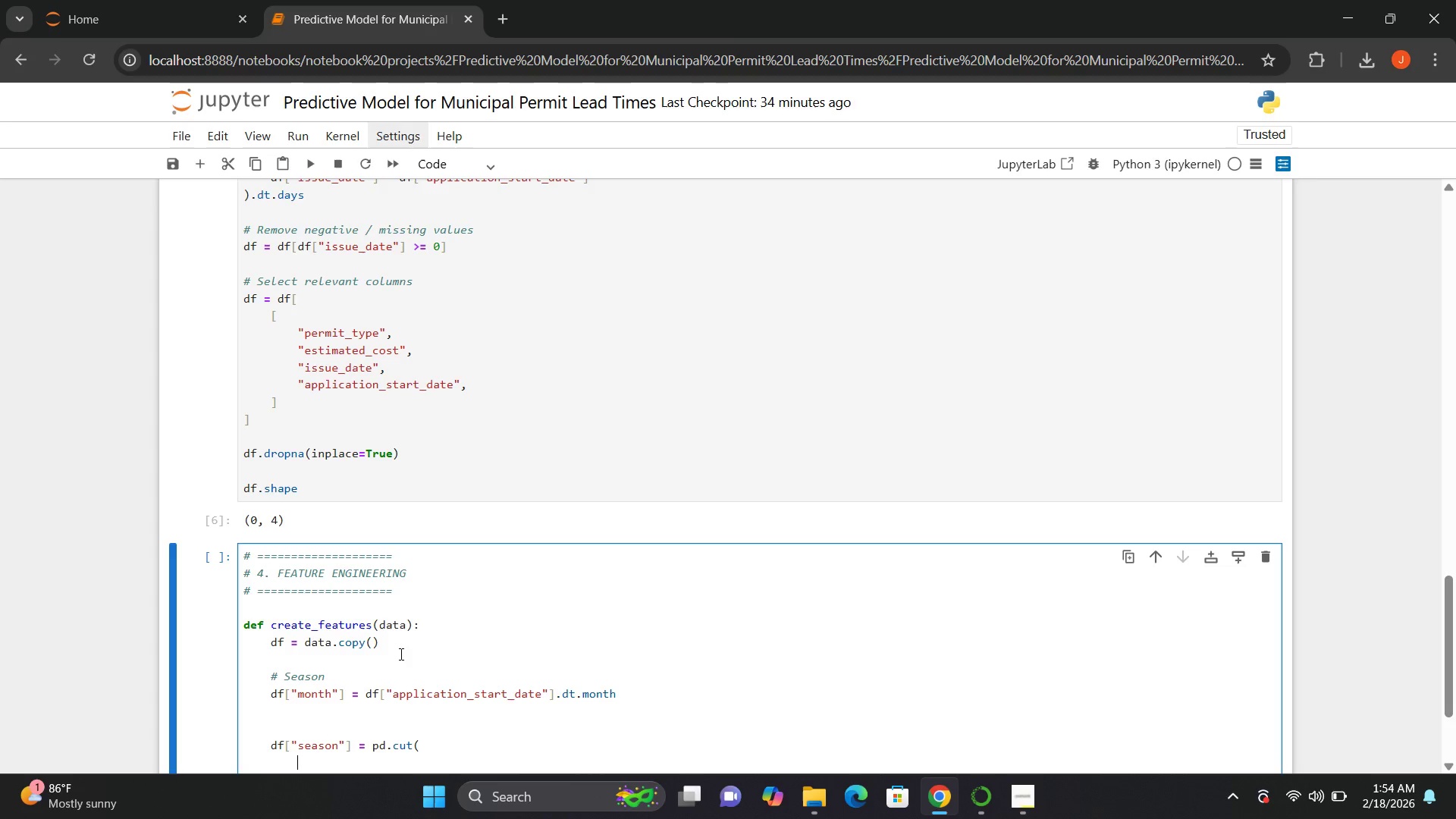 
type(df[])
 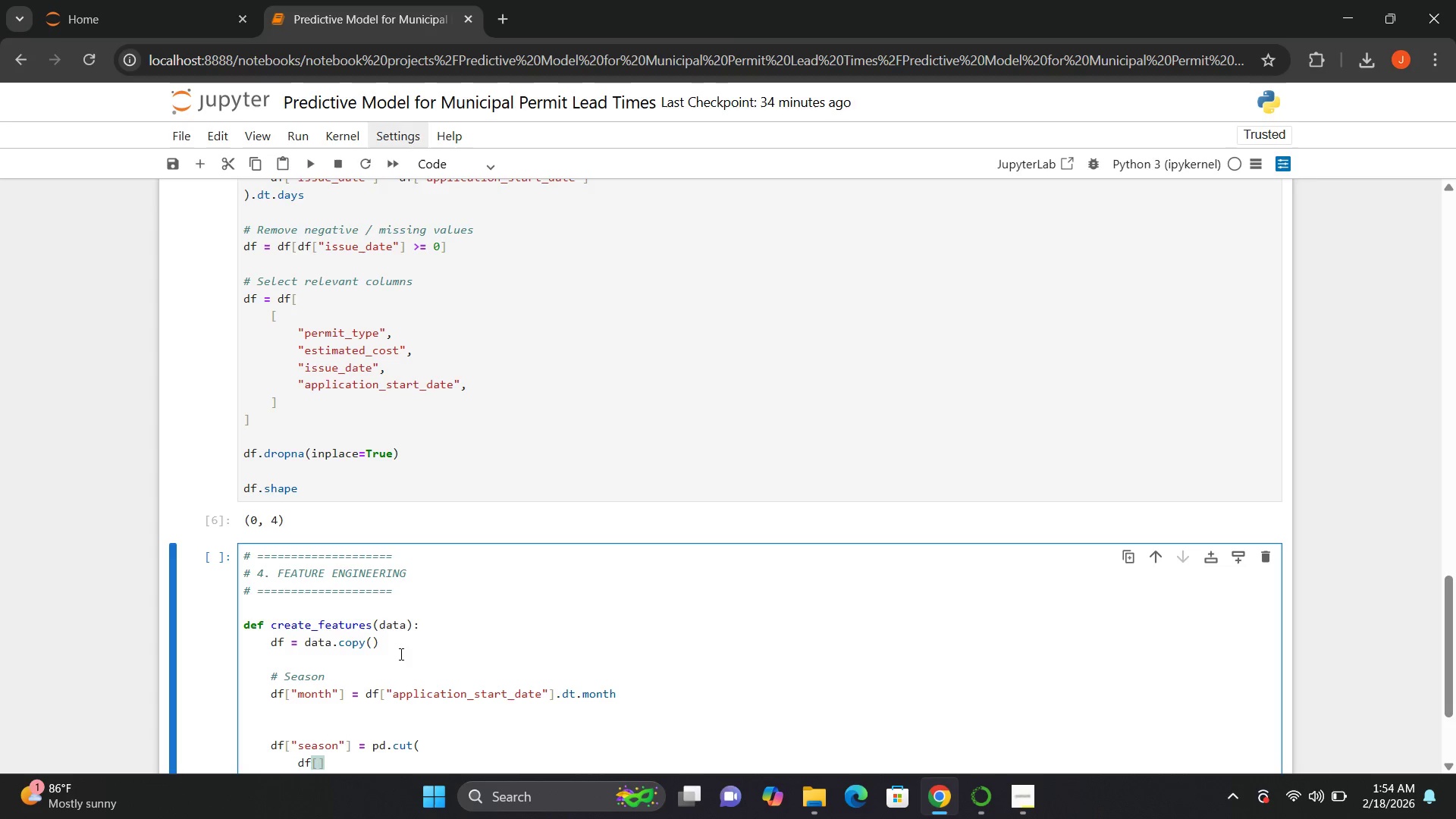 
key(ArrowLeft)
 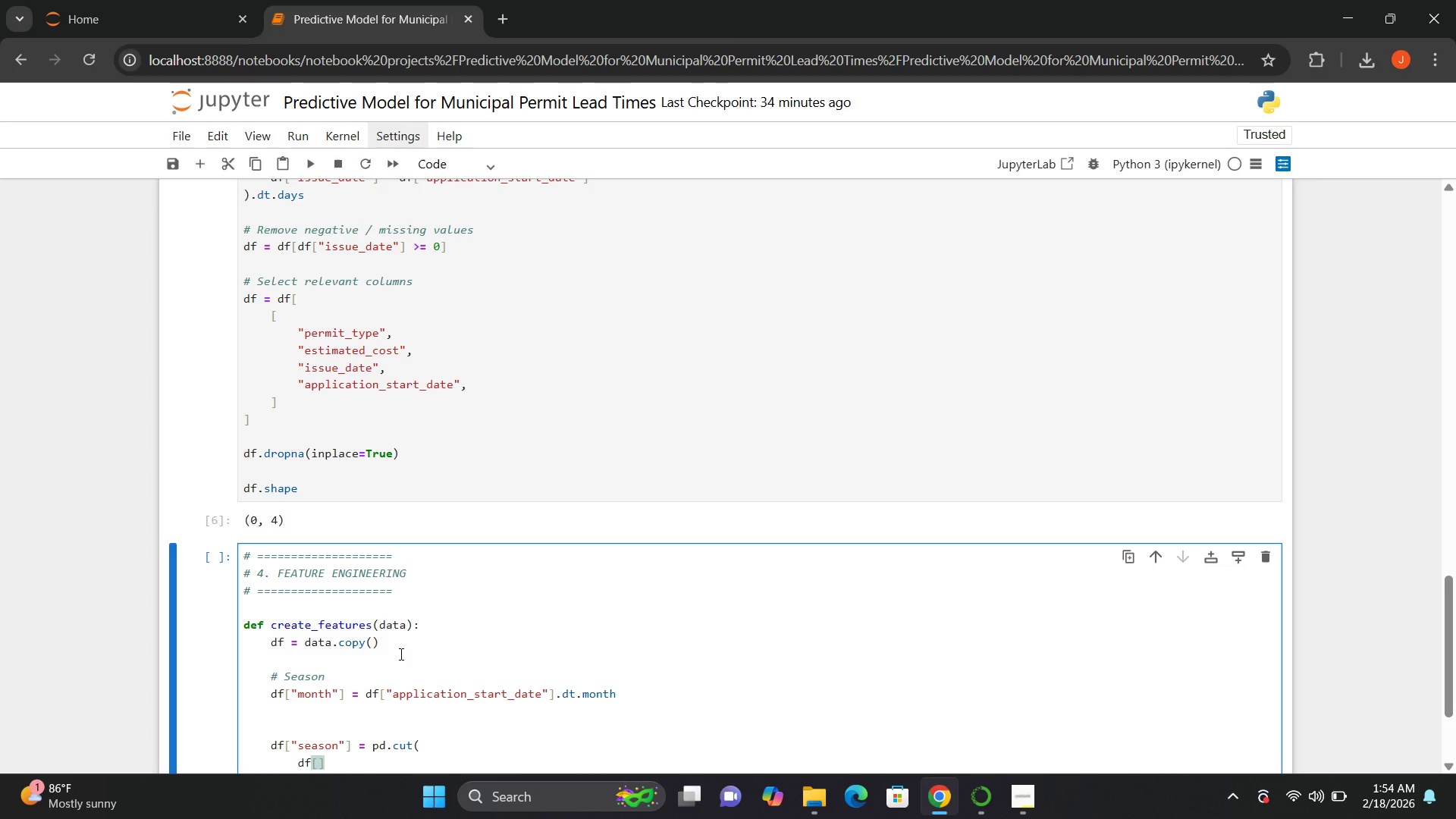 
key(Shift+Quote)
 